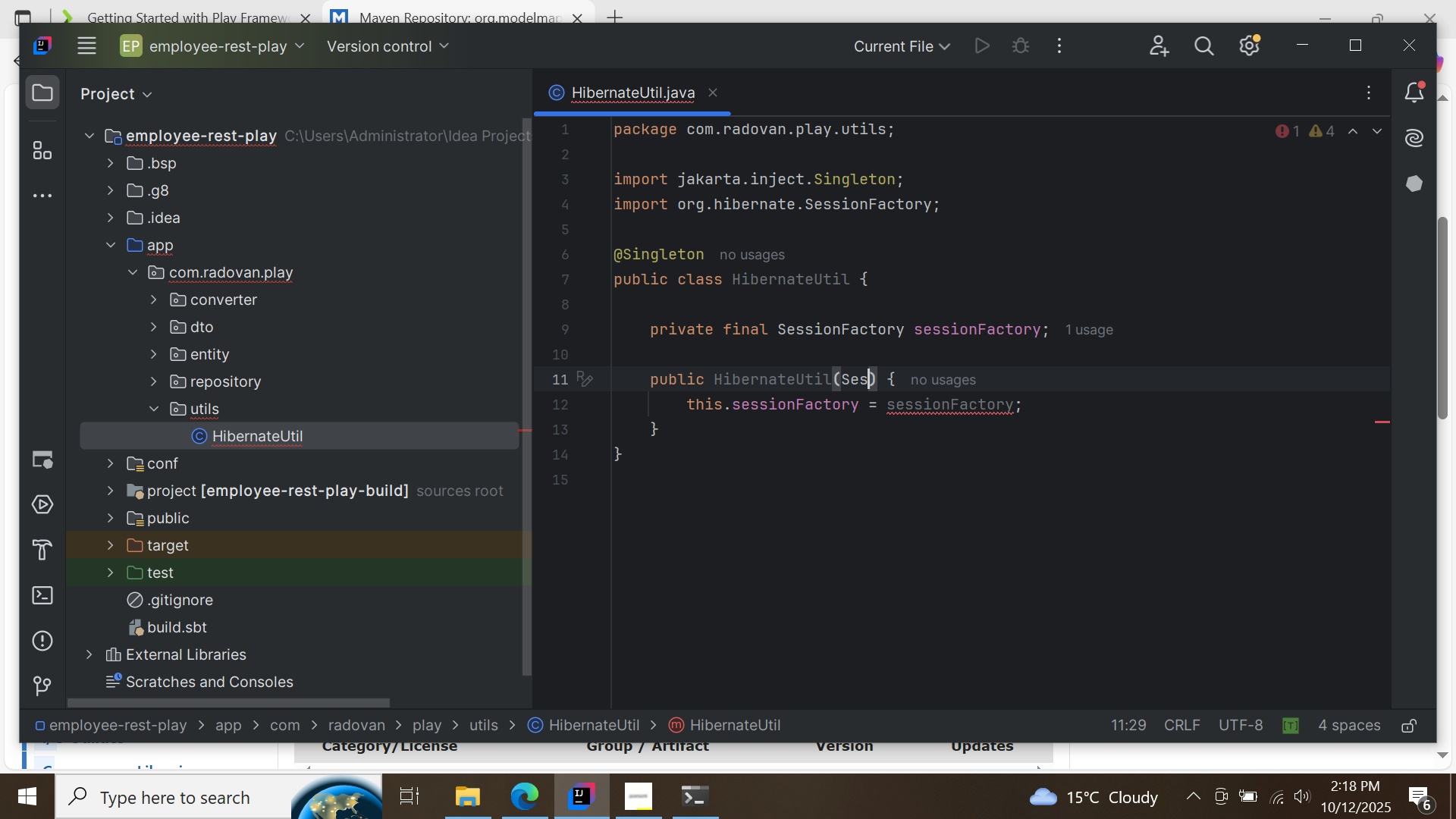 
key(Backspace)
 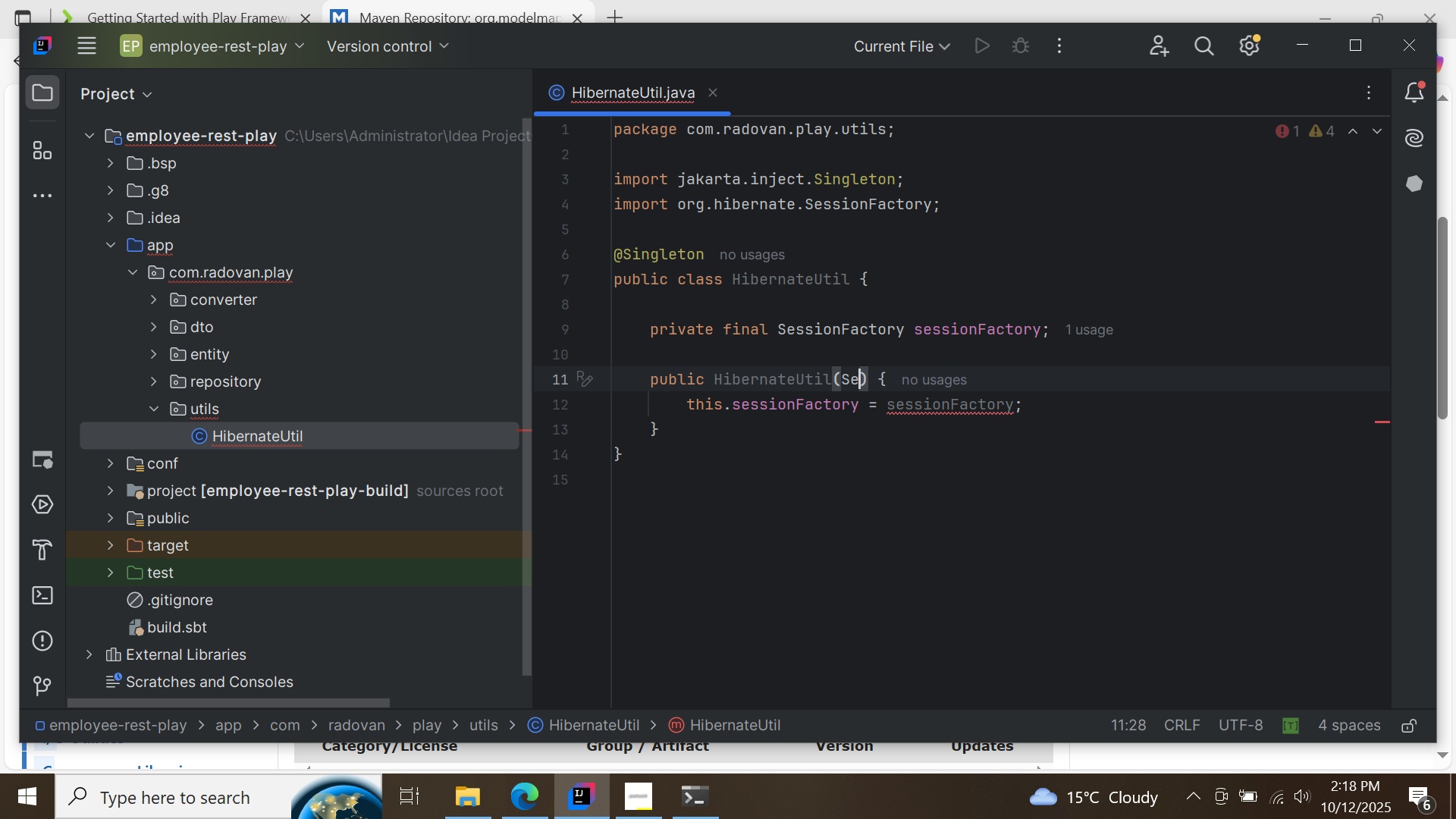 
key(Backspace)
 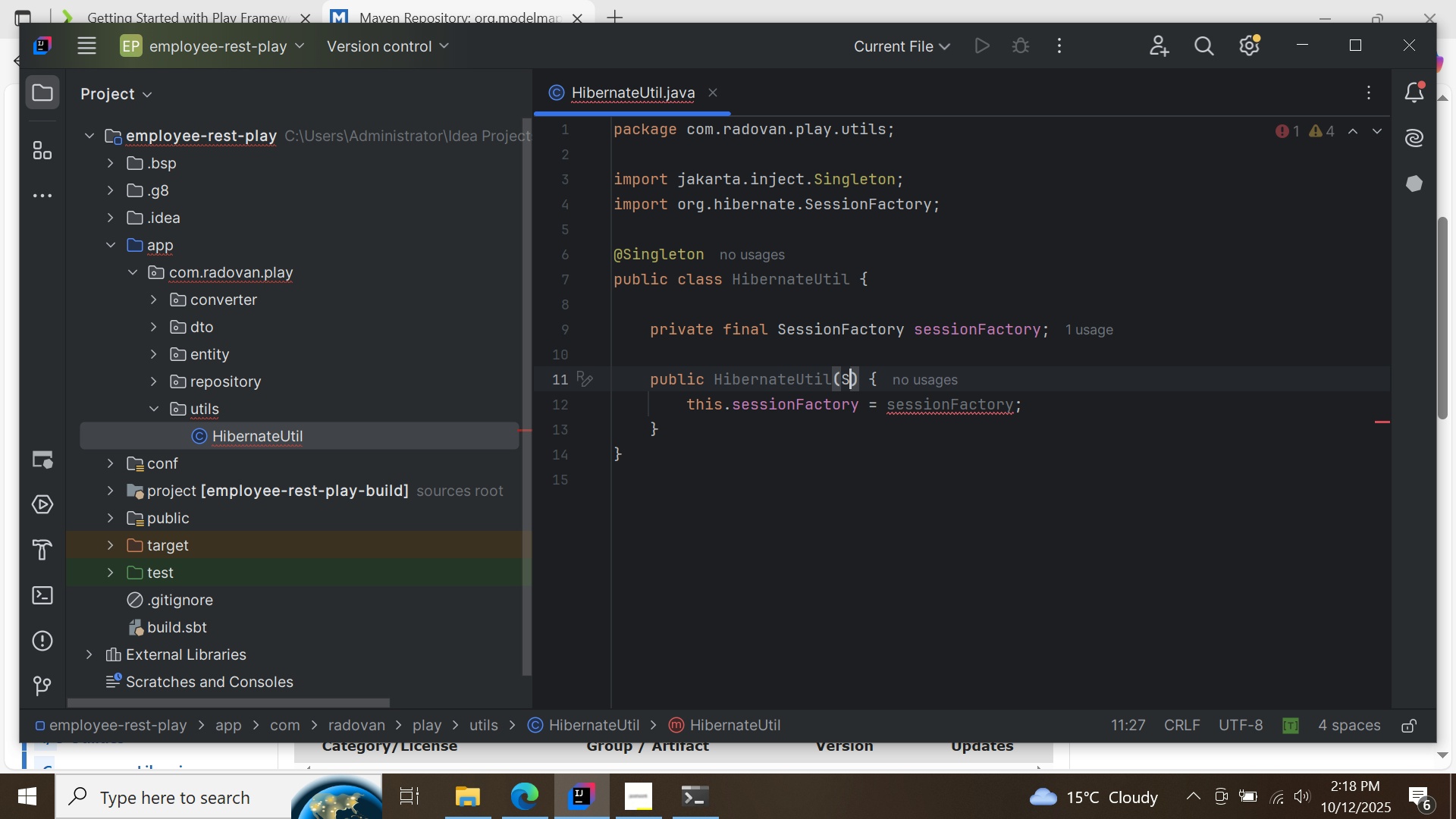 
key(Backspace)
 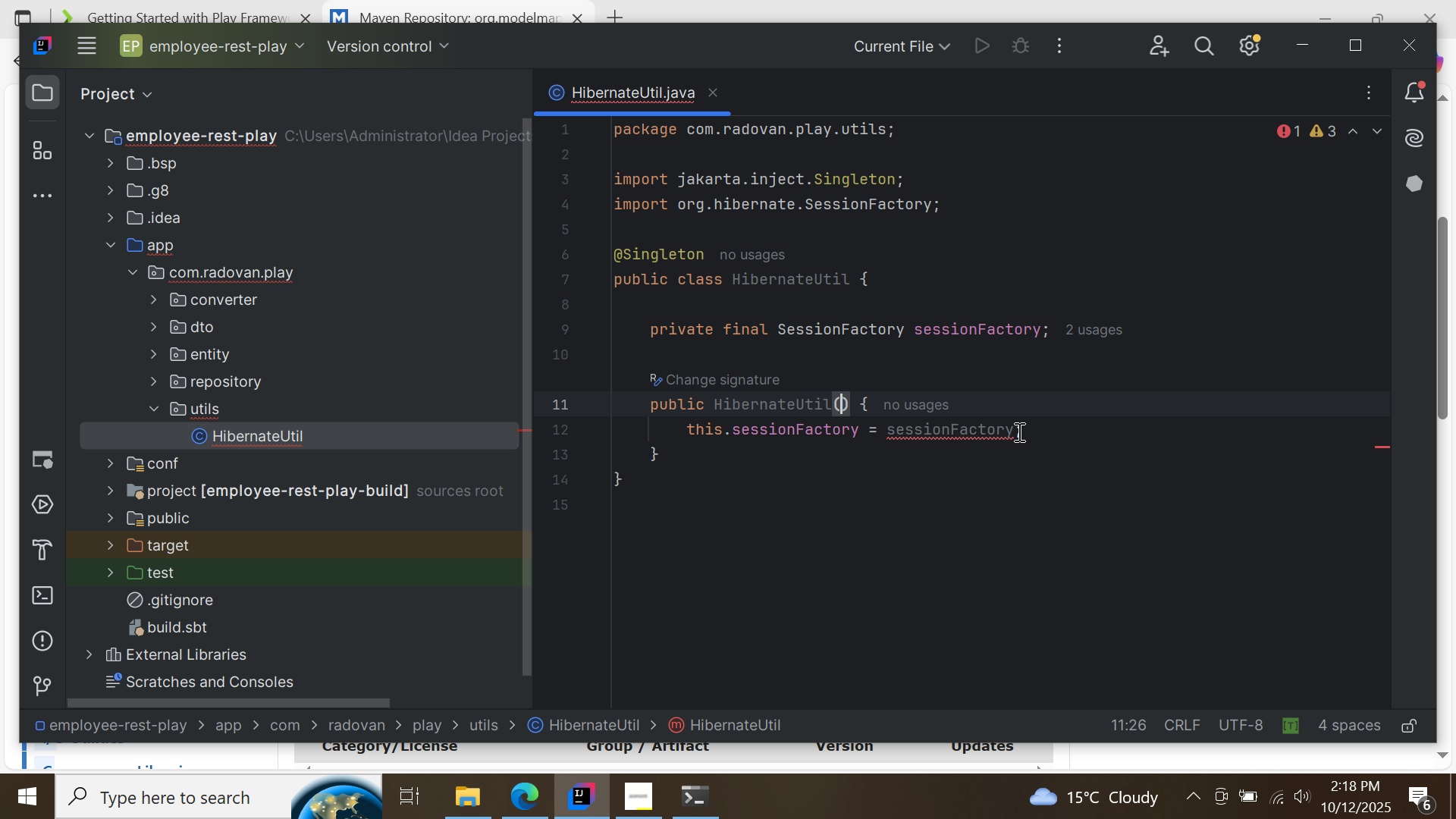 
left_click([1010, 430])
 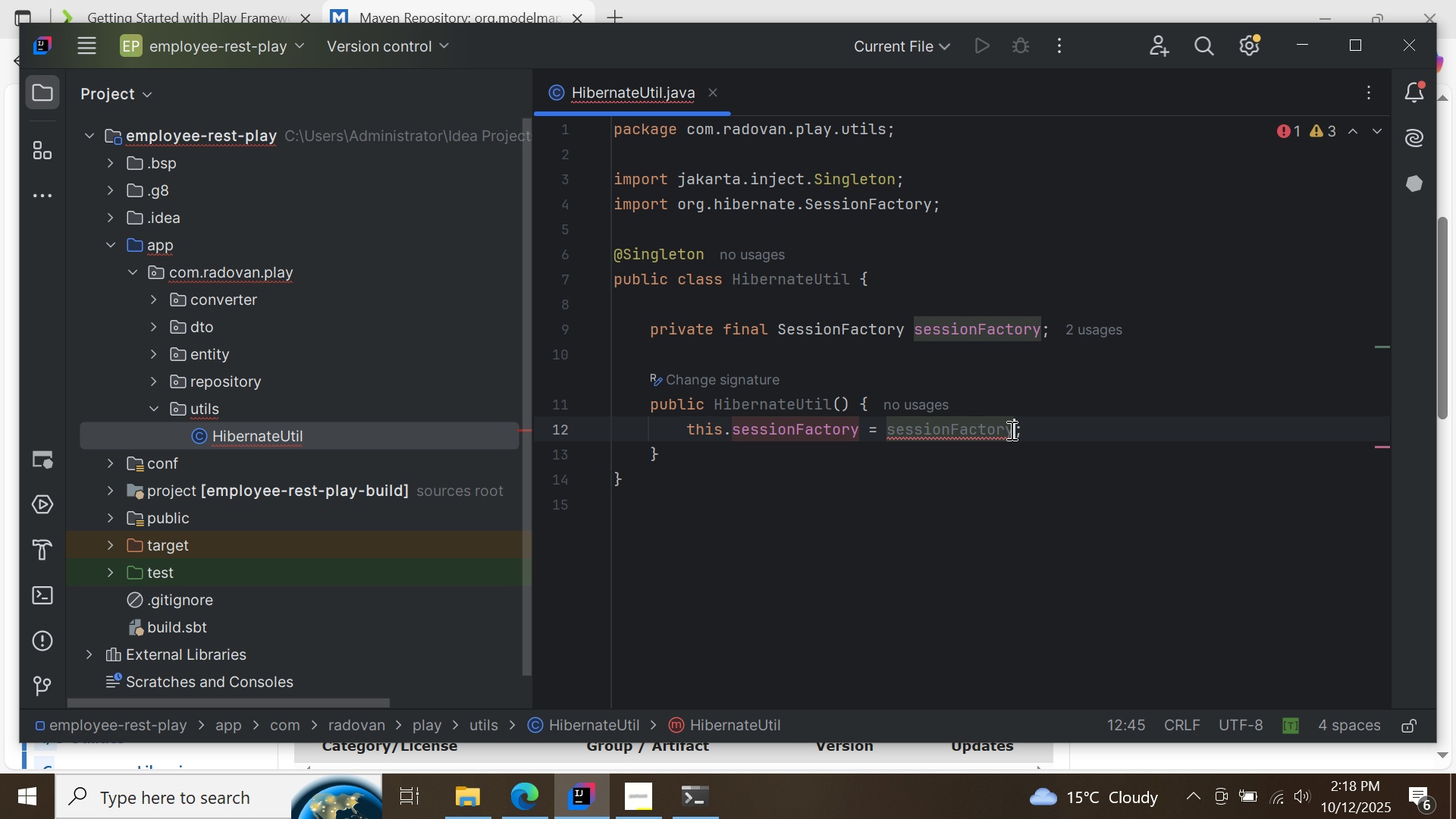 
hold_key(key=Backspace, duration=0.8)
 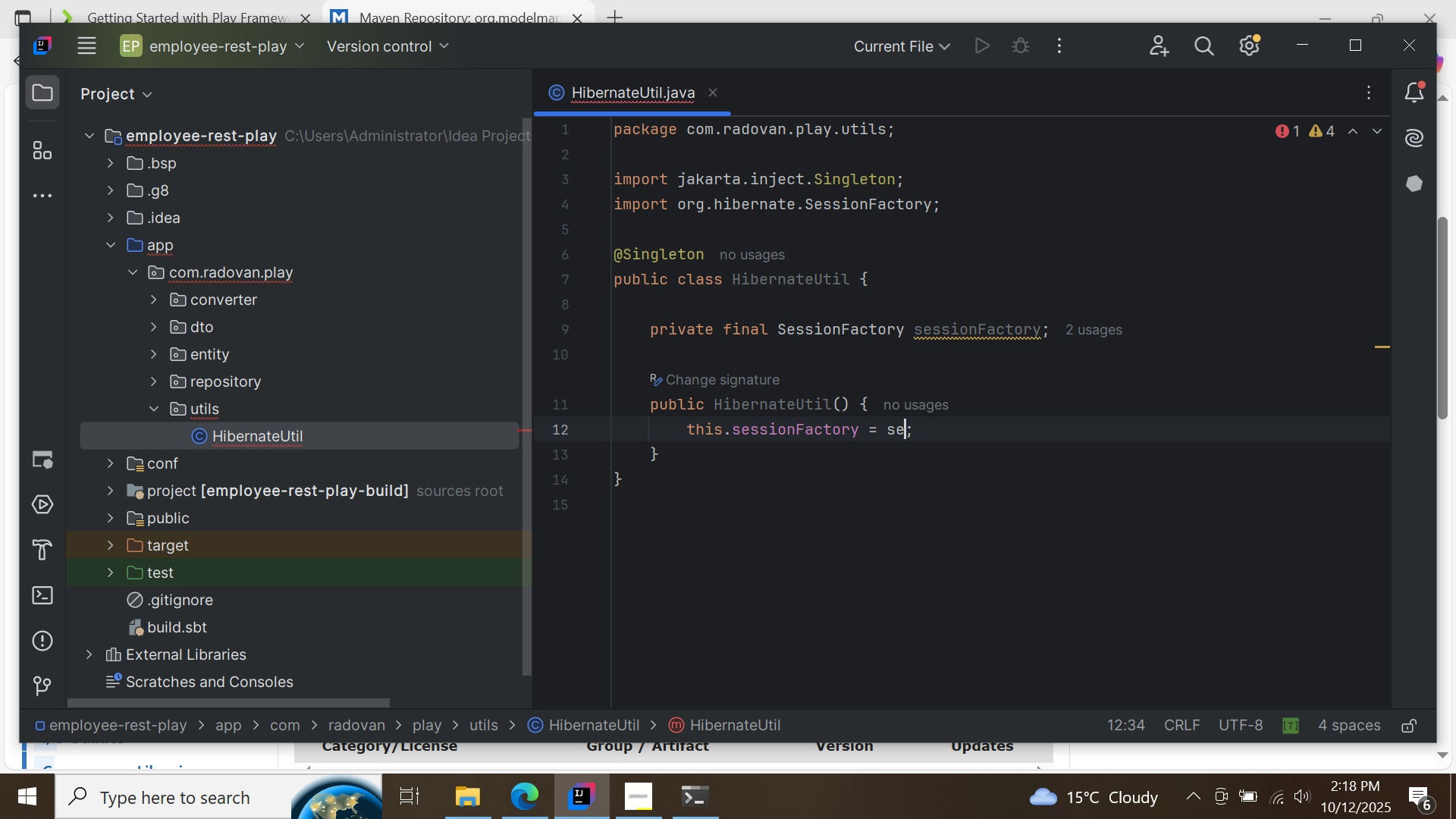 
key(Backspace)
key(Backspace)
key(Backspace)
type(CREATE)
key(Backspace)
key(Backspace)
key(Backspace)
key(Backspace)
key(Backspace)
type(CREA)
key(Backspace)
key(Backspace)
type(a)
key(Backspace)
key(Backspace)
key(Backspace)
type(createSessionFactory()
 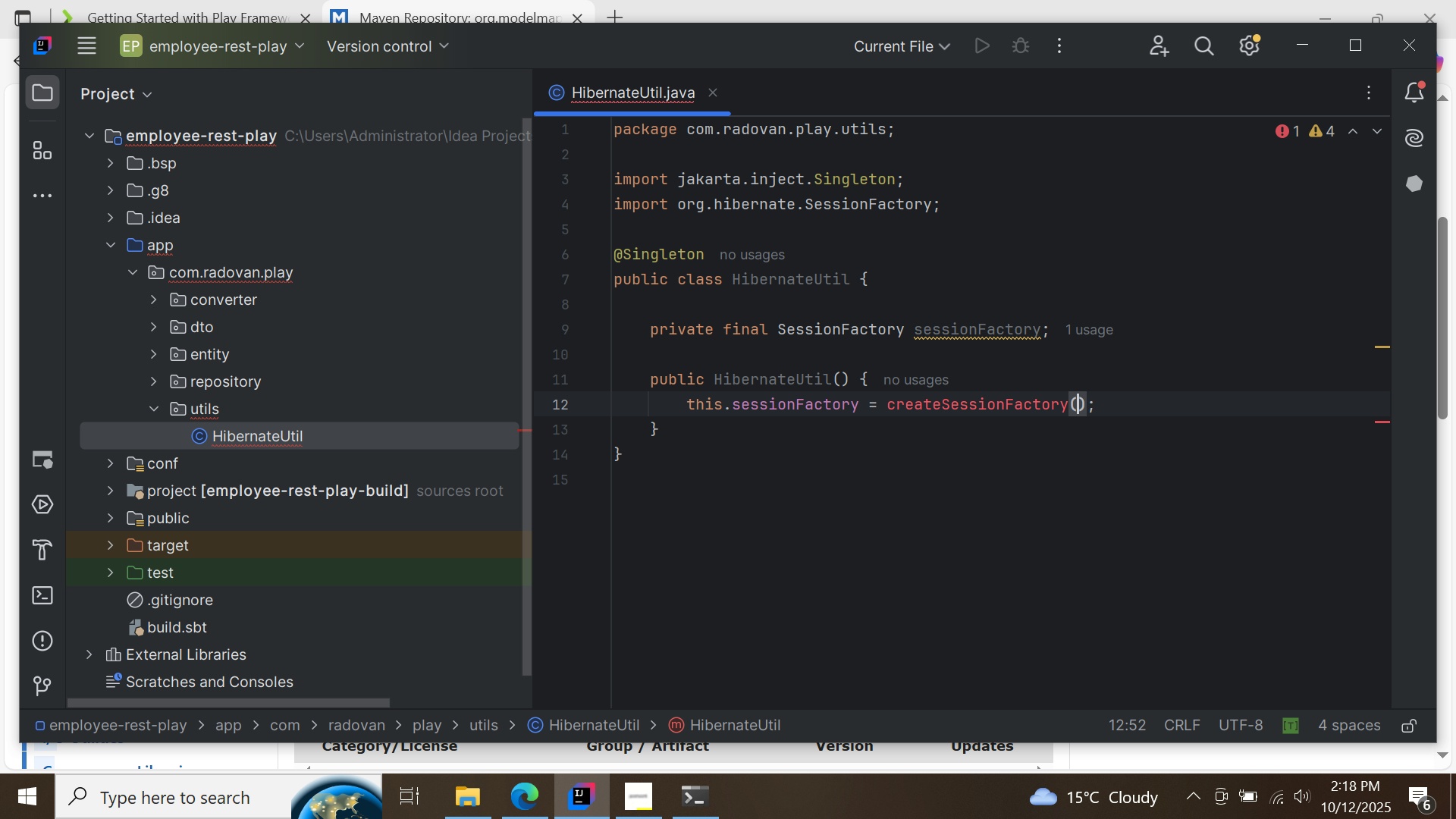 
left_click([697, 428])
 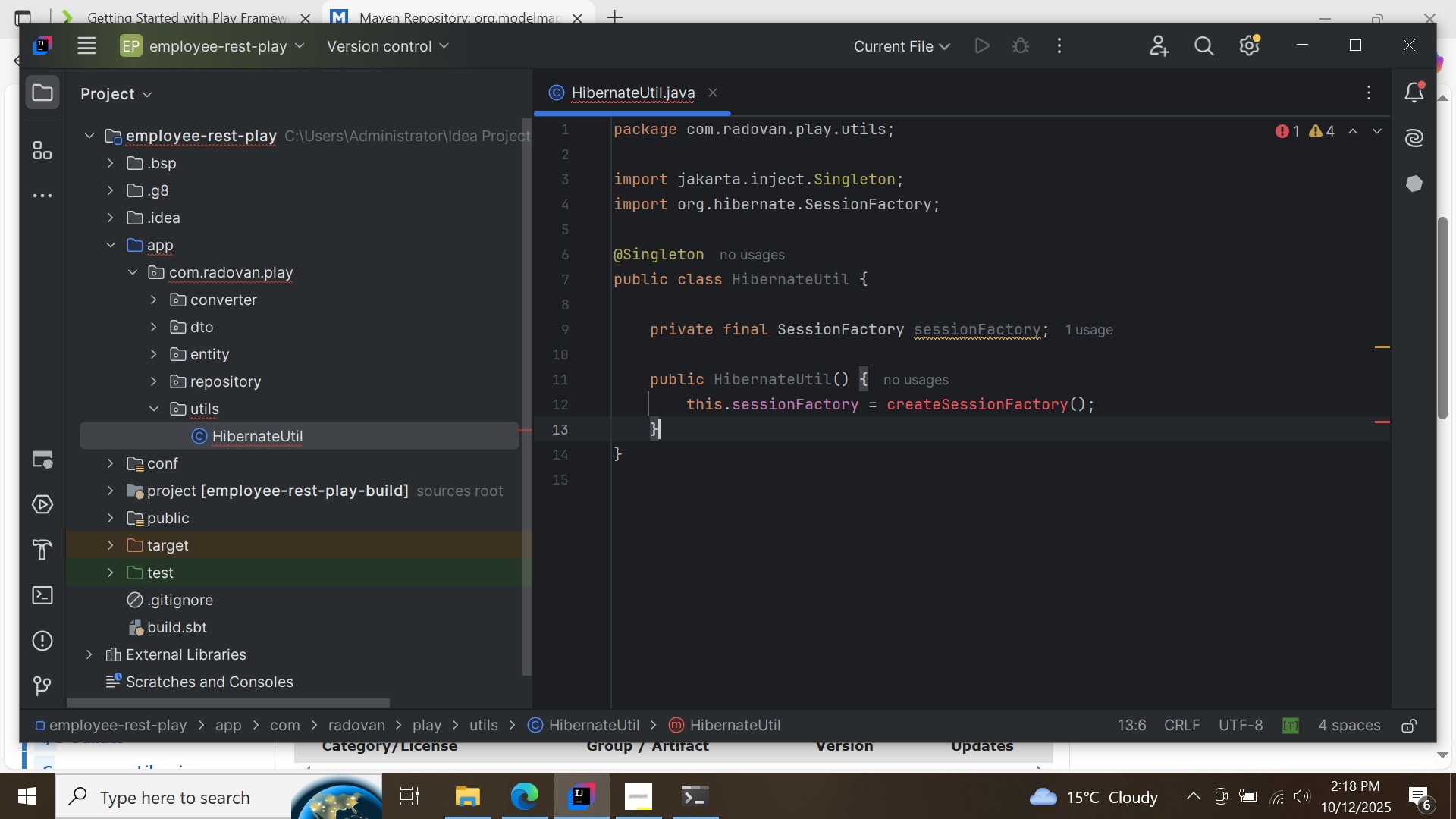 
key(Enter)
 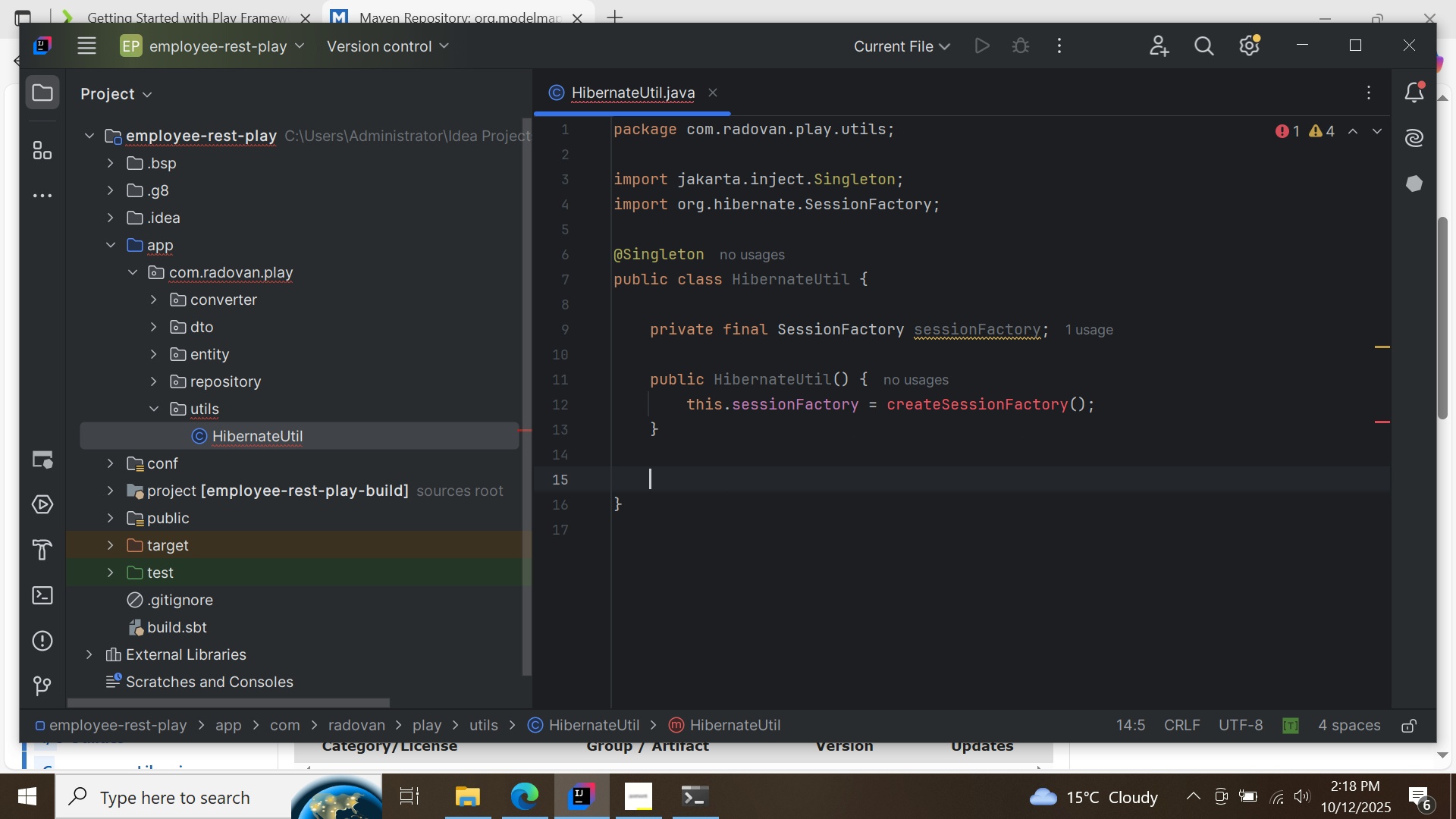 
key(Enter)
 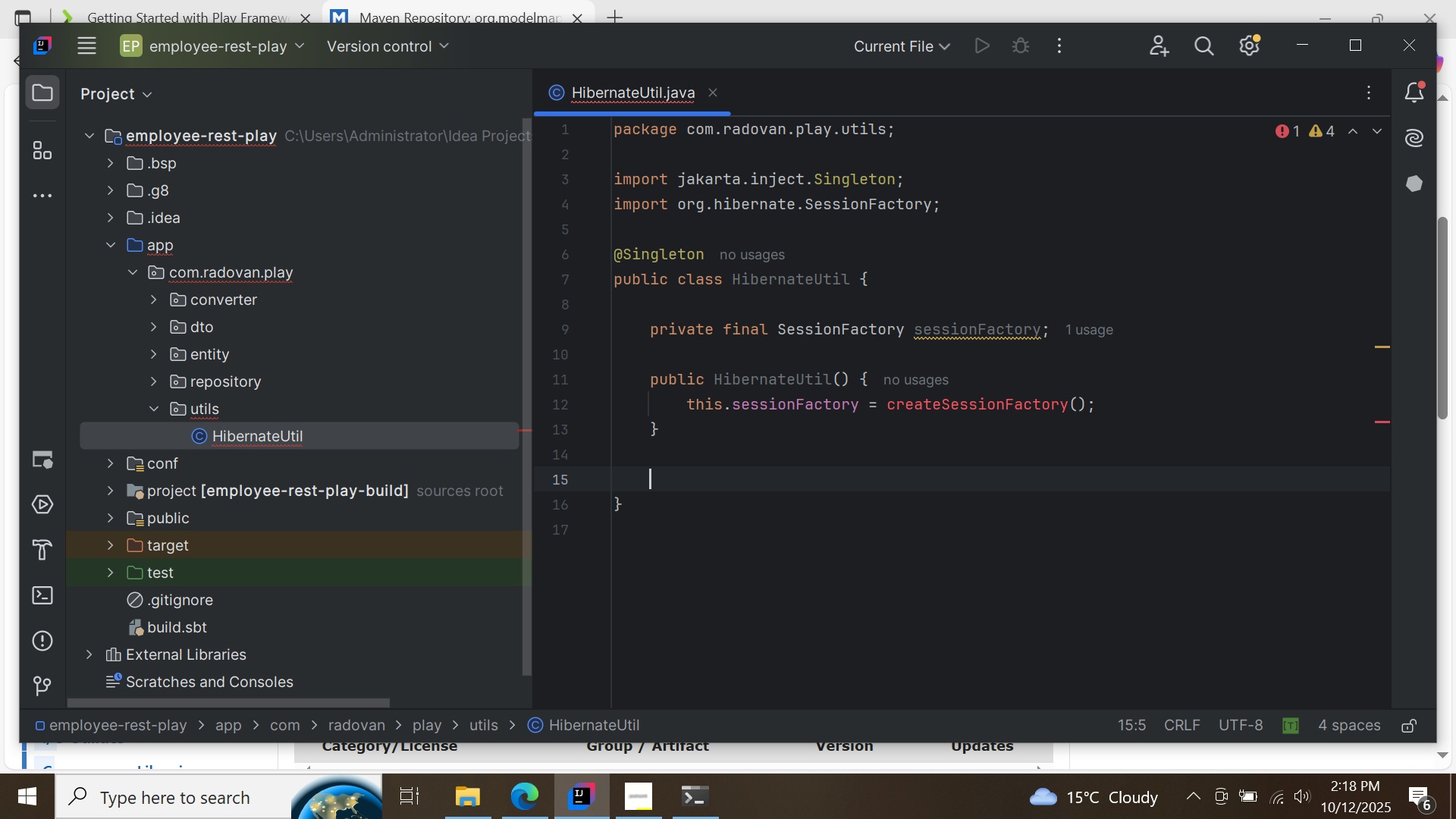 
key(P)
 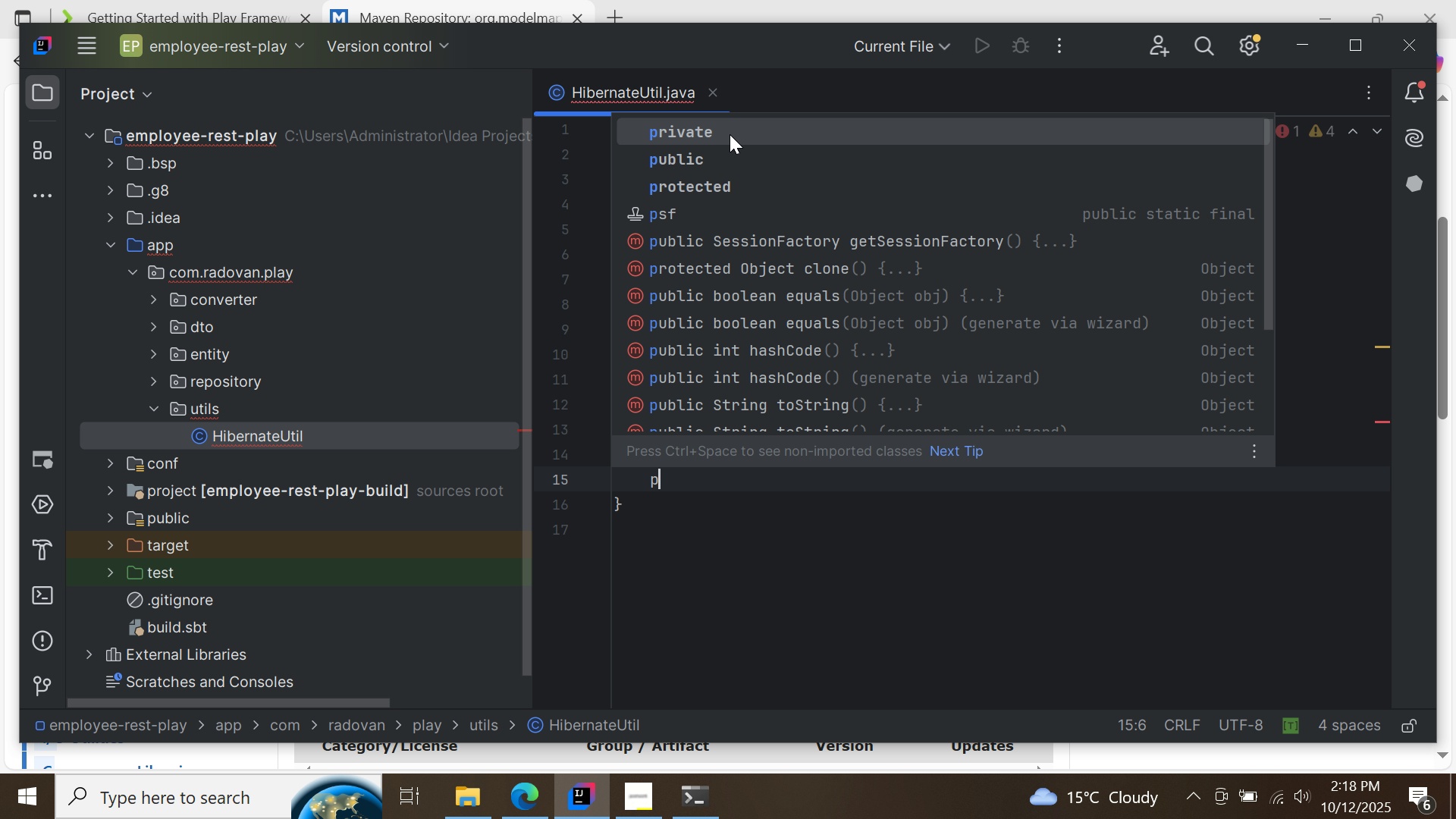 
double_click([730, 134])
 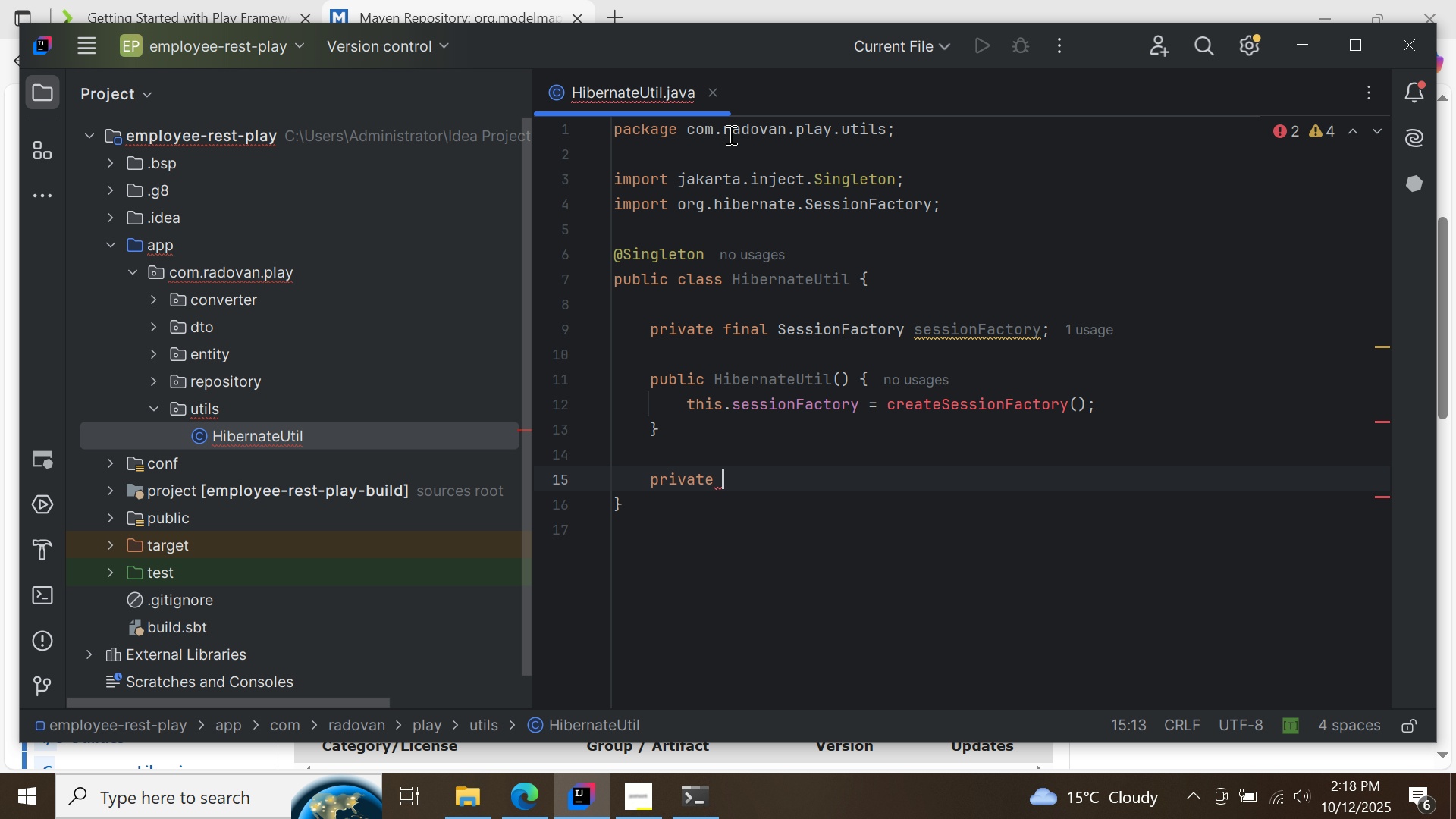 
key(CapsLock)
 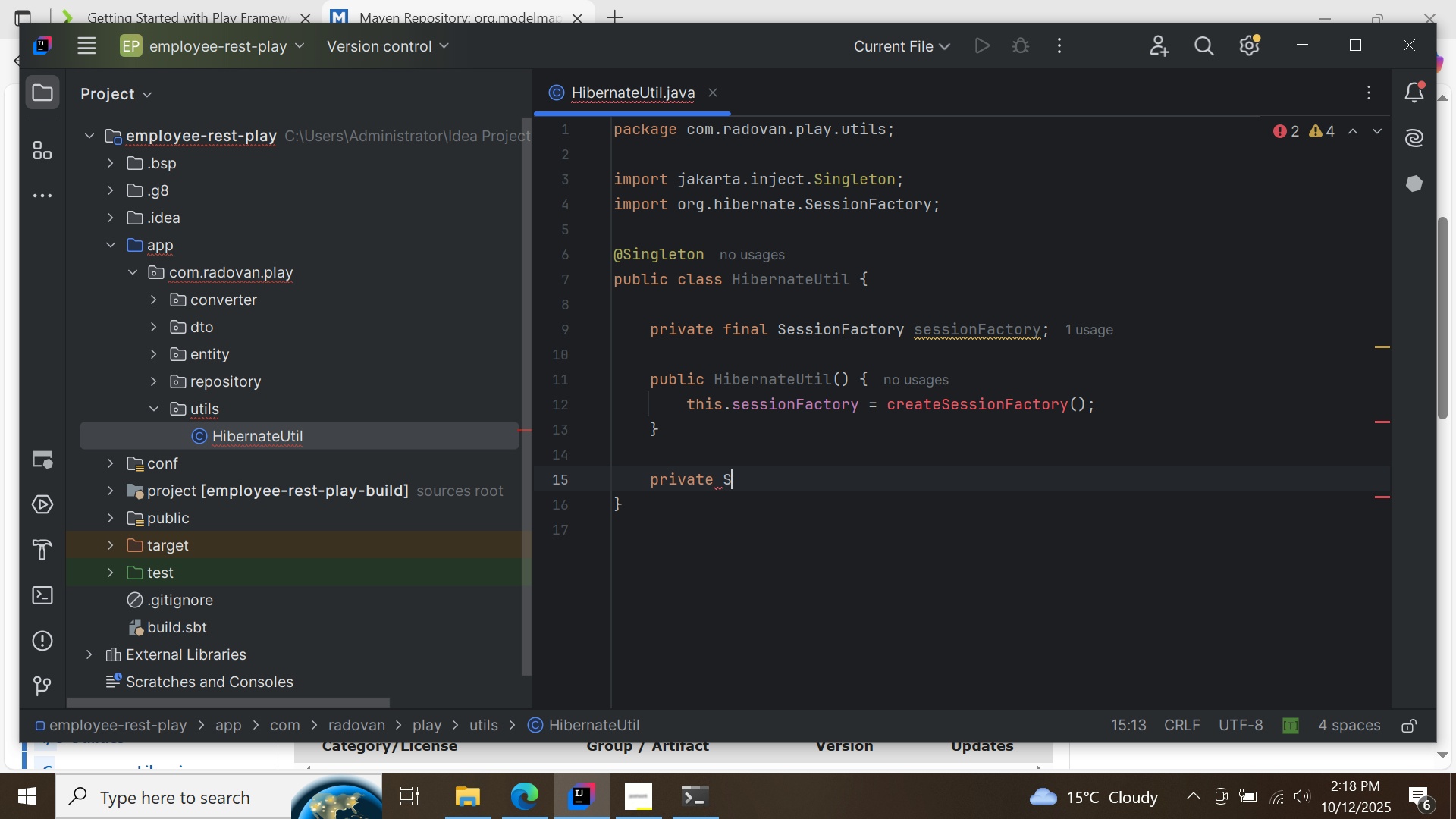 
key(S)
 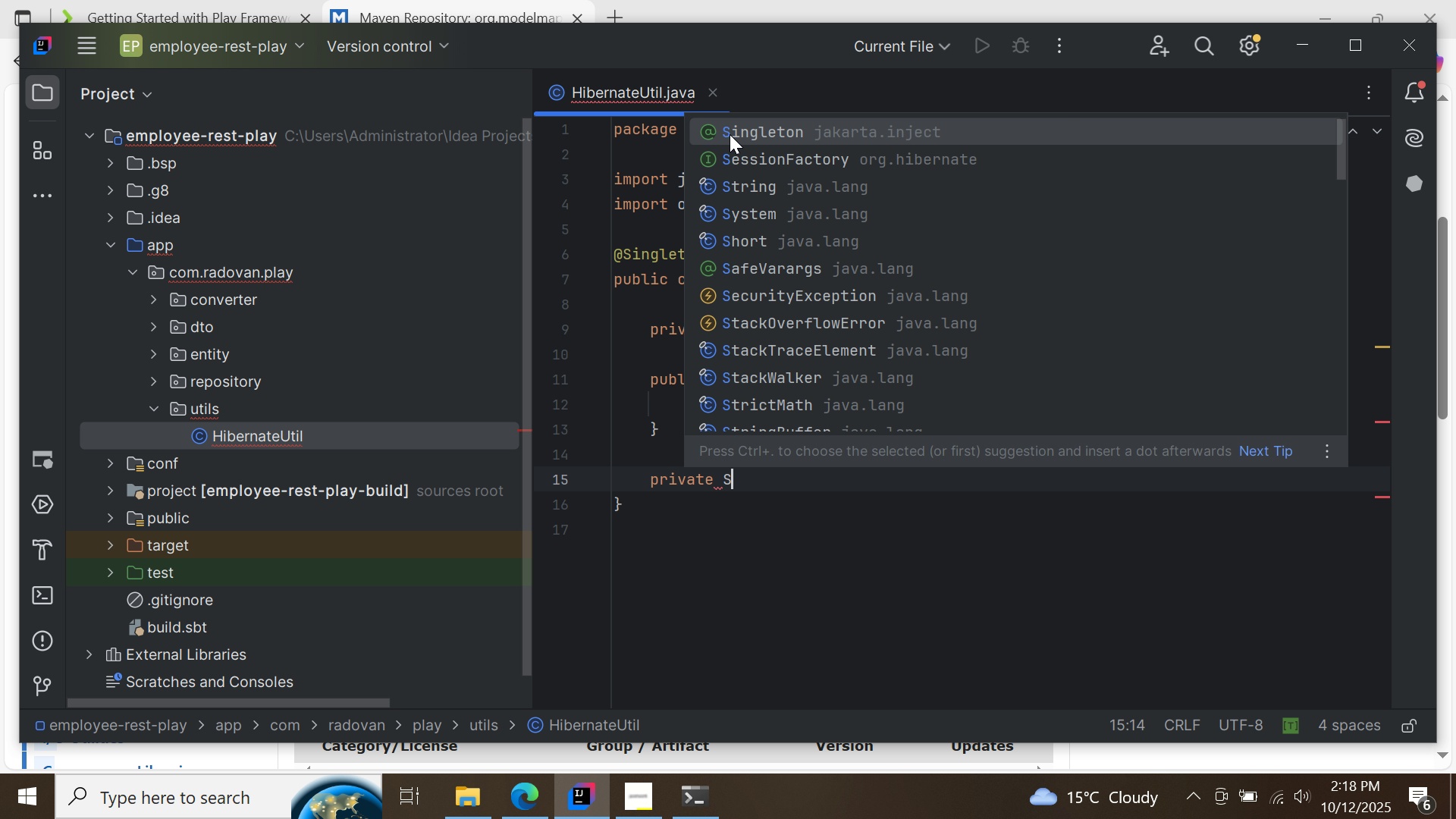 
key(CapsLock)
 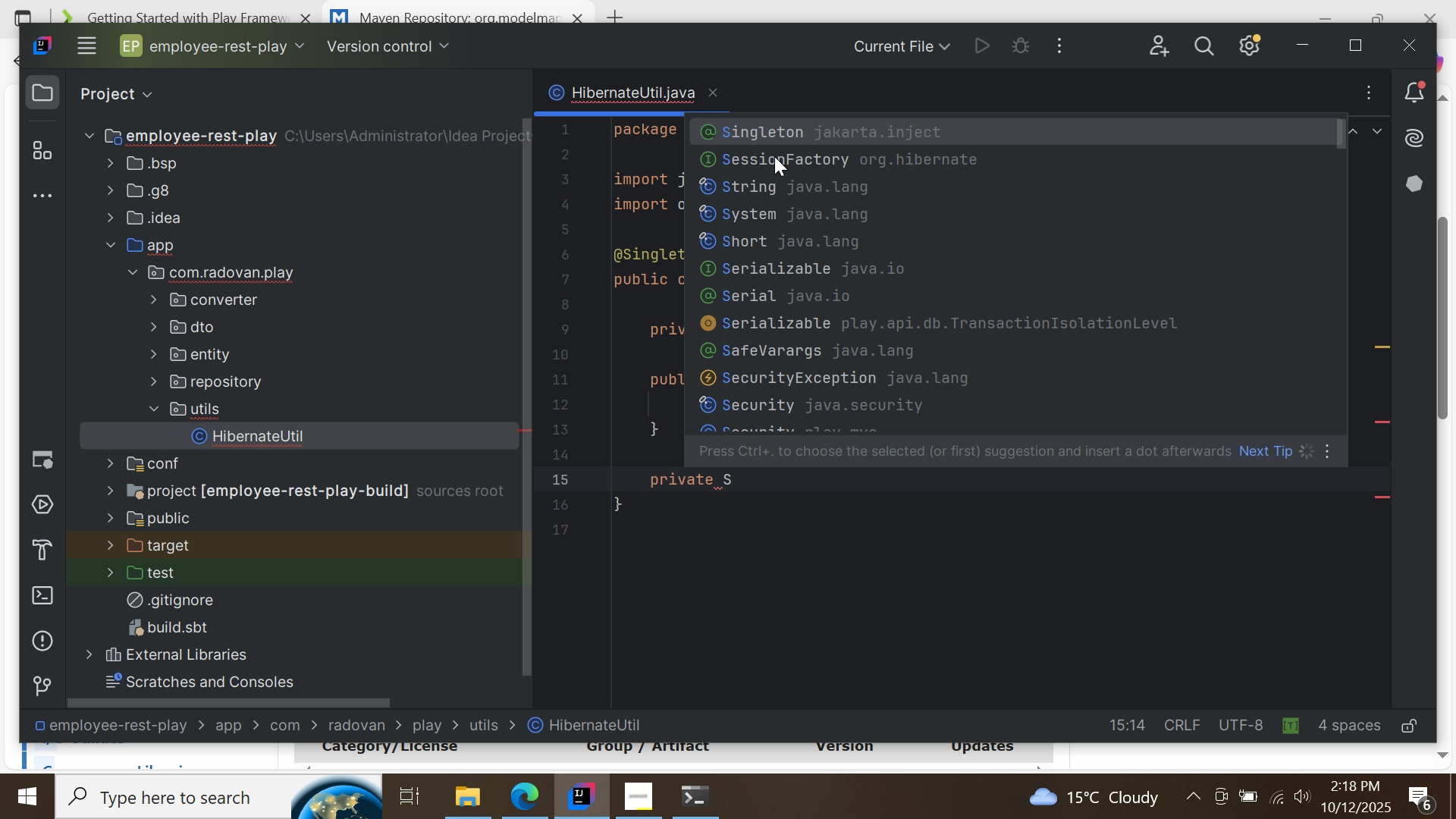 
double_click([774, 156])
 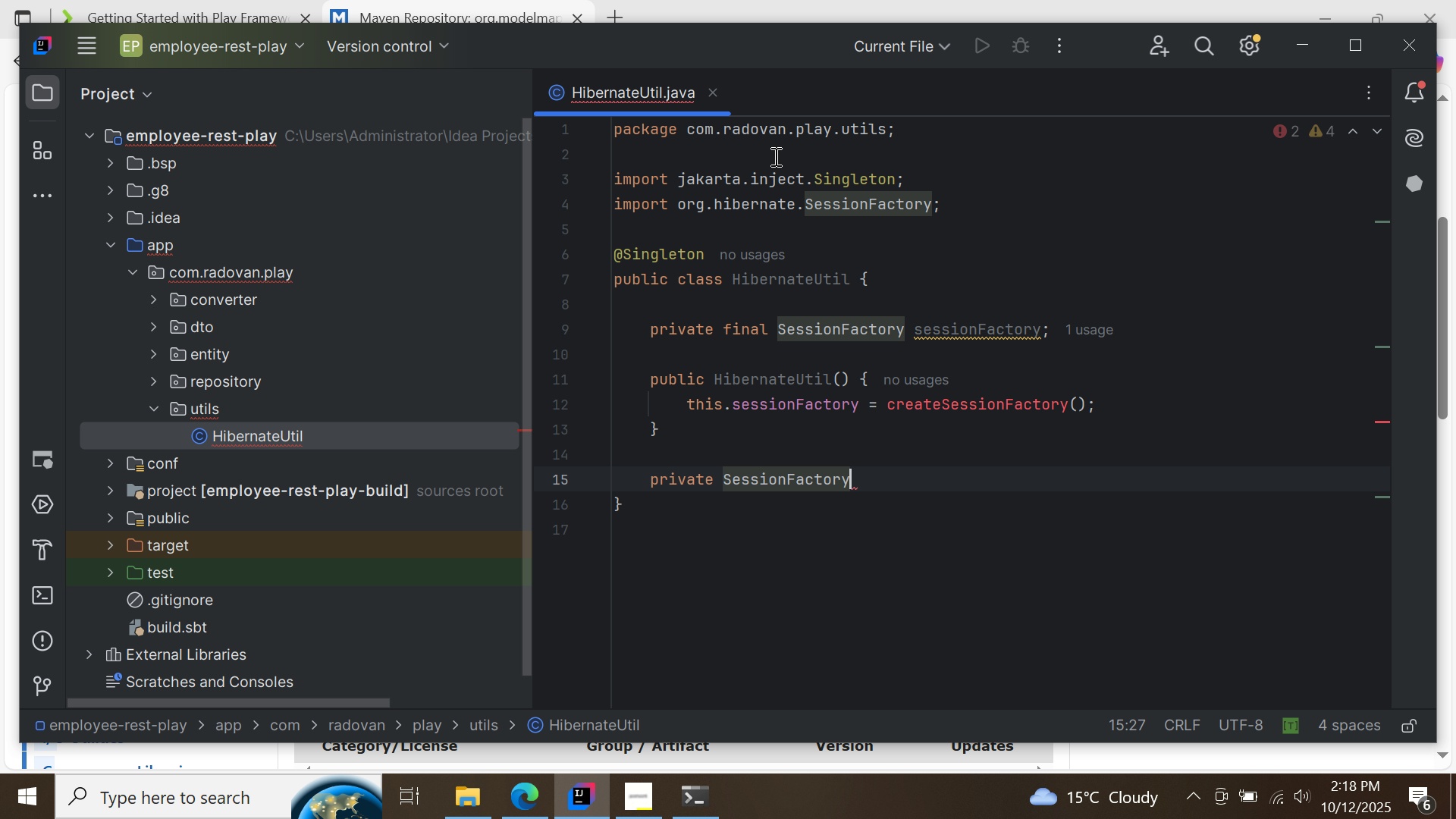 
key(Space)
 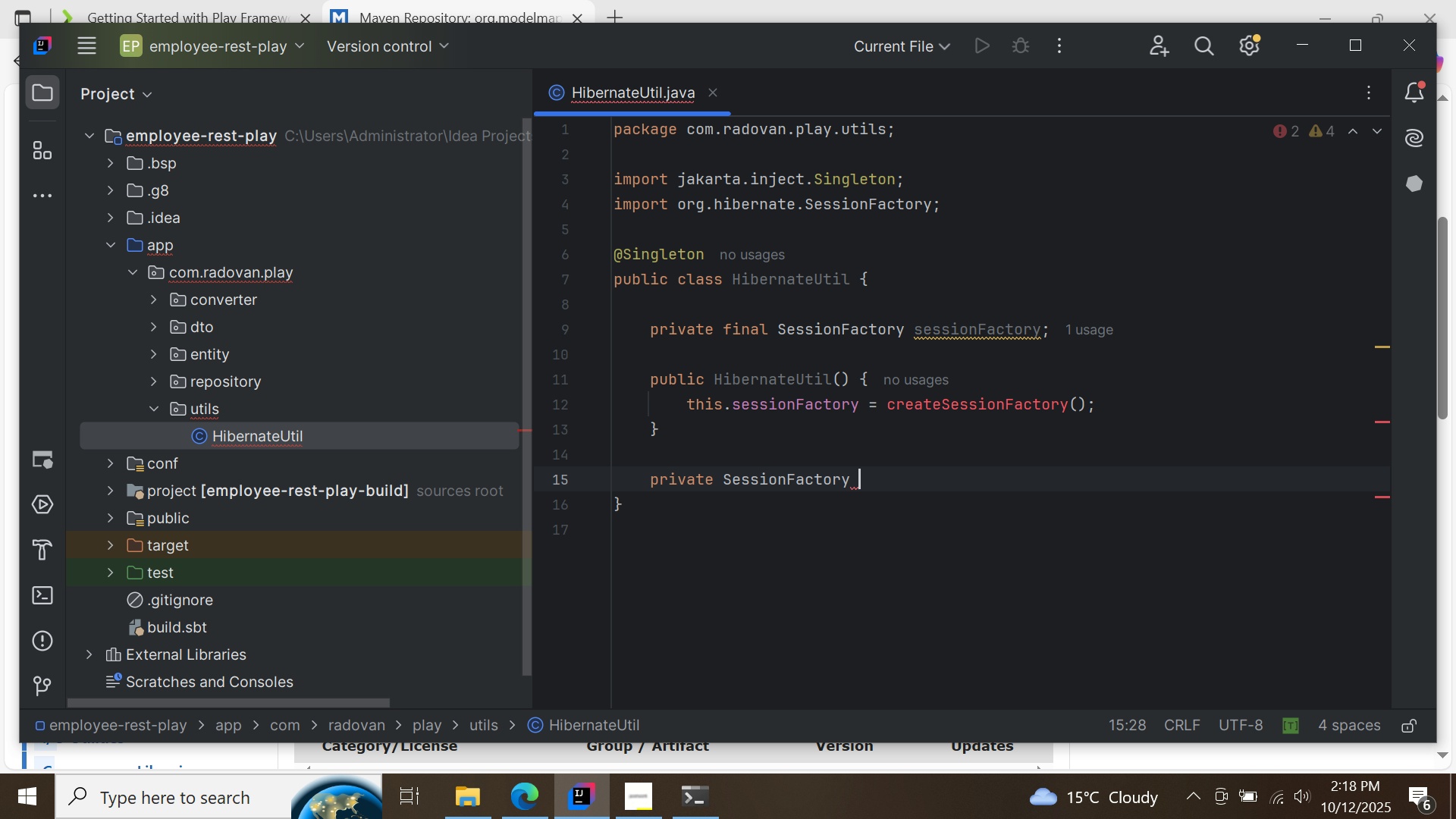 
key(C)
 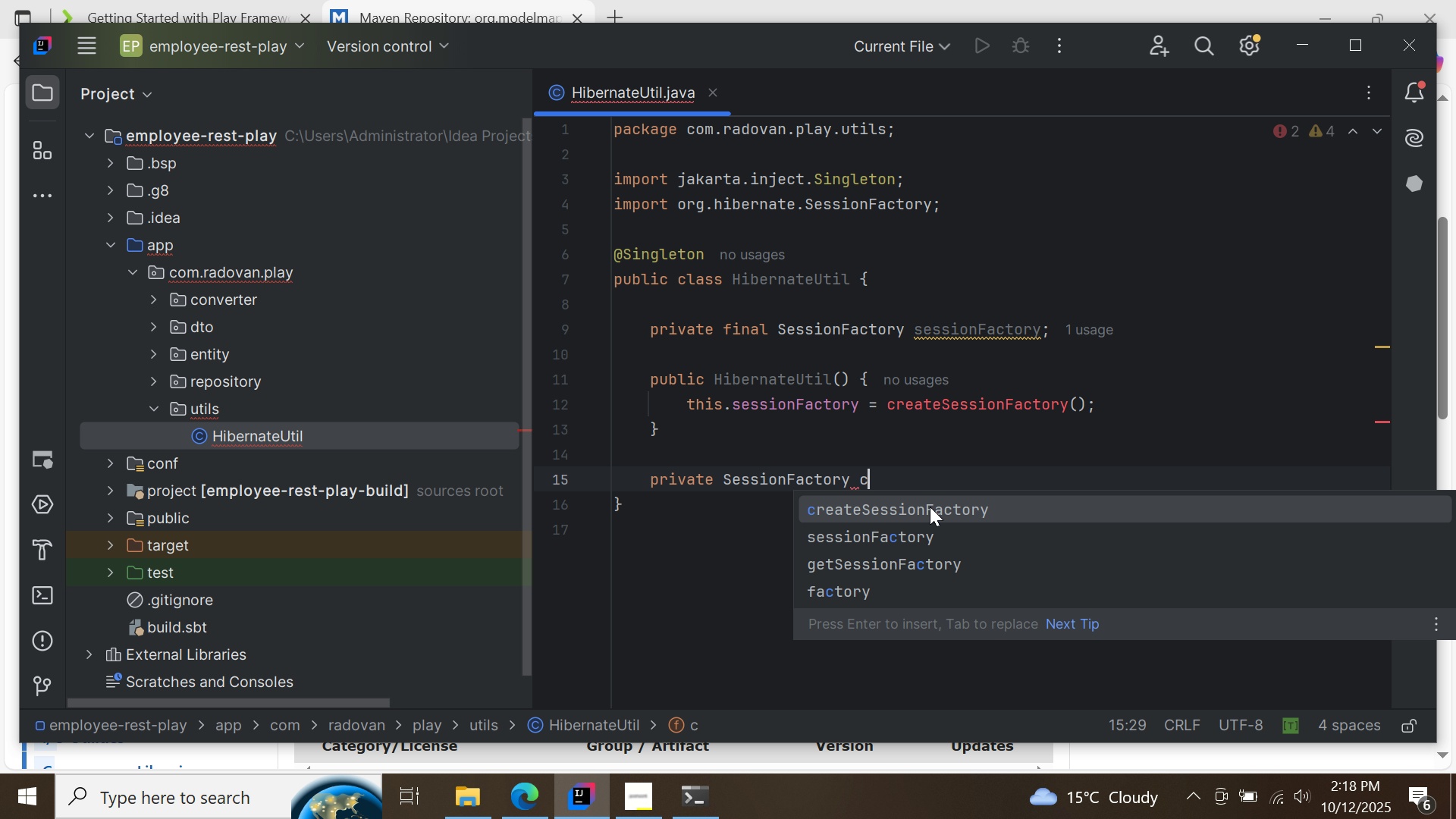 
double_click([930, 507])
 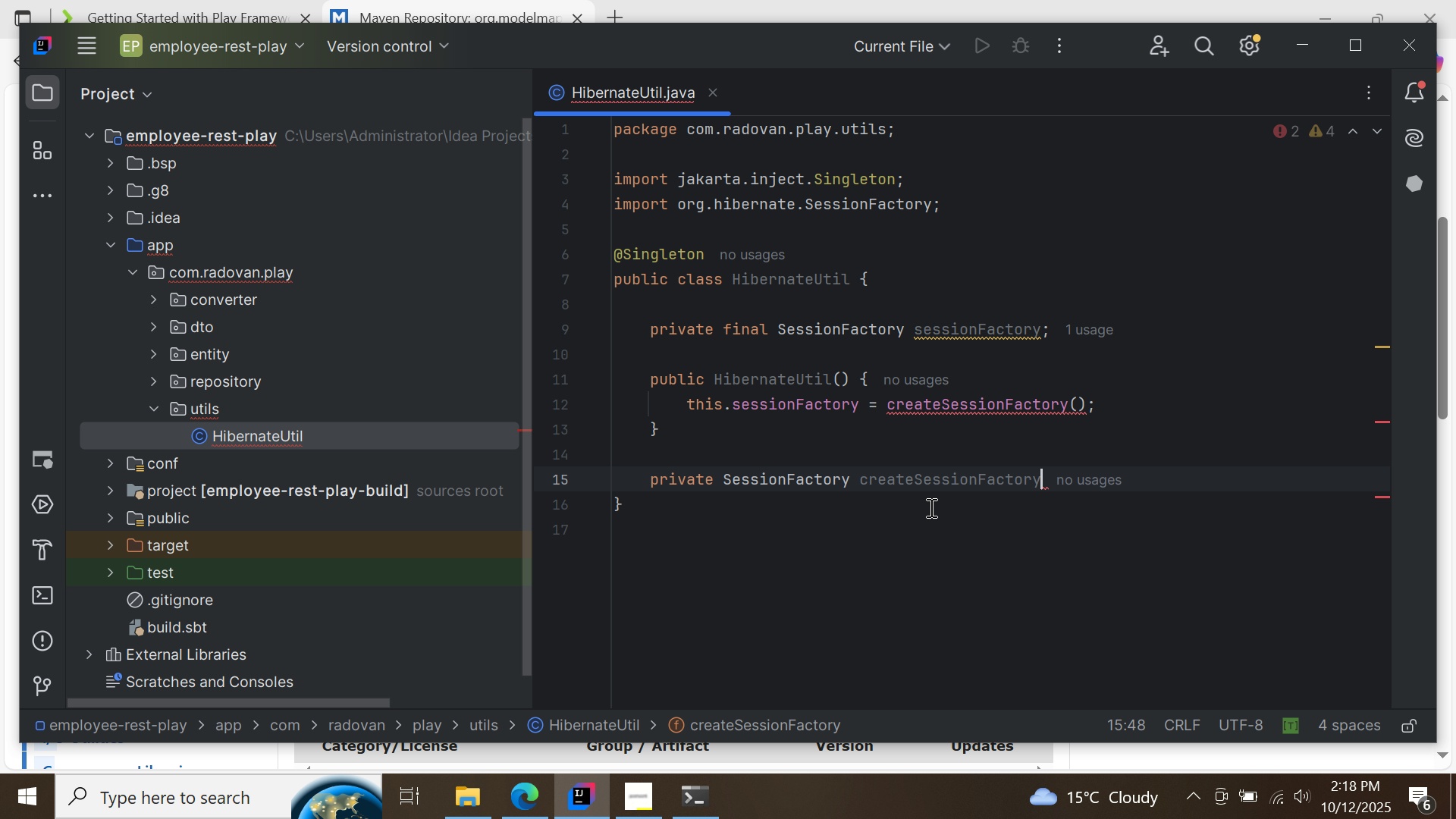 
key(Shift+9)
 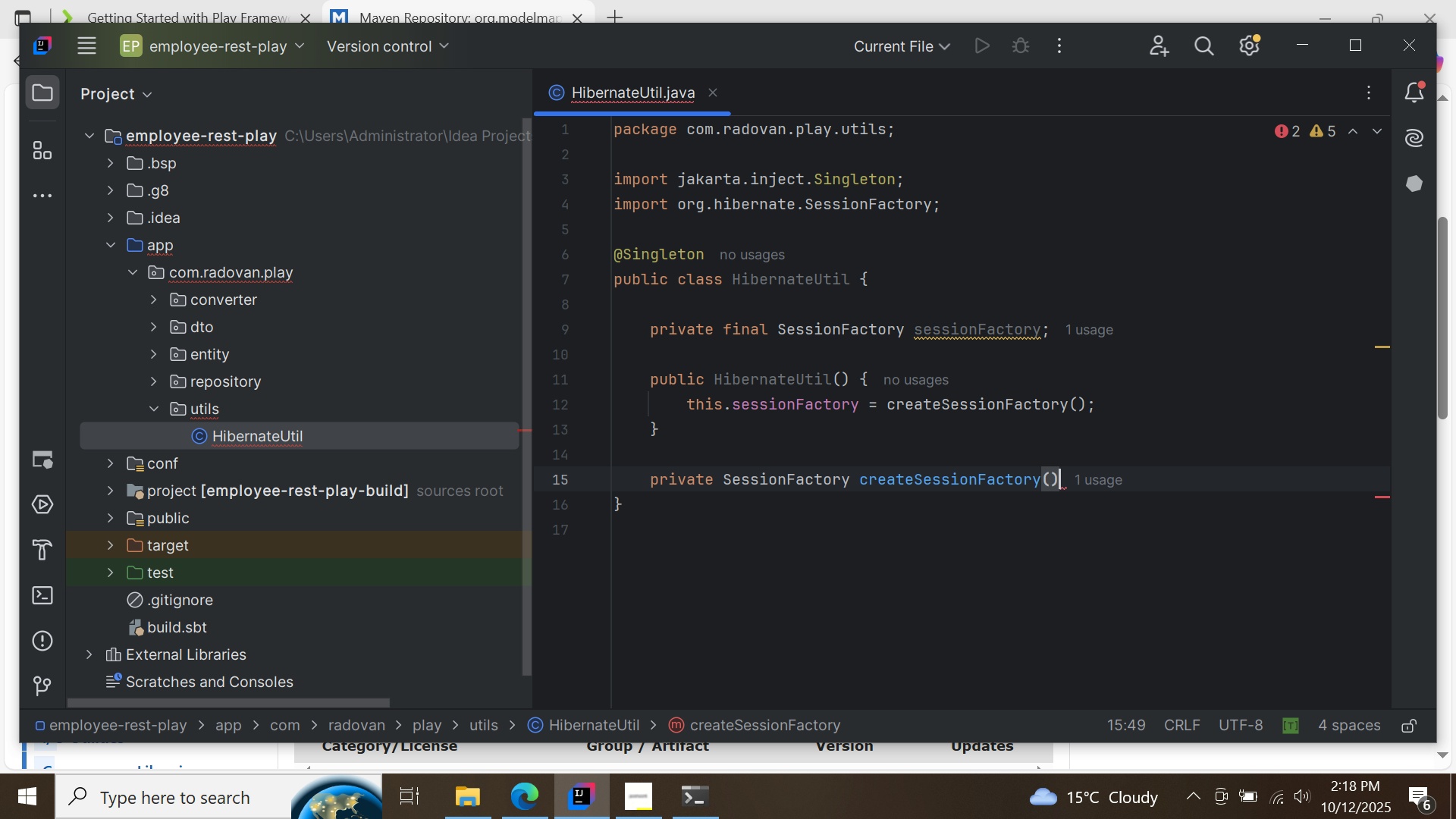 
key(ArrowRight)
 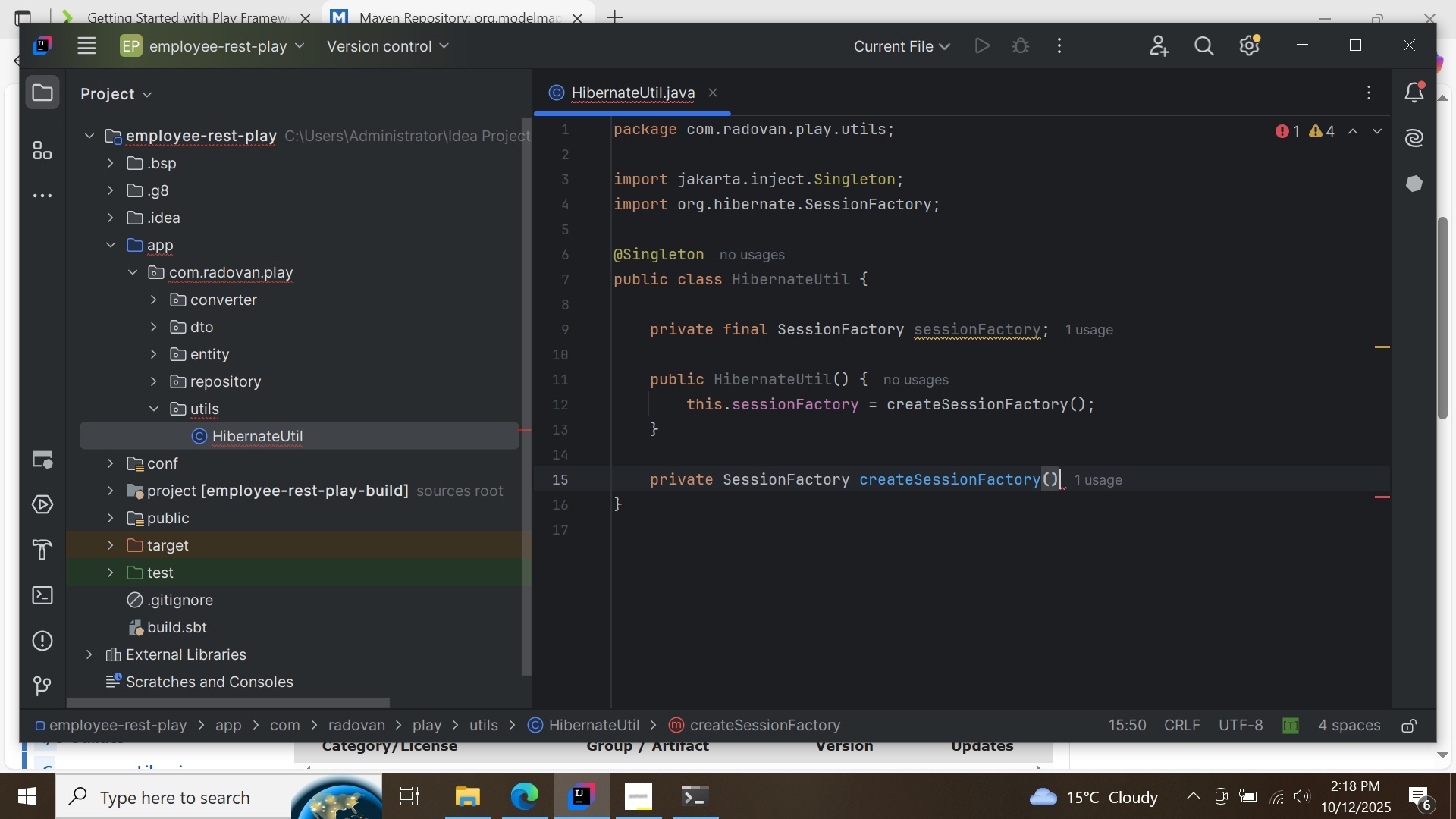 
key(Shift+BracketLeft)
 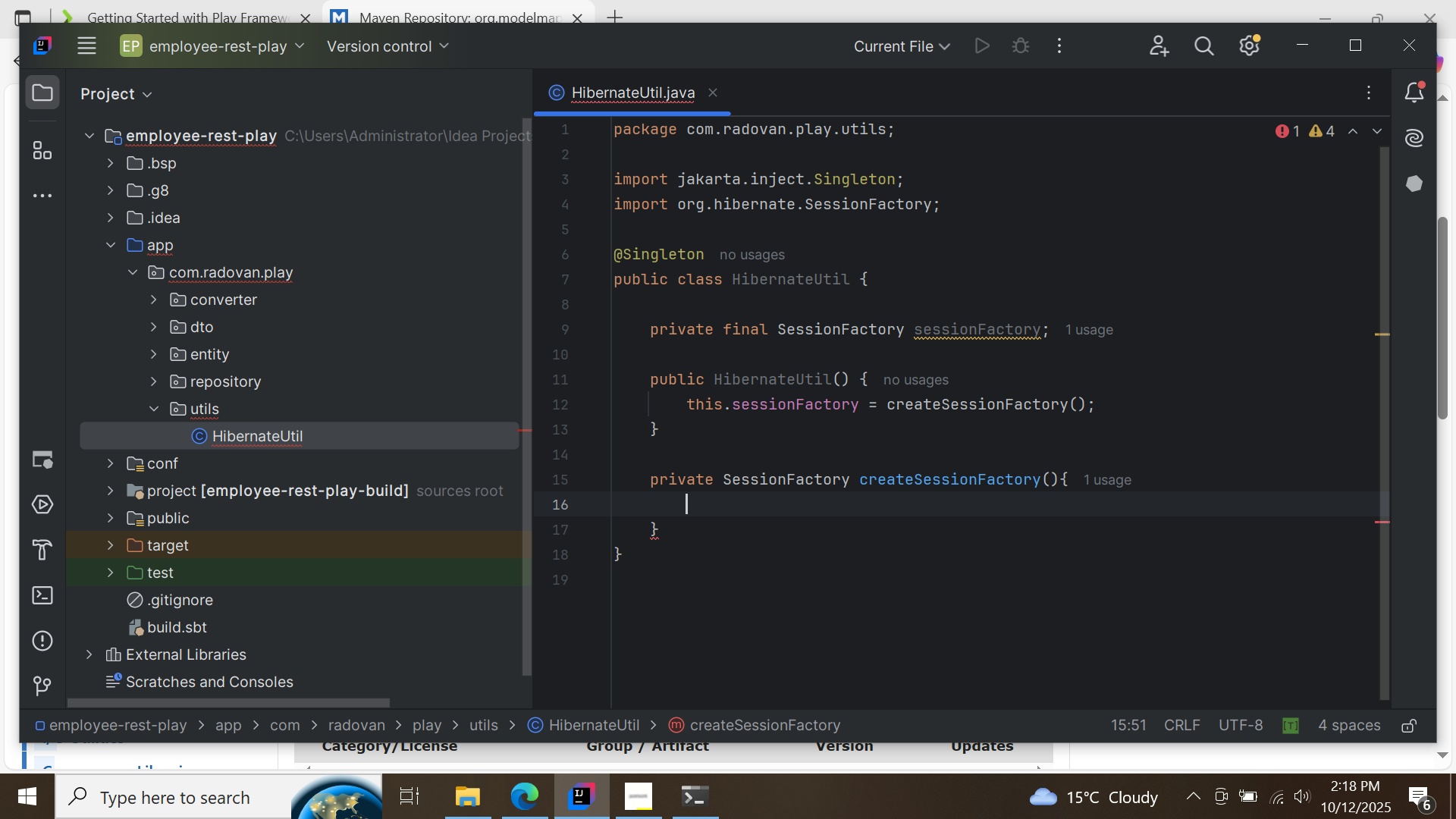 
key(Enter)
 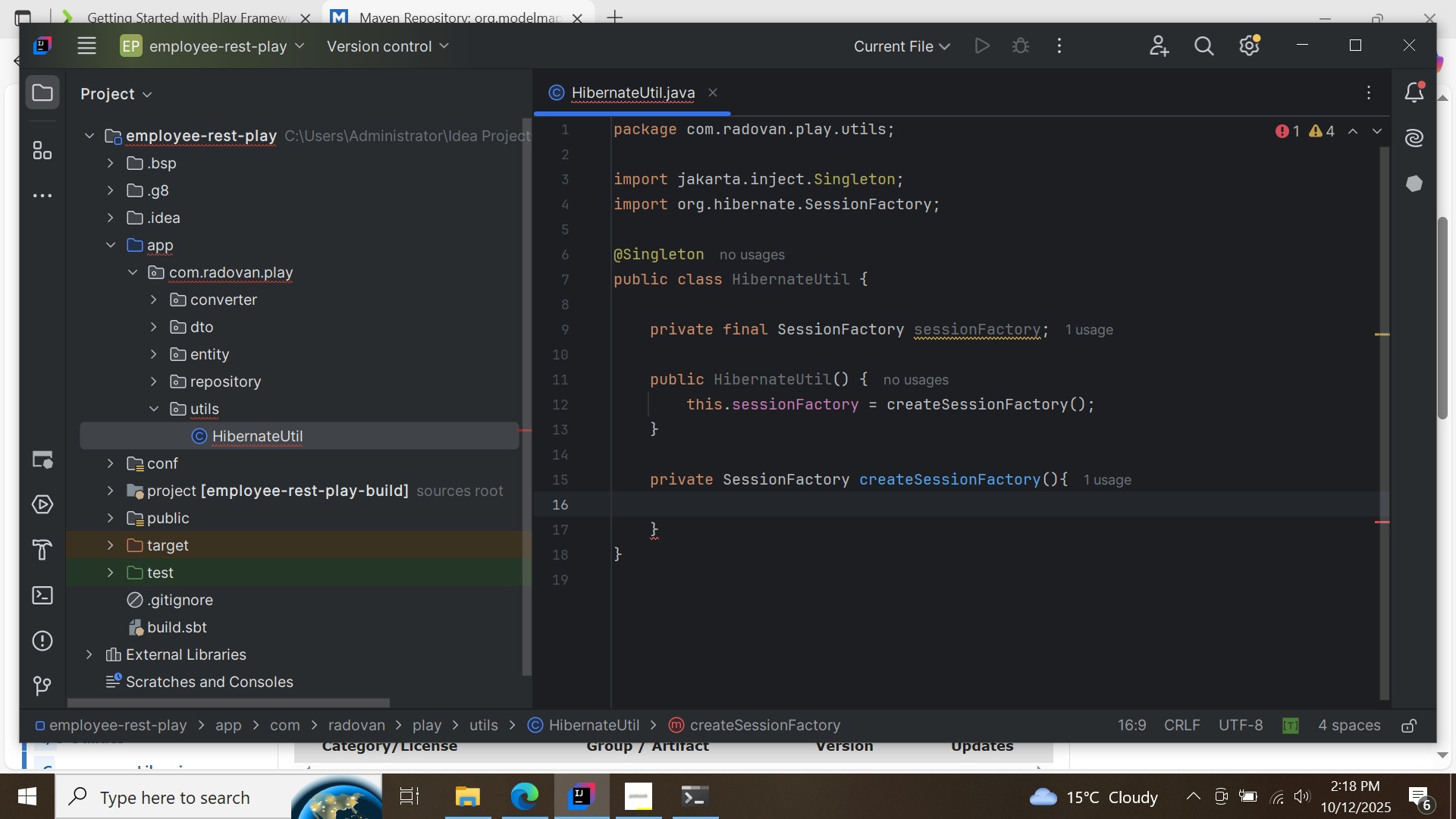 
key(T)
 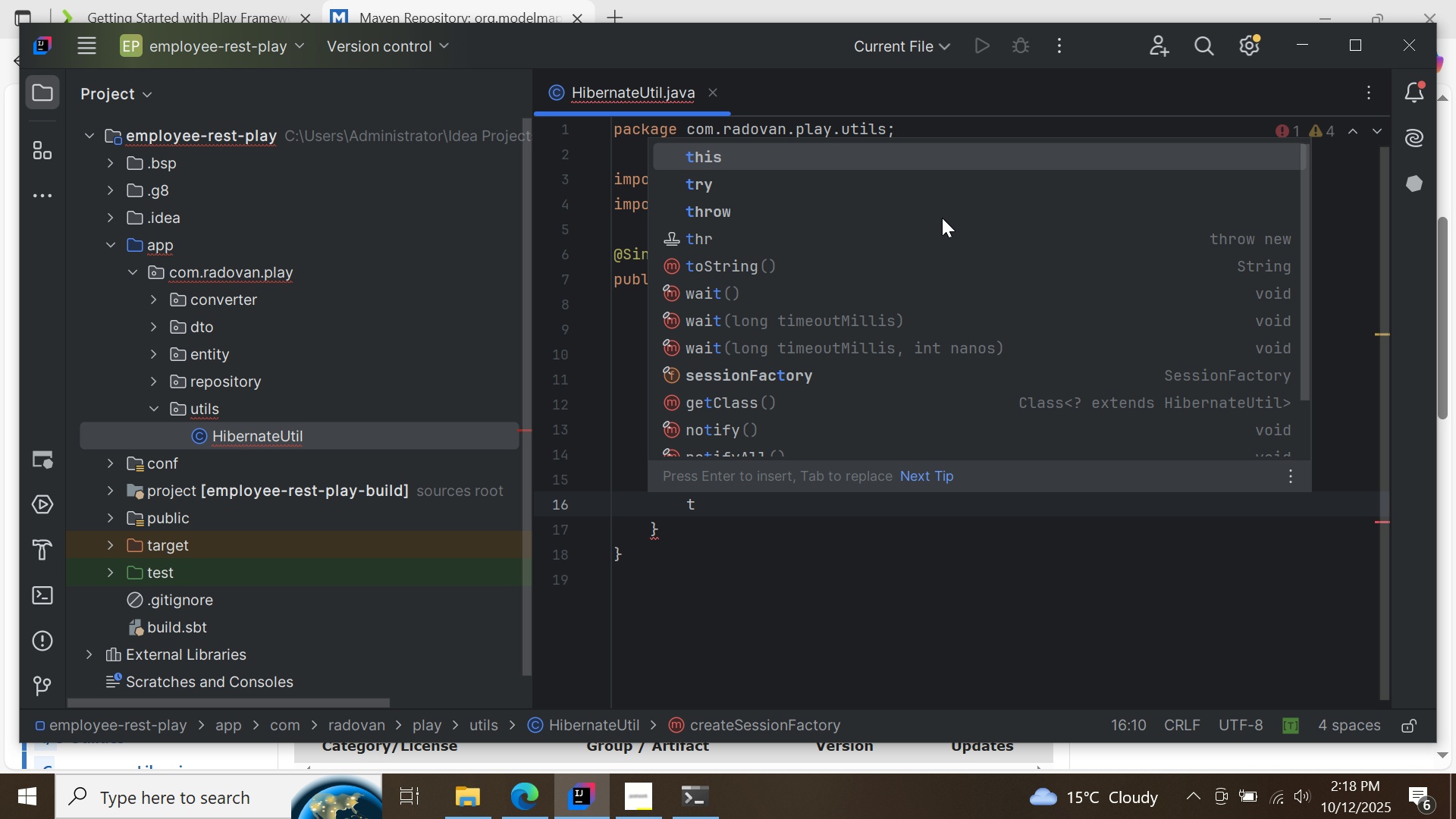 
double_click([945, 187])
 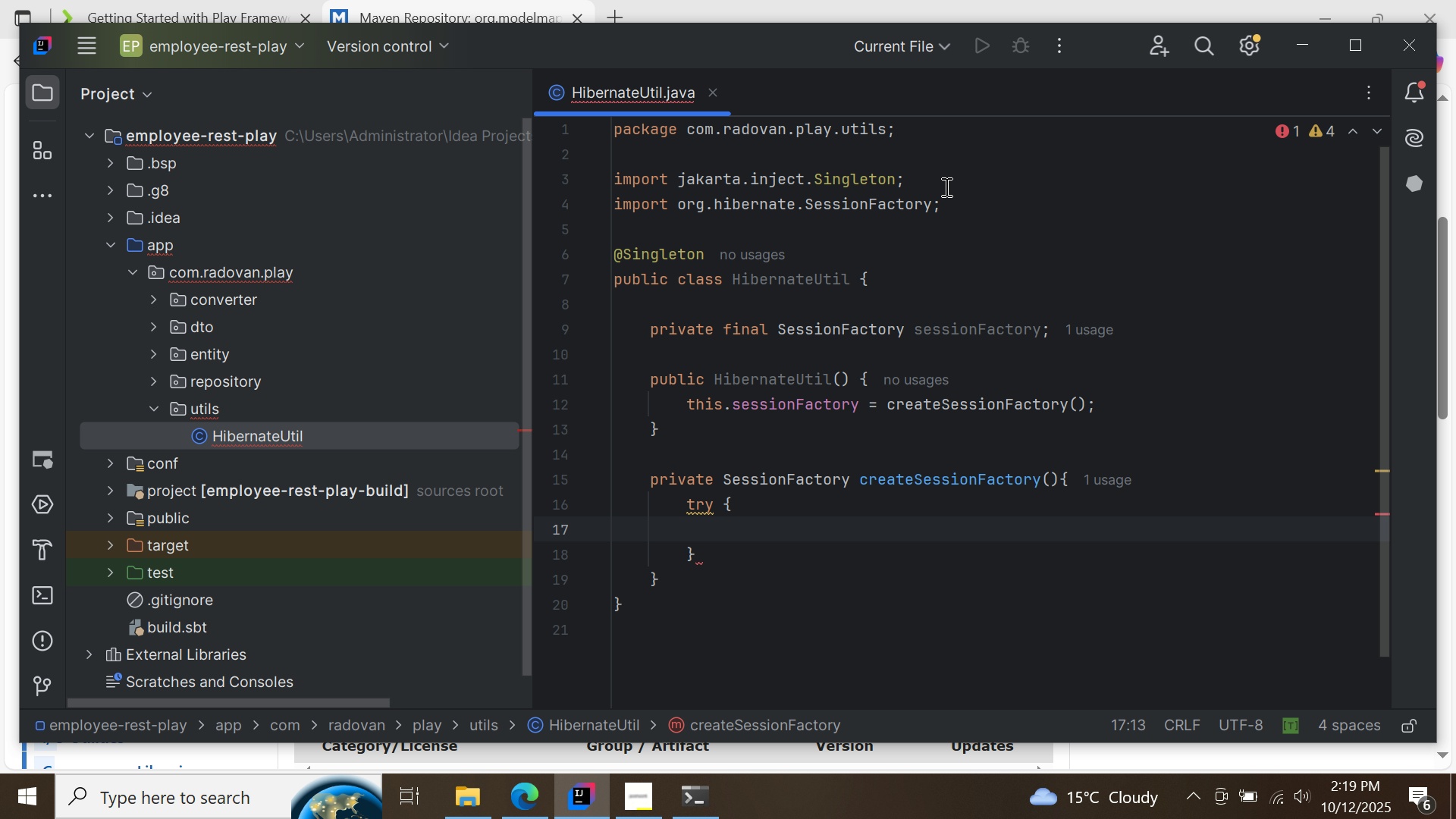 
wait(12.99)
 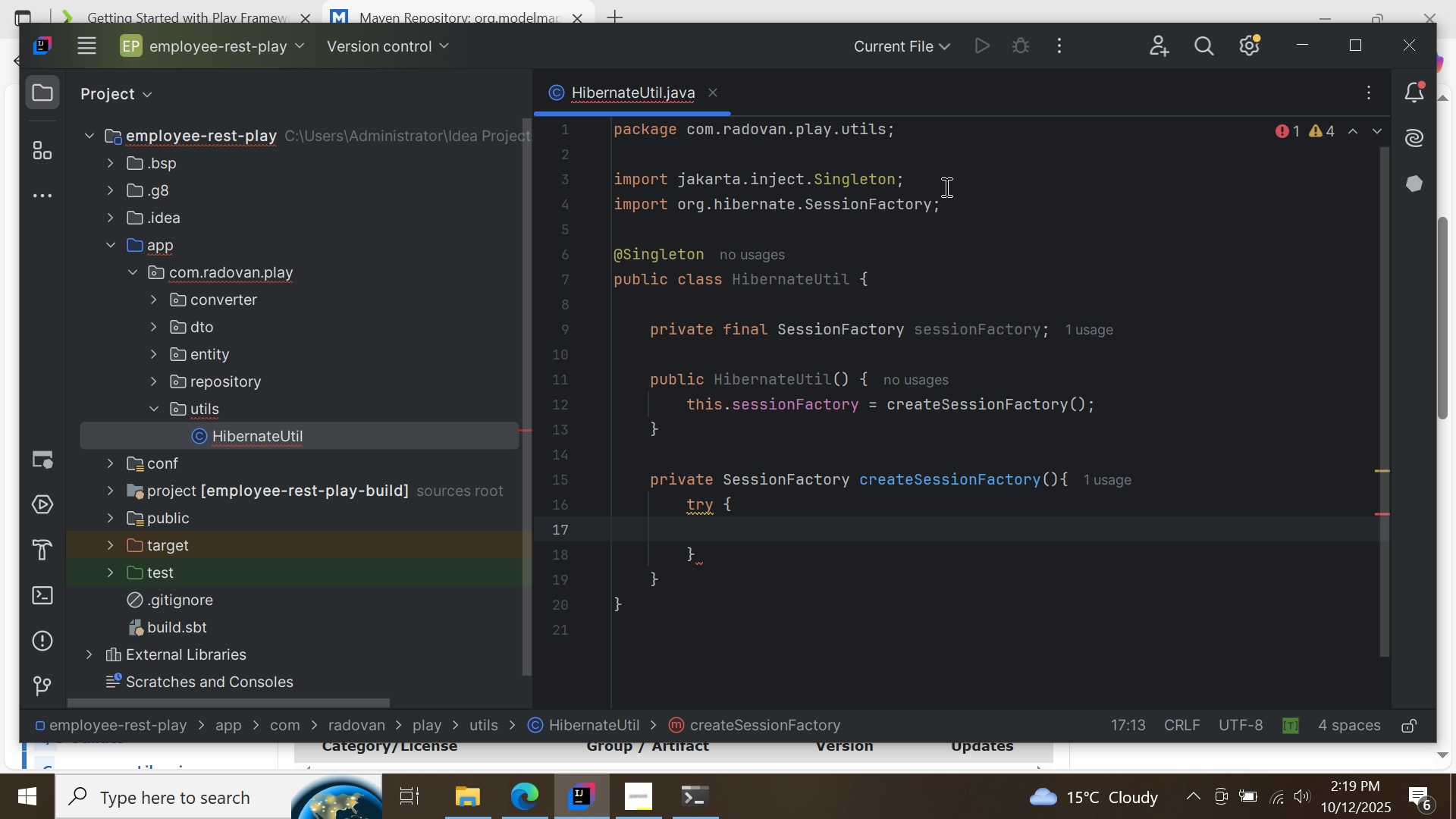 
left_click([717, 503])
 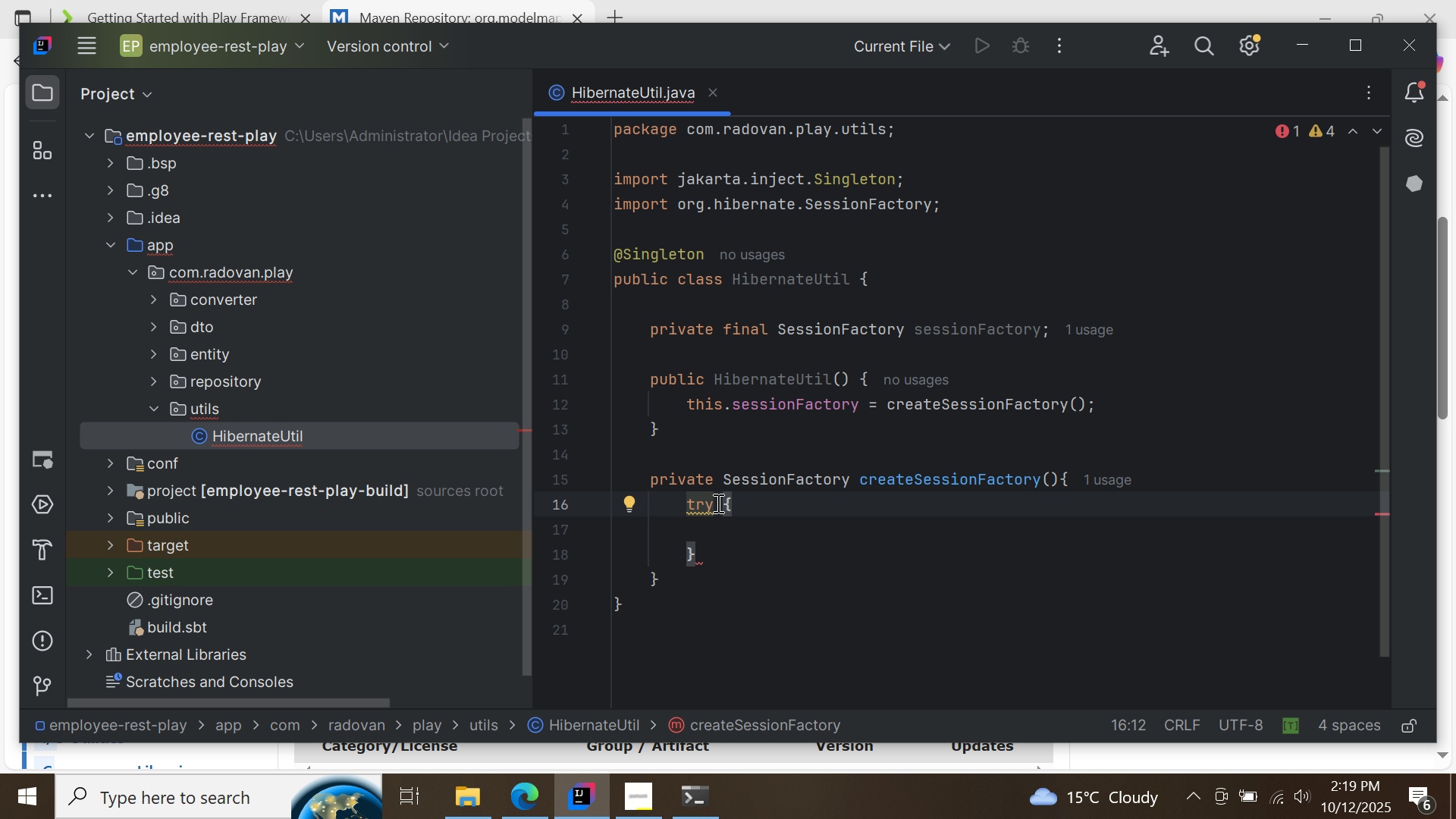 
wait(7.37)
 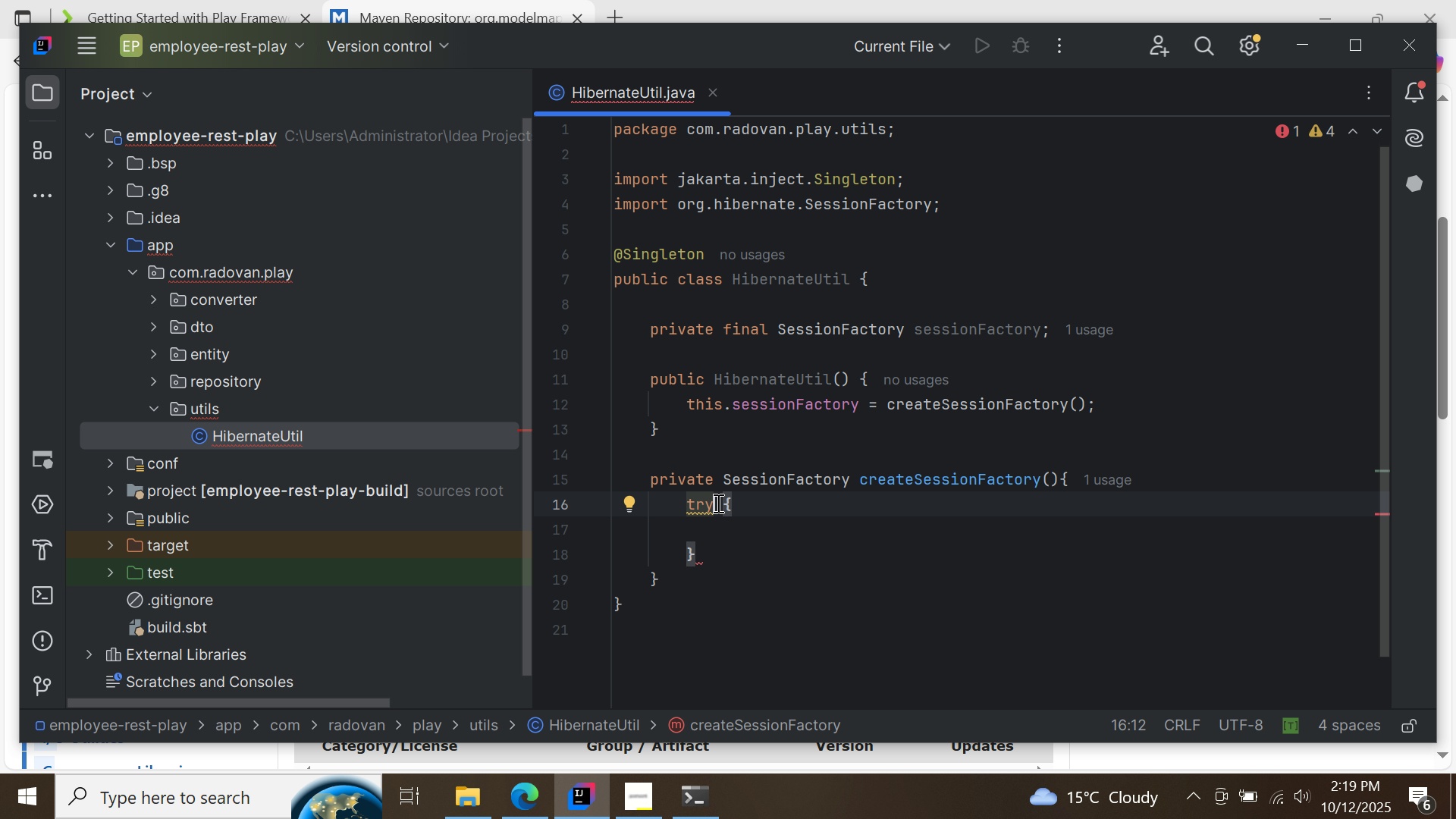 
left_click([737, 526])
 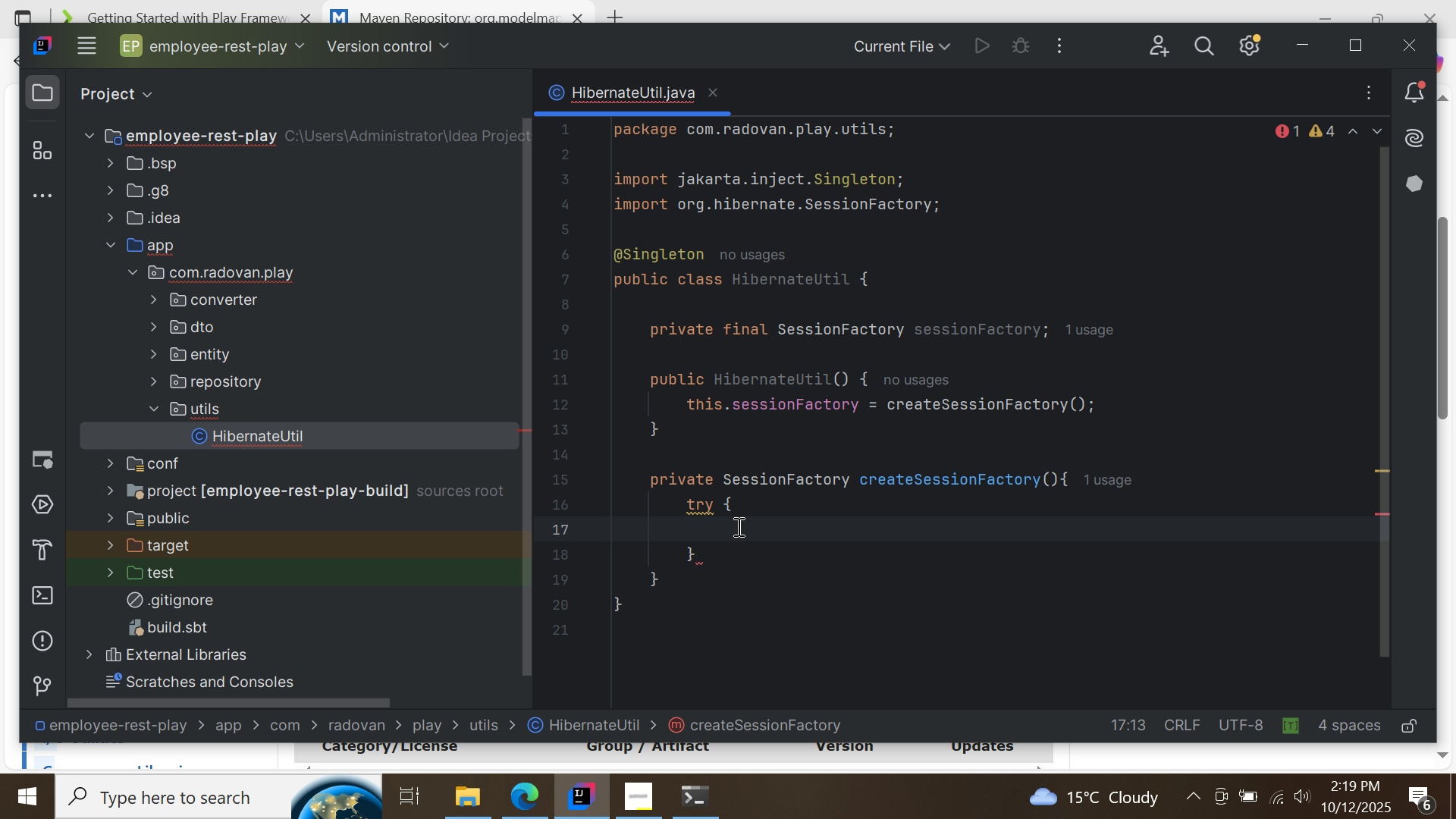 
type(Hikar)
 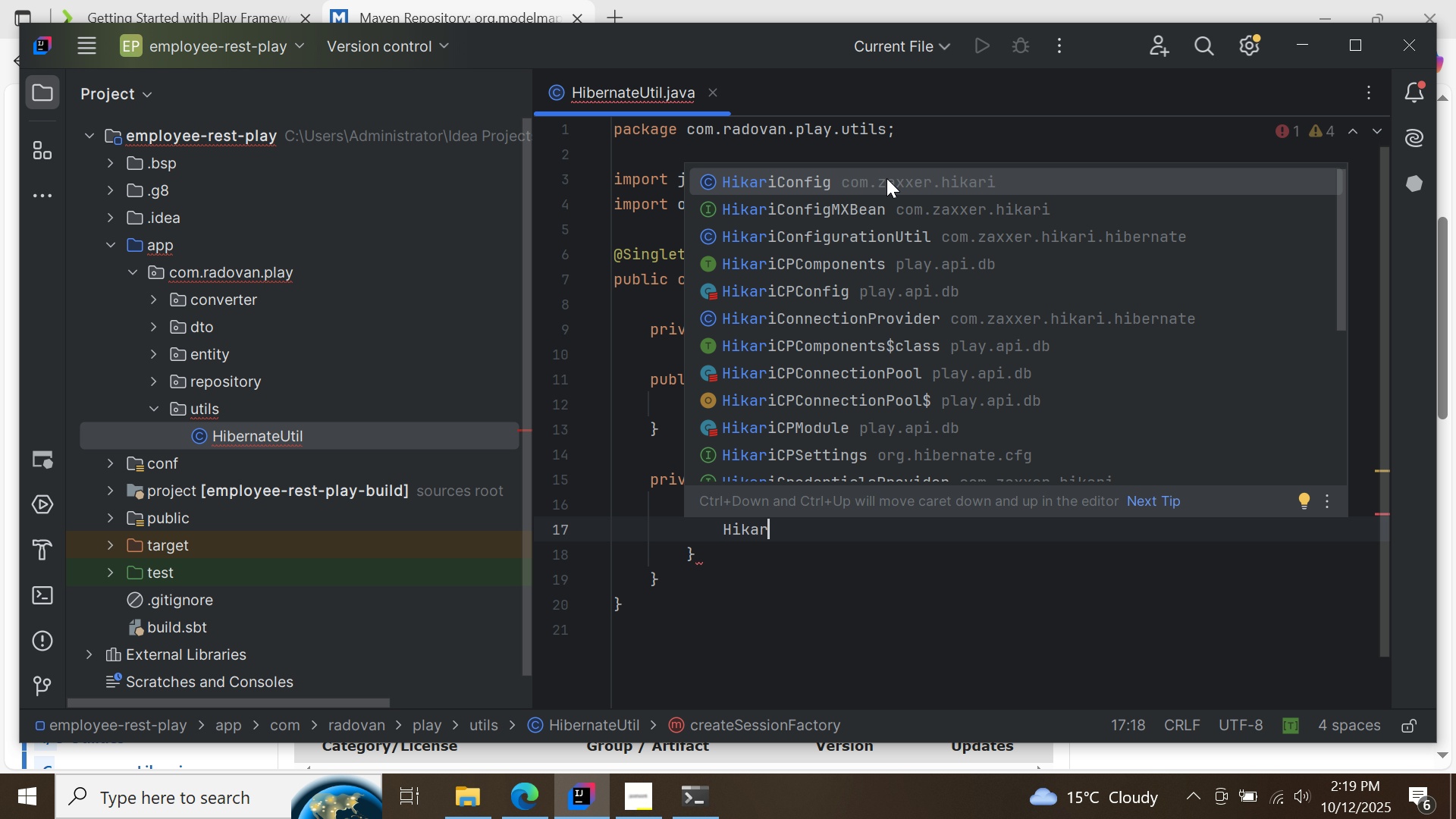 
double_click([886, 178])
 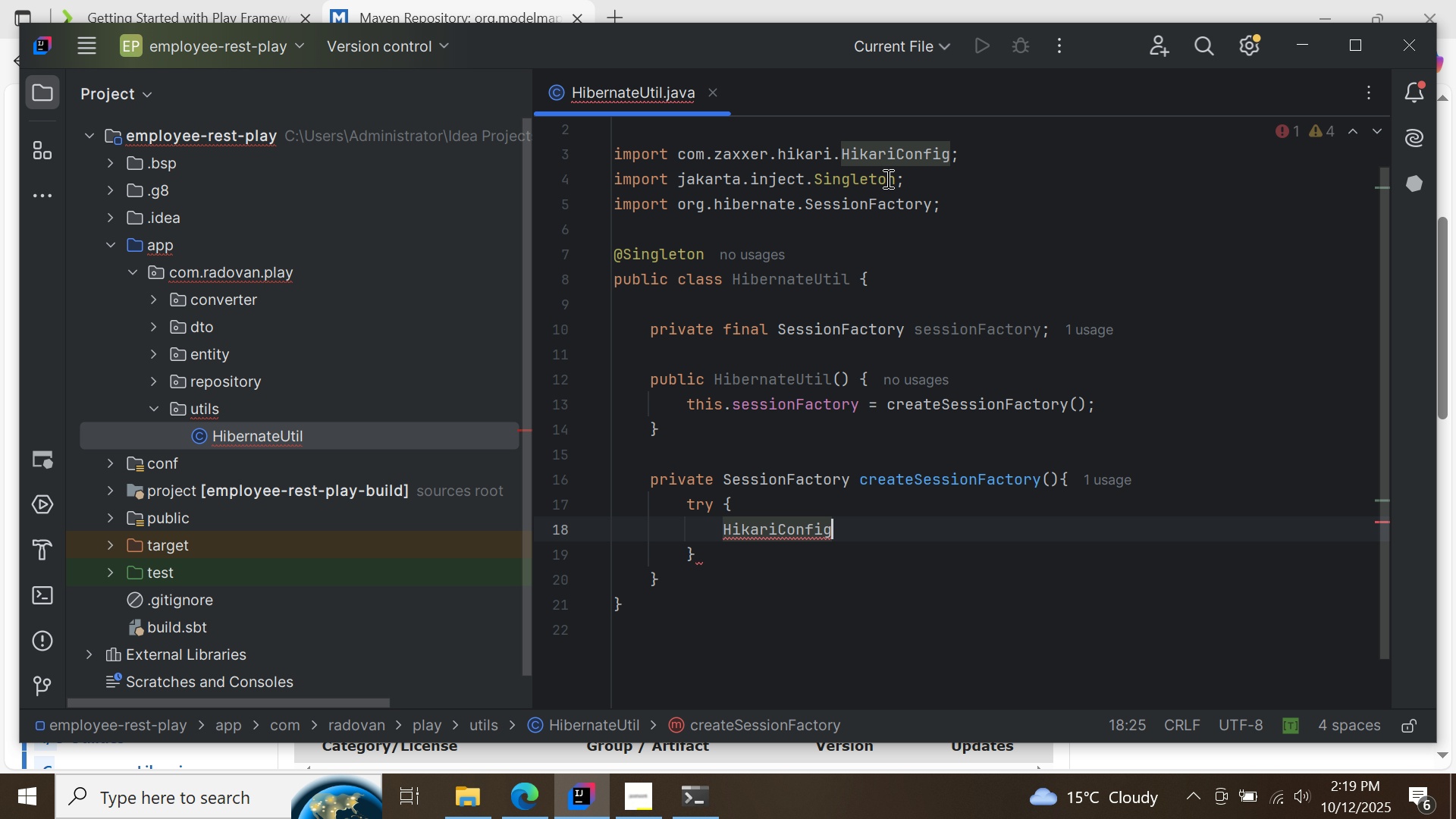 
key(Space)
 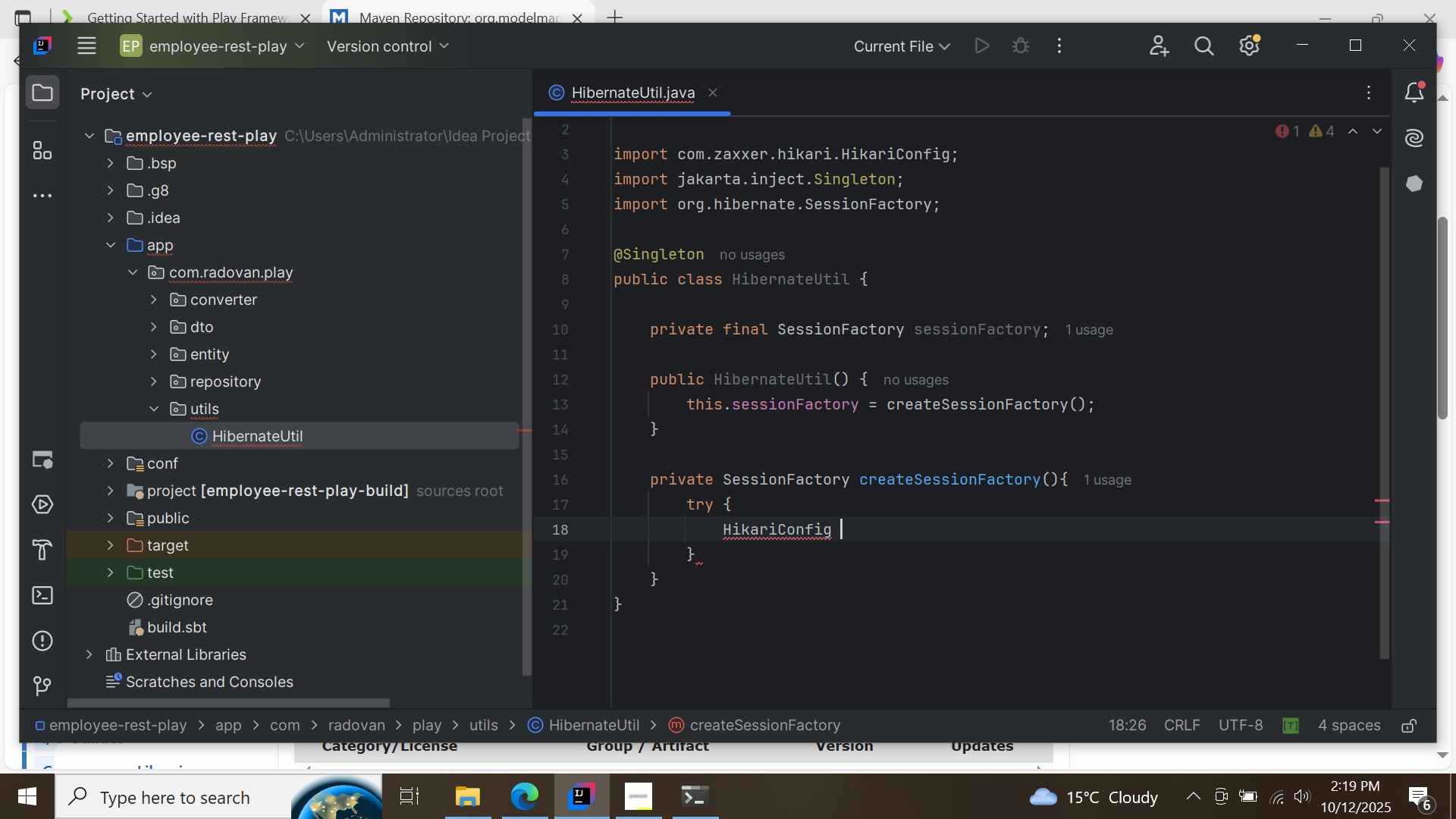 
key(Control+ControlLeft)
 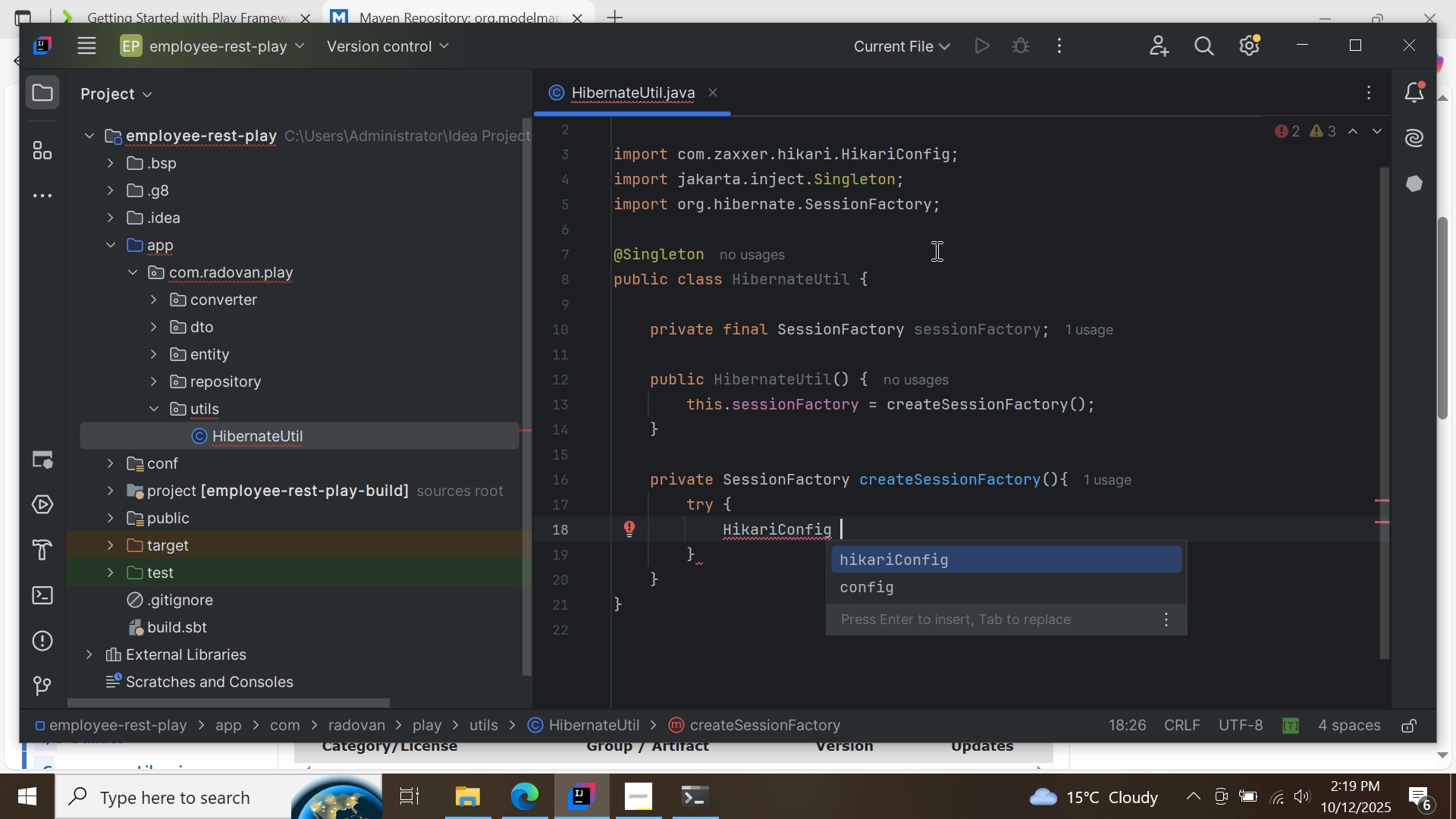 
key(Control+Space)
 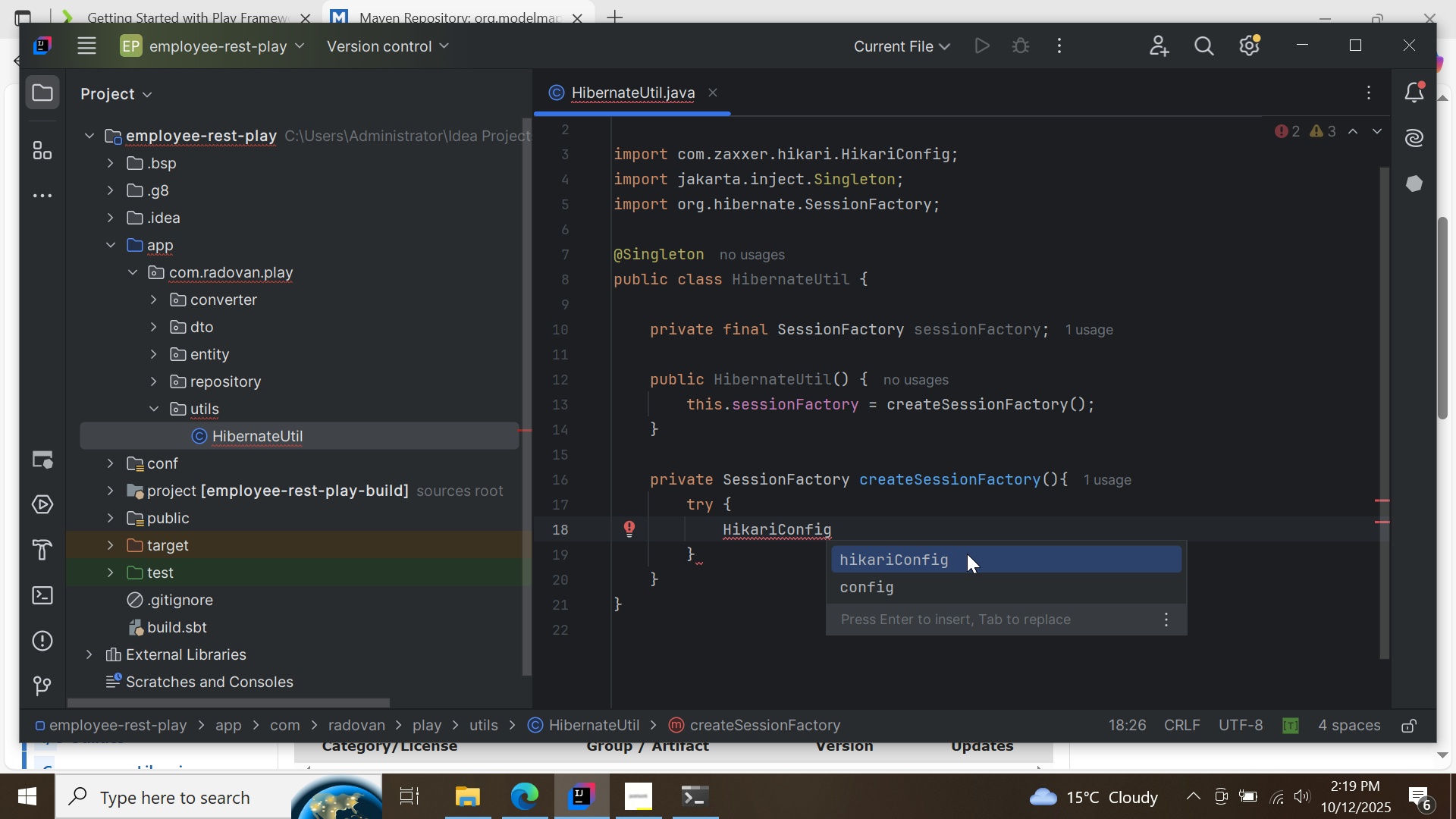 
double_click([967, 554])
 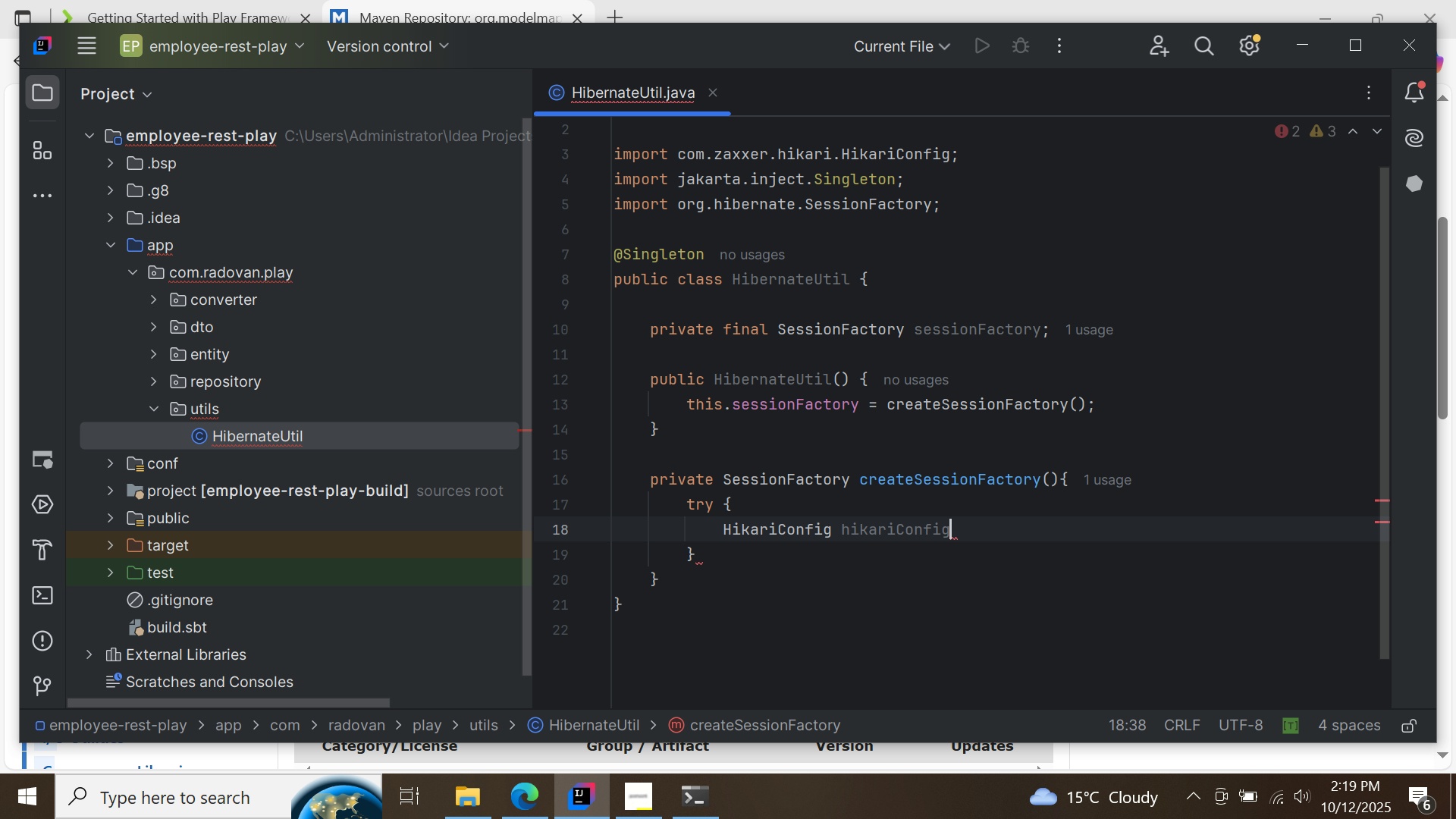 
type( = new Hika)
 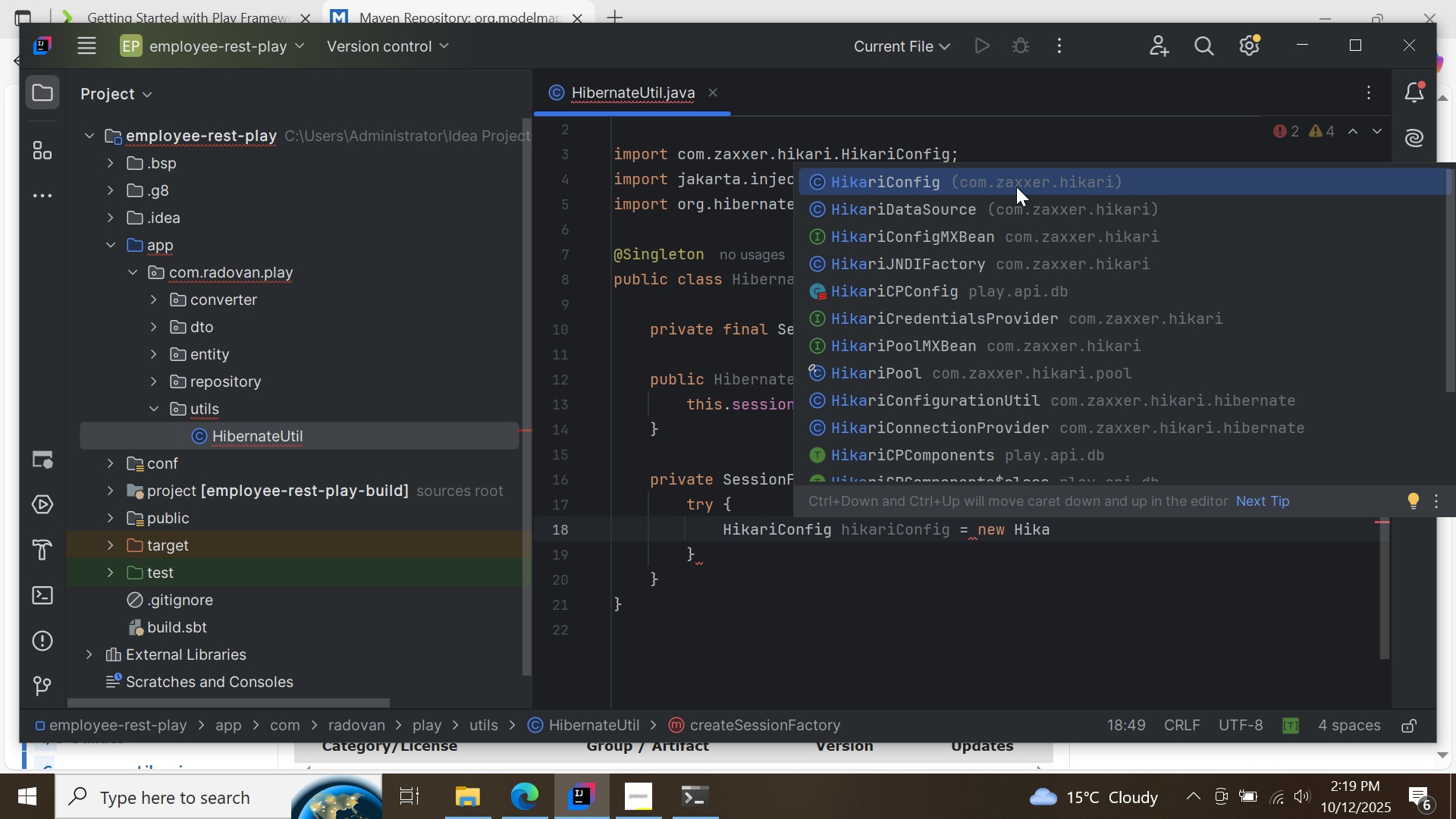 
double_click([1016, 187])
 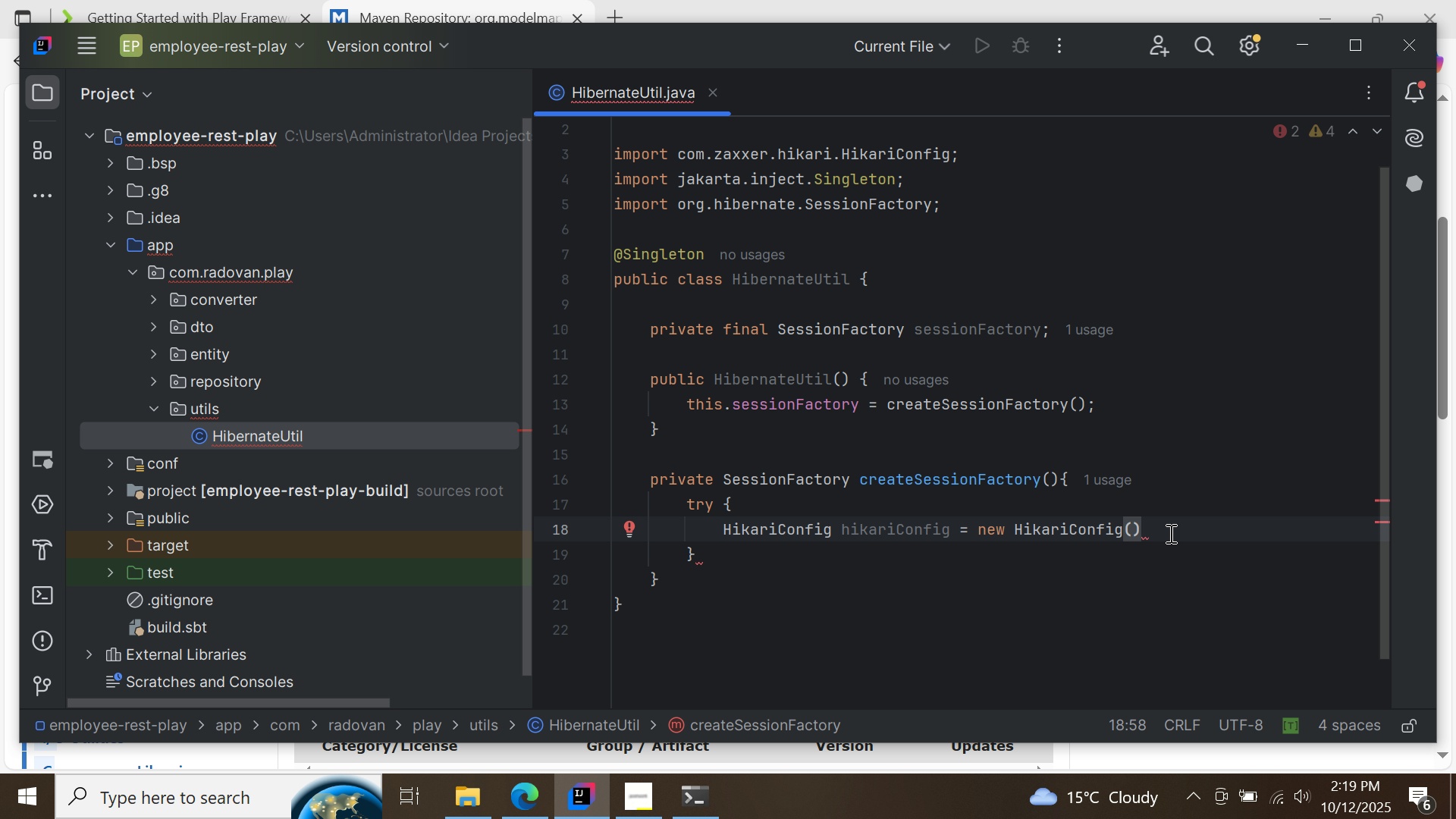 
left_click([1169, 533])
 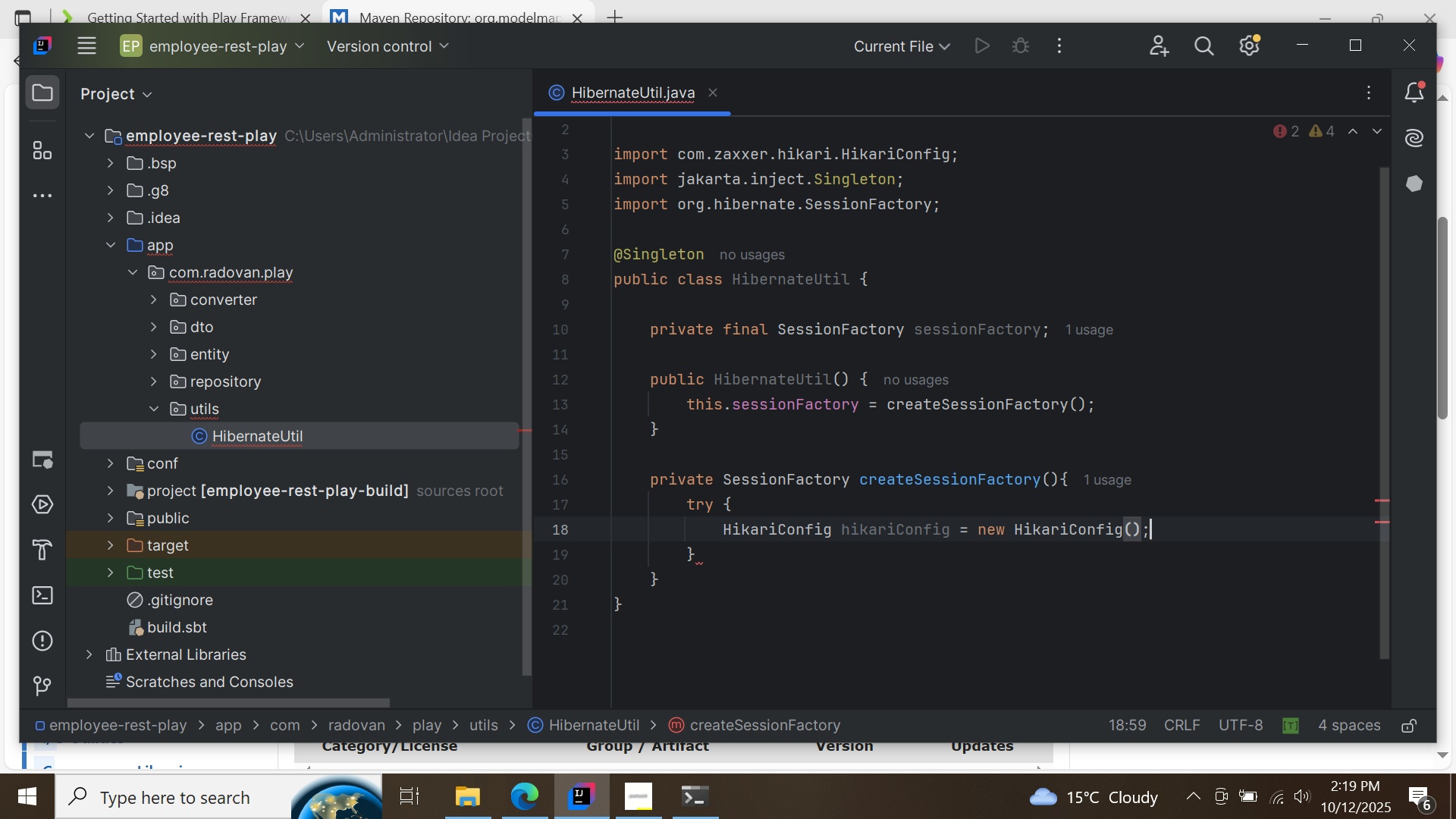 
key(Semicolon)
 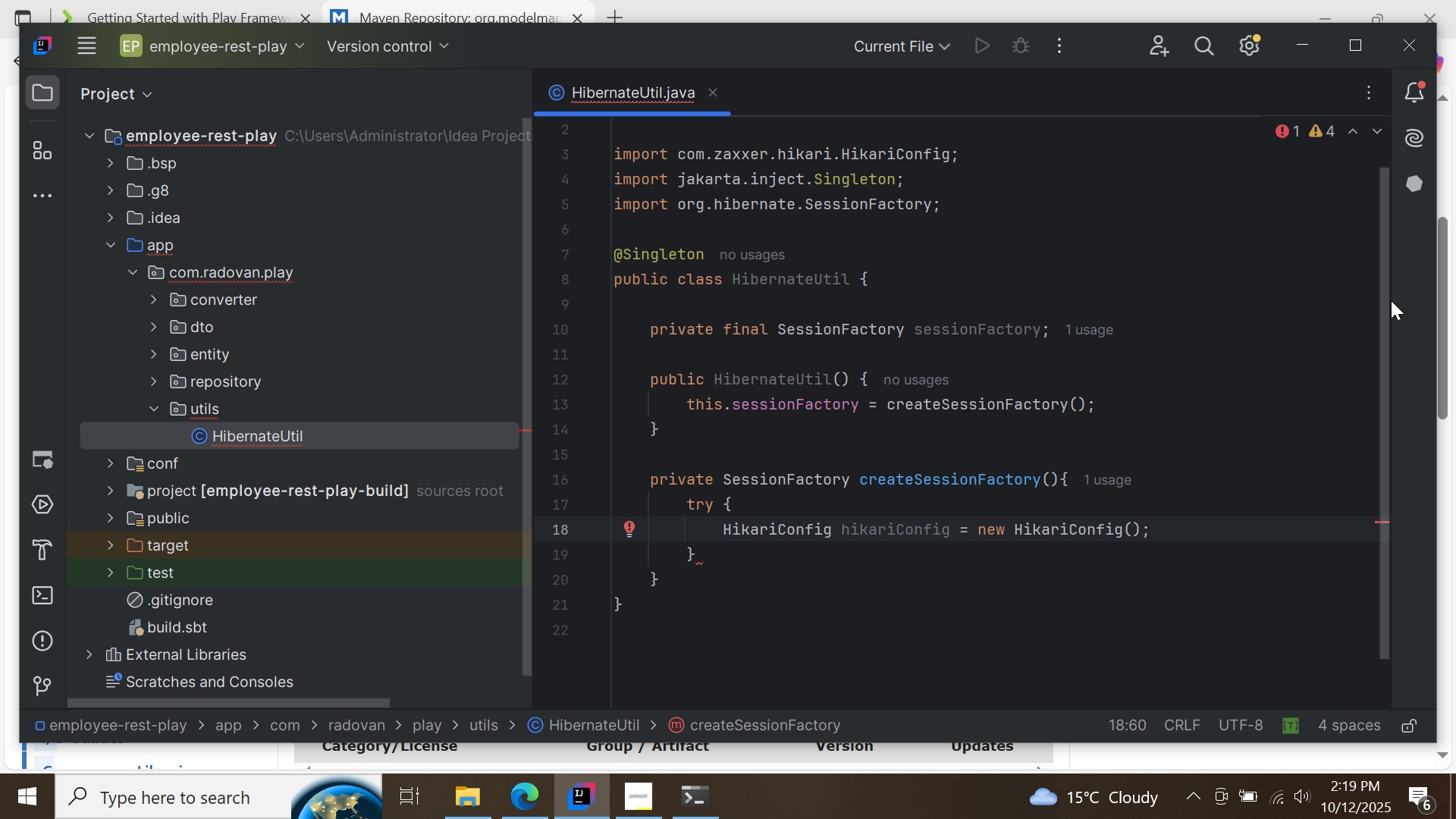 
left_click_drag(start_coordinate=[1385, 286], to_coordinate=[1394, 409])
 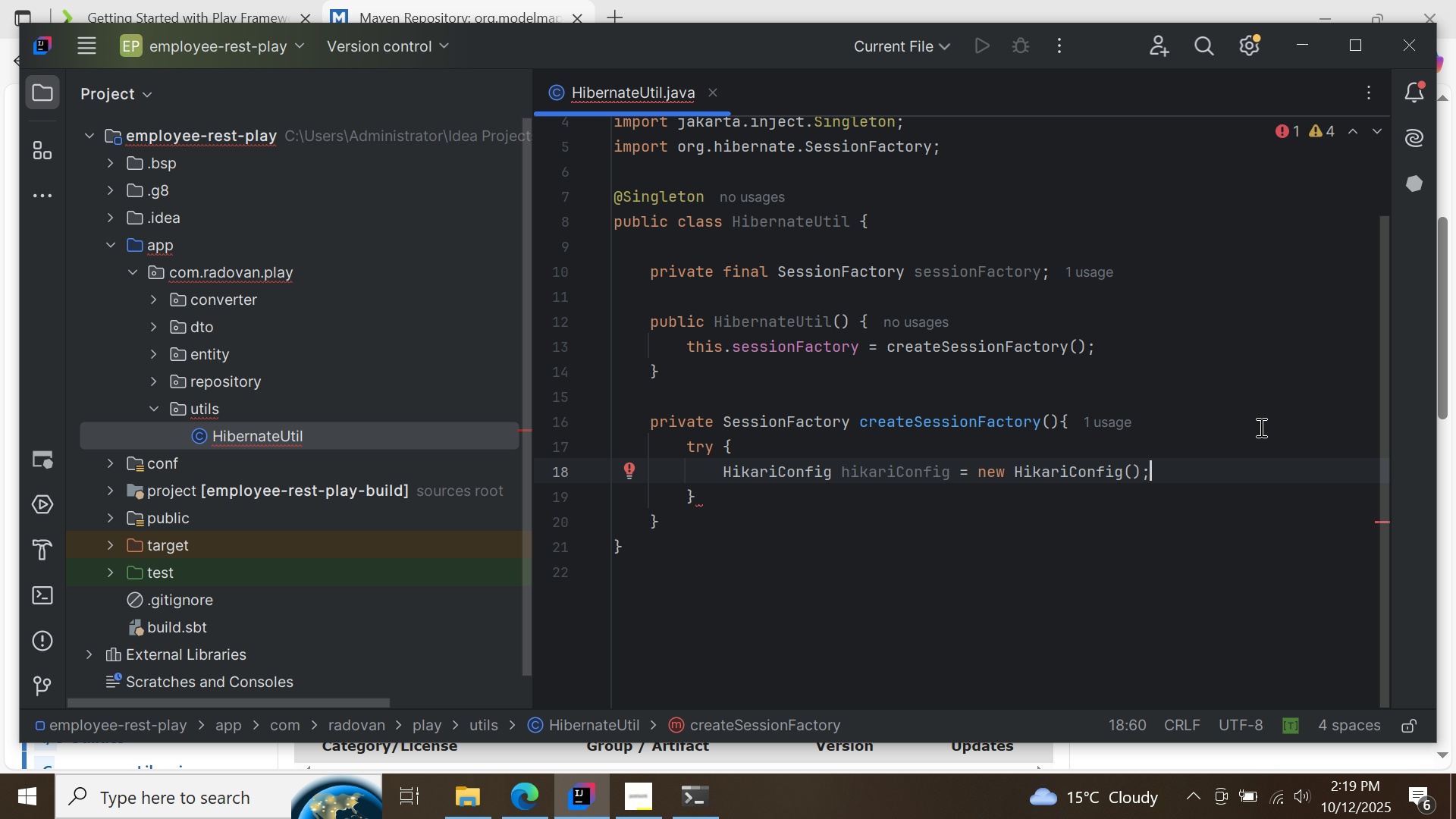 
key(Enter)
 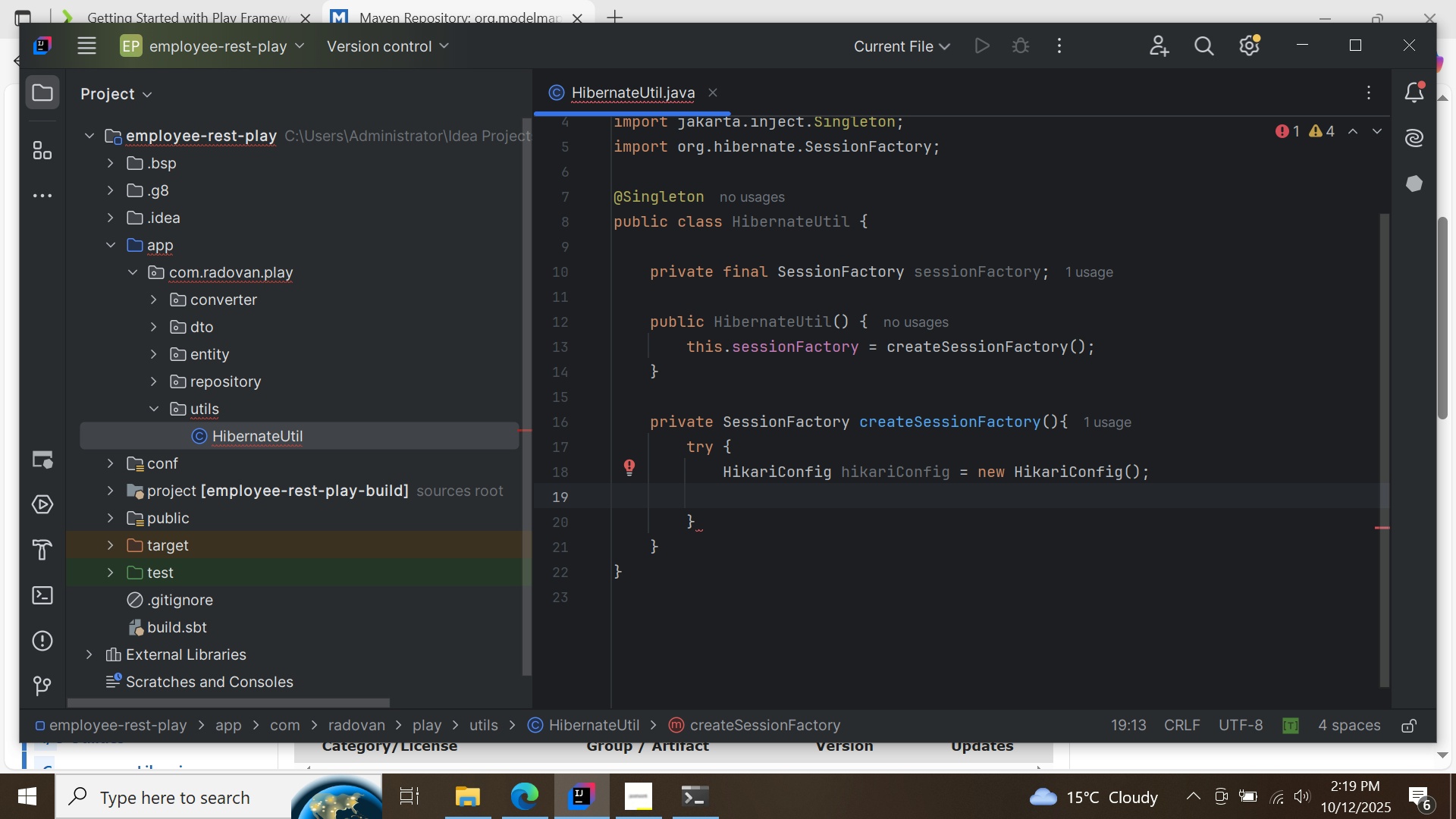 
type(hikari)
 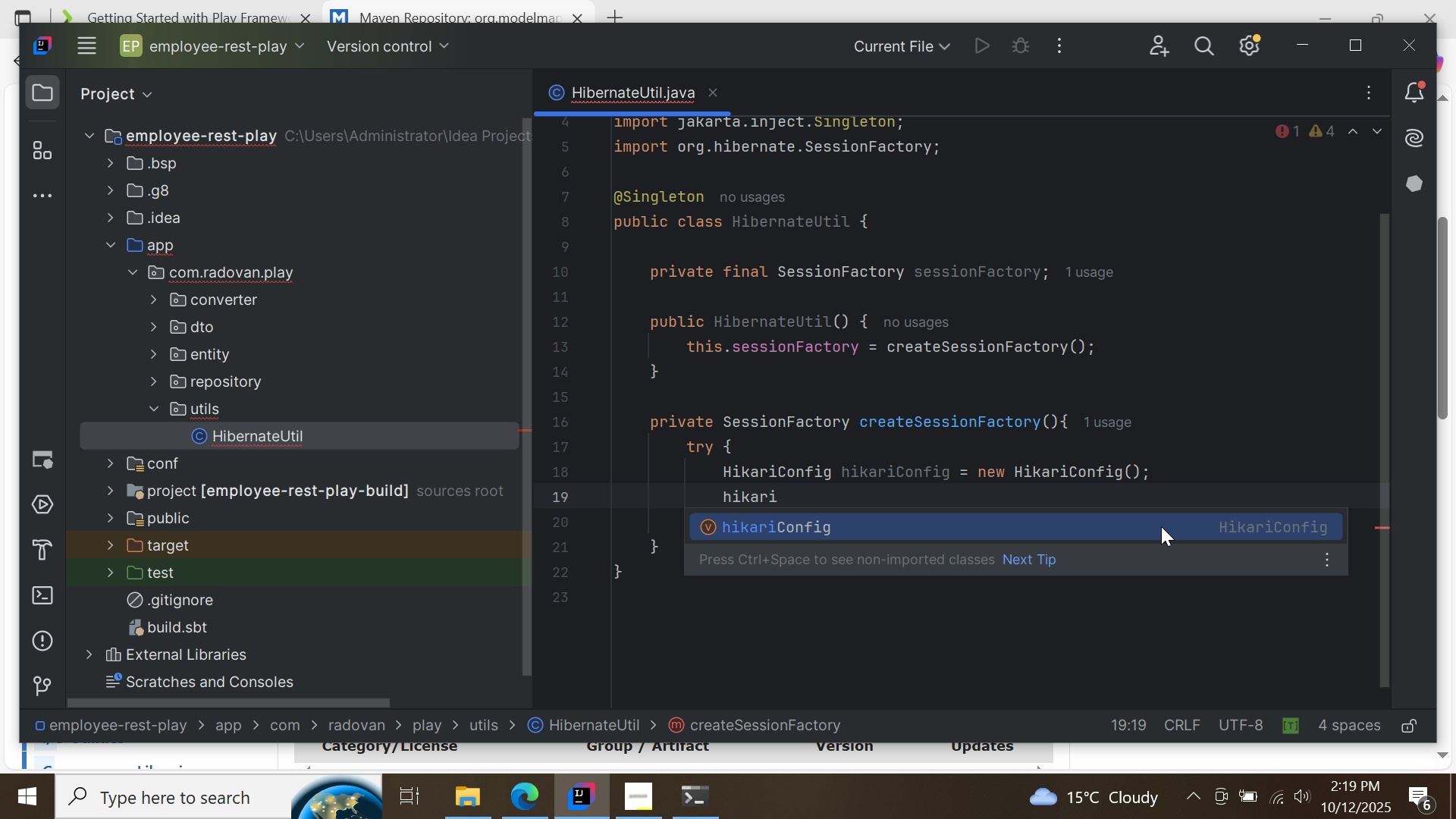 
double_click([1161, 526])
 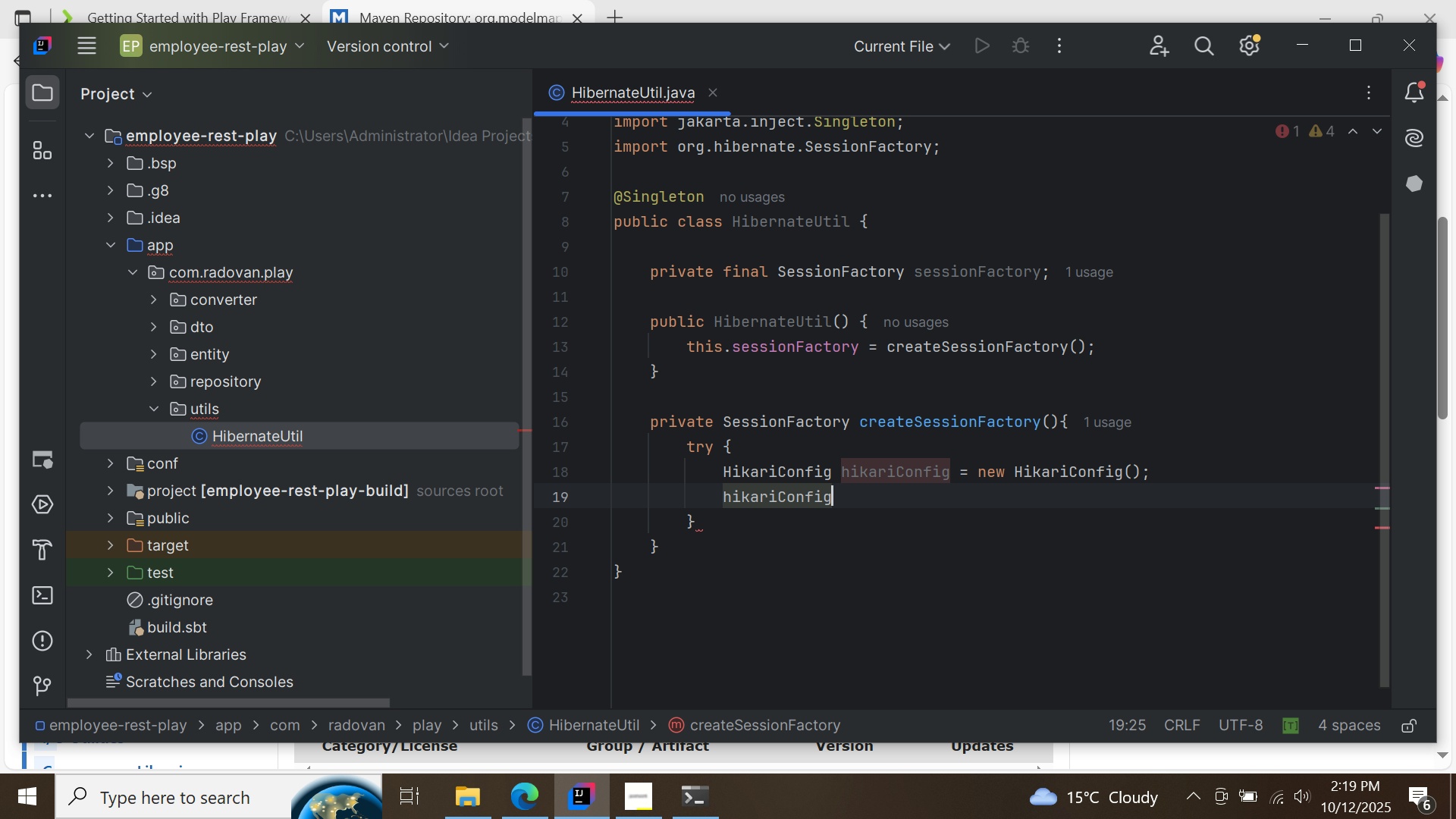 
type(.setu)
 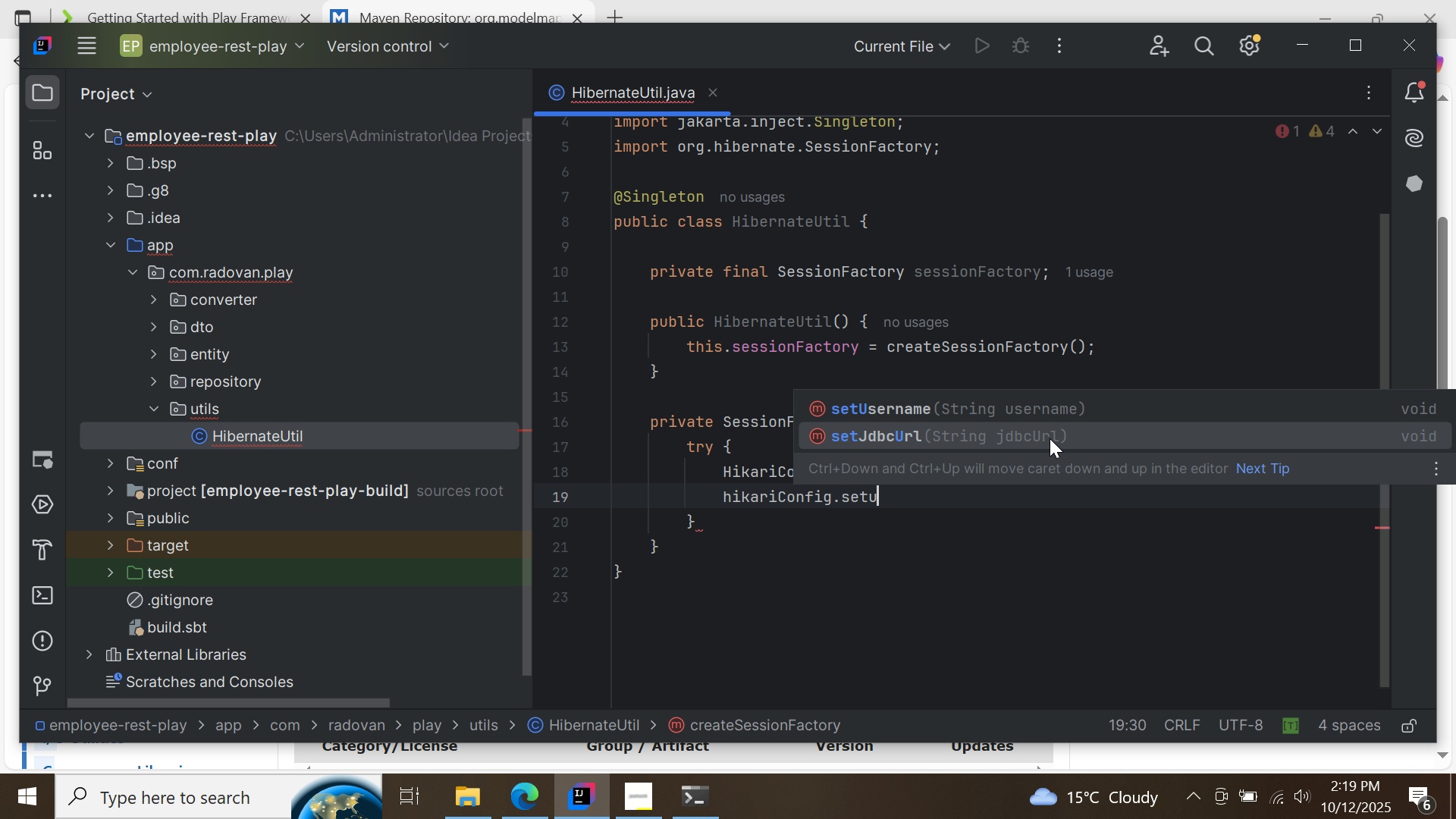 
double_click([1050, 438])
 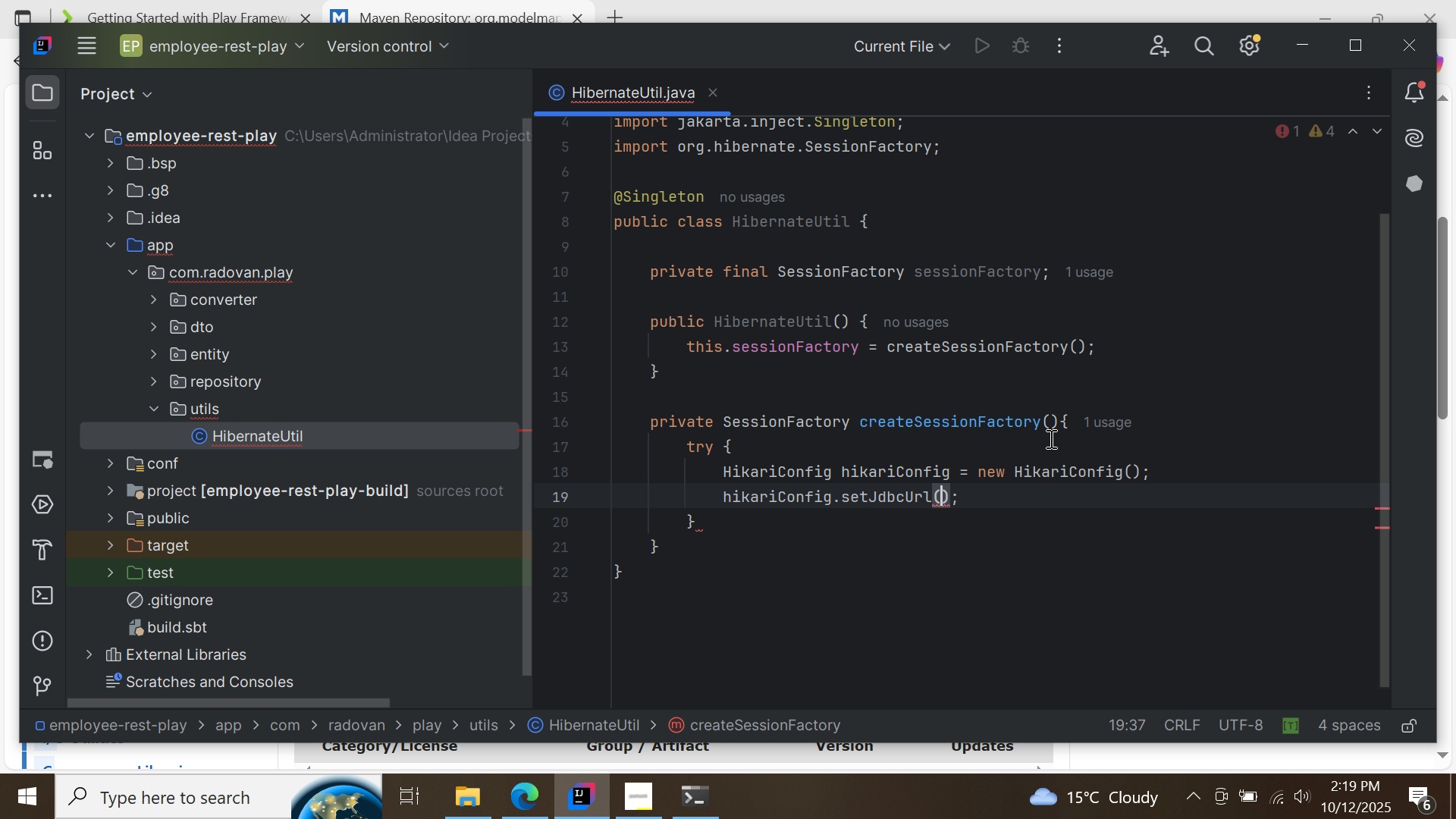 
type("org)
key(Backspace)
key(Backspace)
key(Backspace)
type(jdbc:postgresql://localhost:5432/employee-db)
 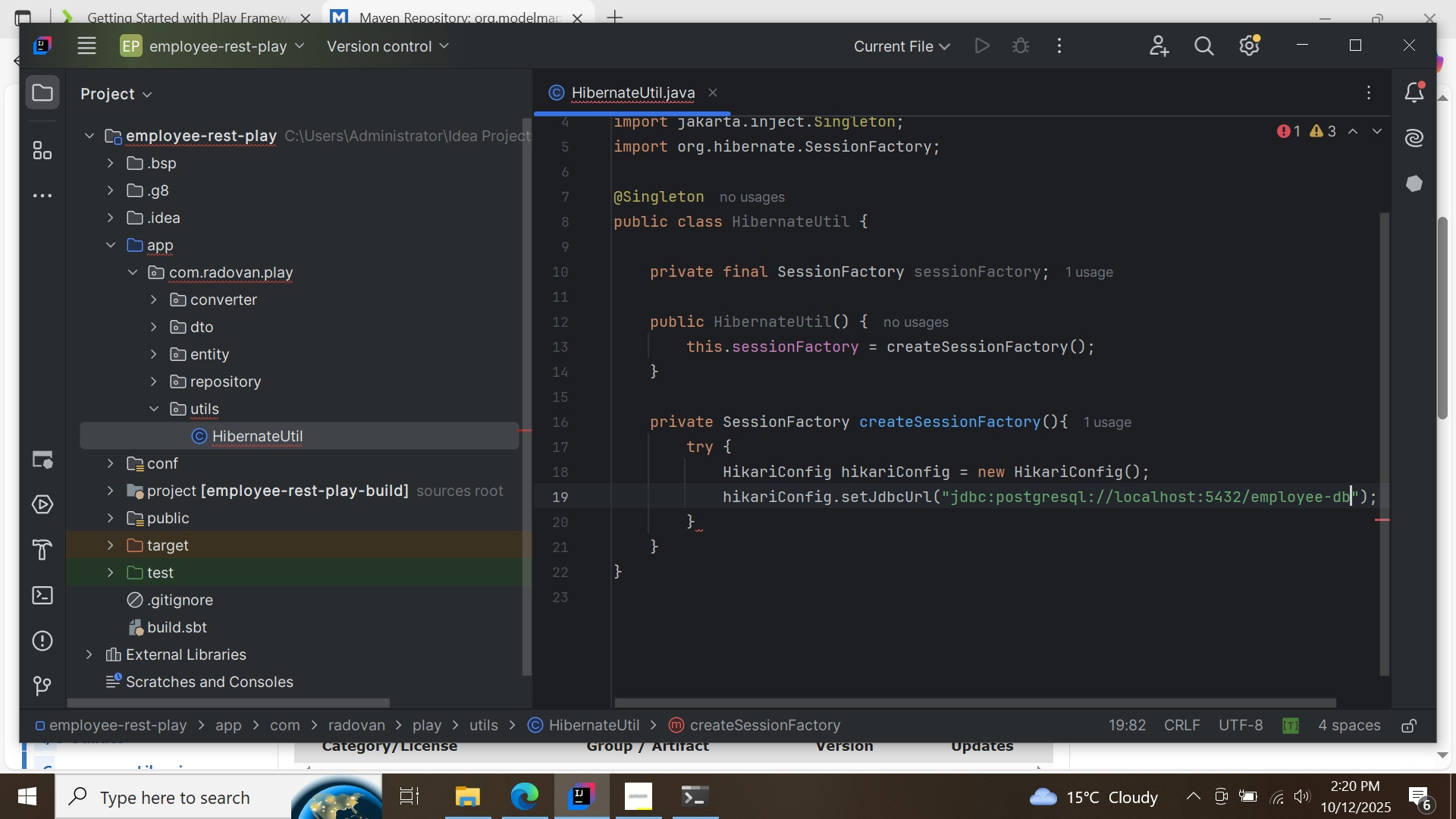 
key(ArrowRight)
 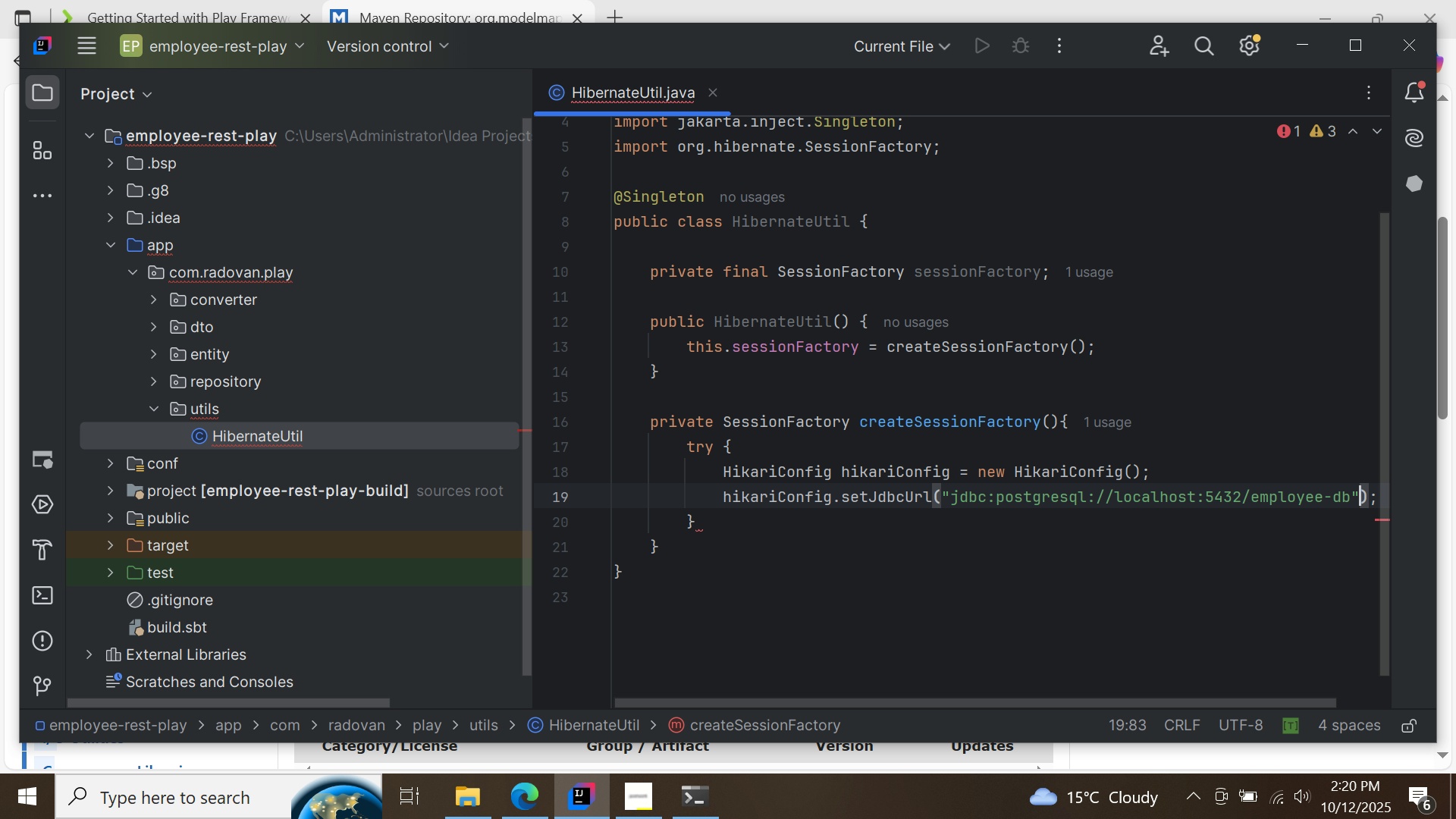 
key(ArrowRight)
 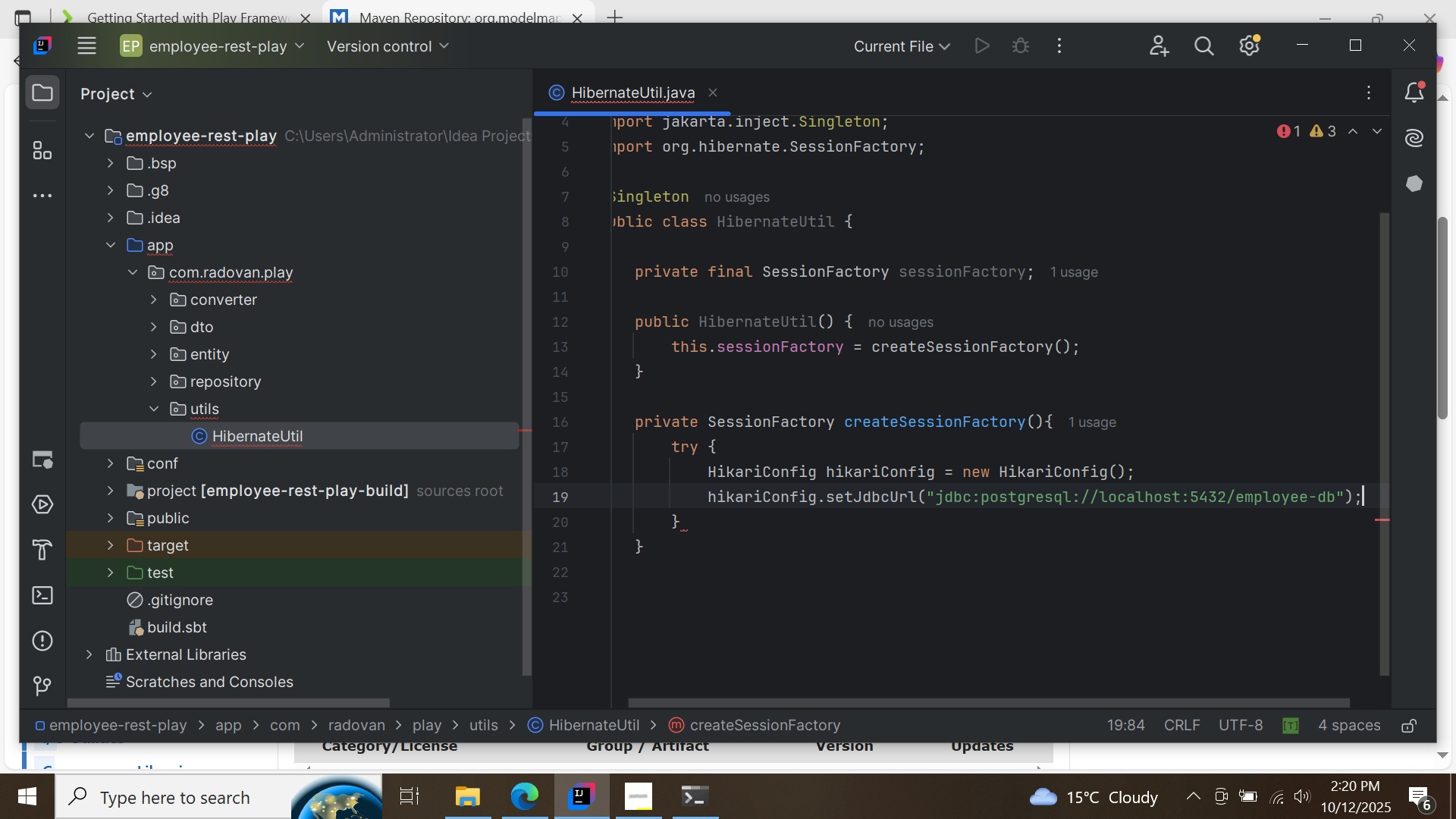 
key(ArrowRight)
 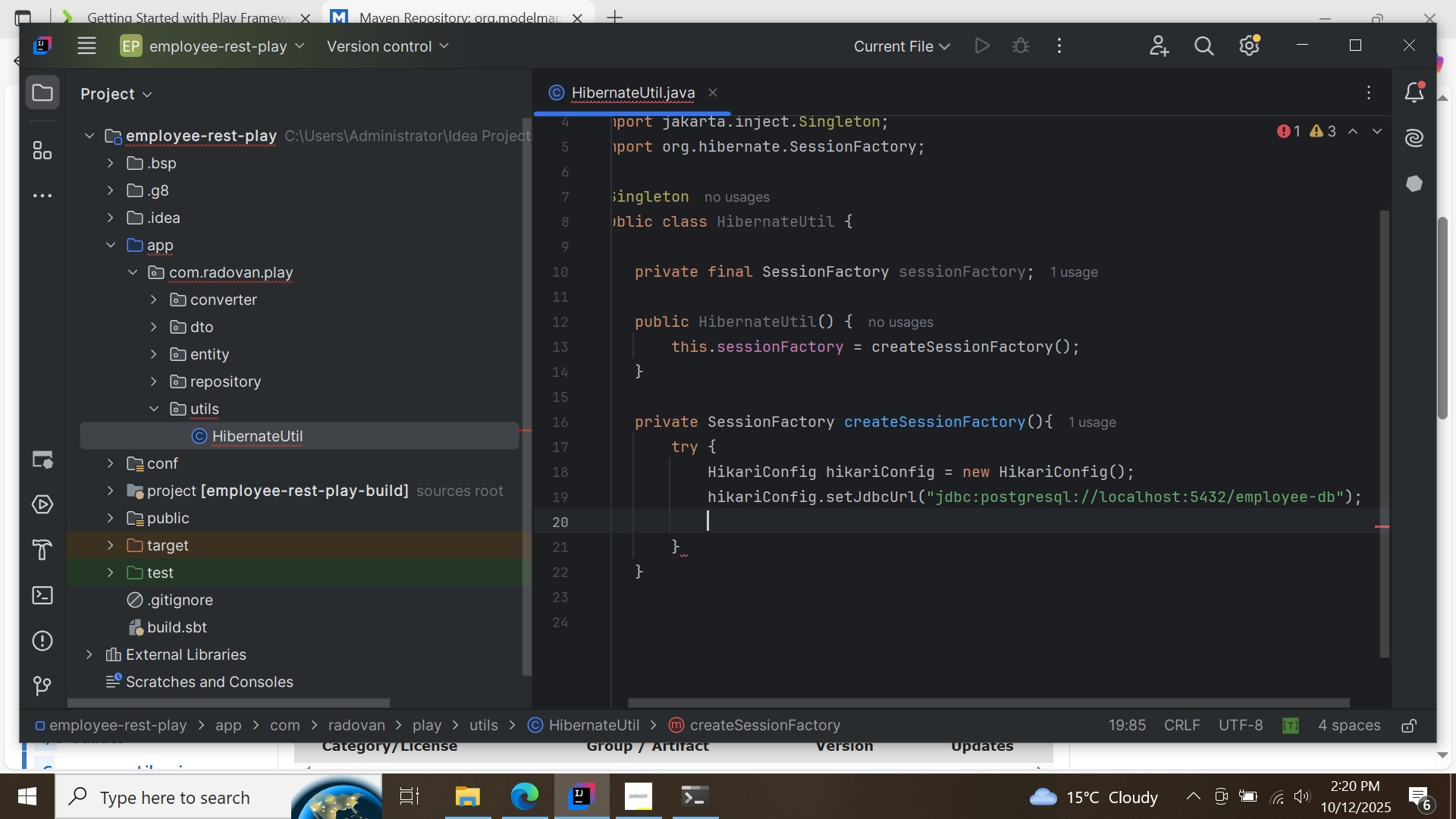 
key(Enter)
 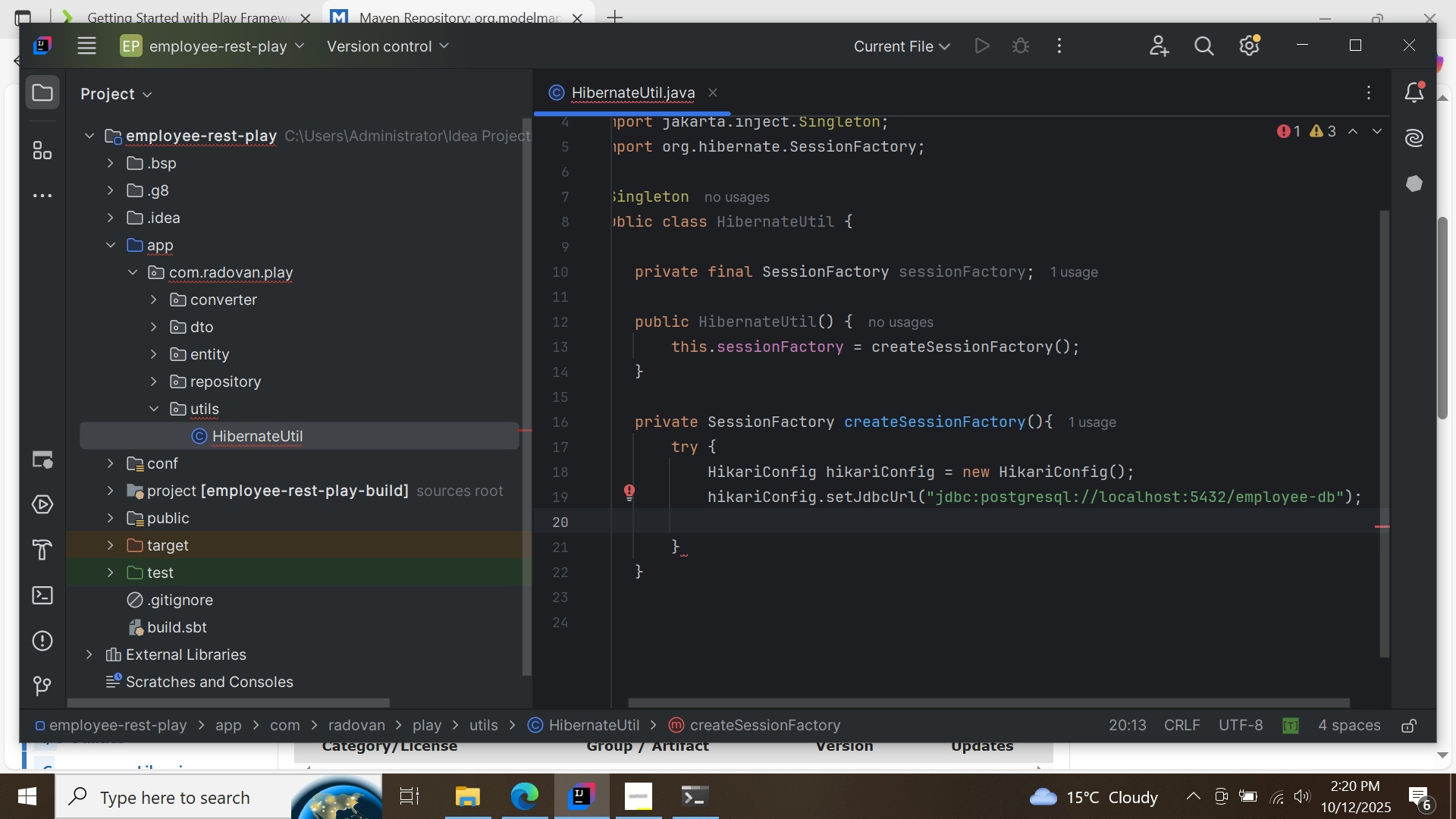 
type(hik)
 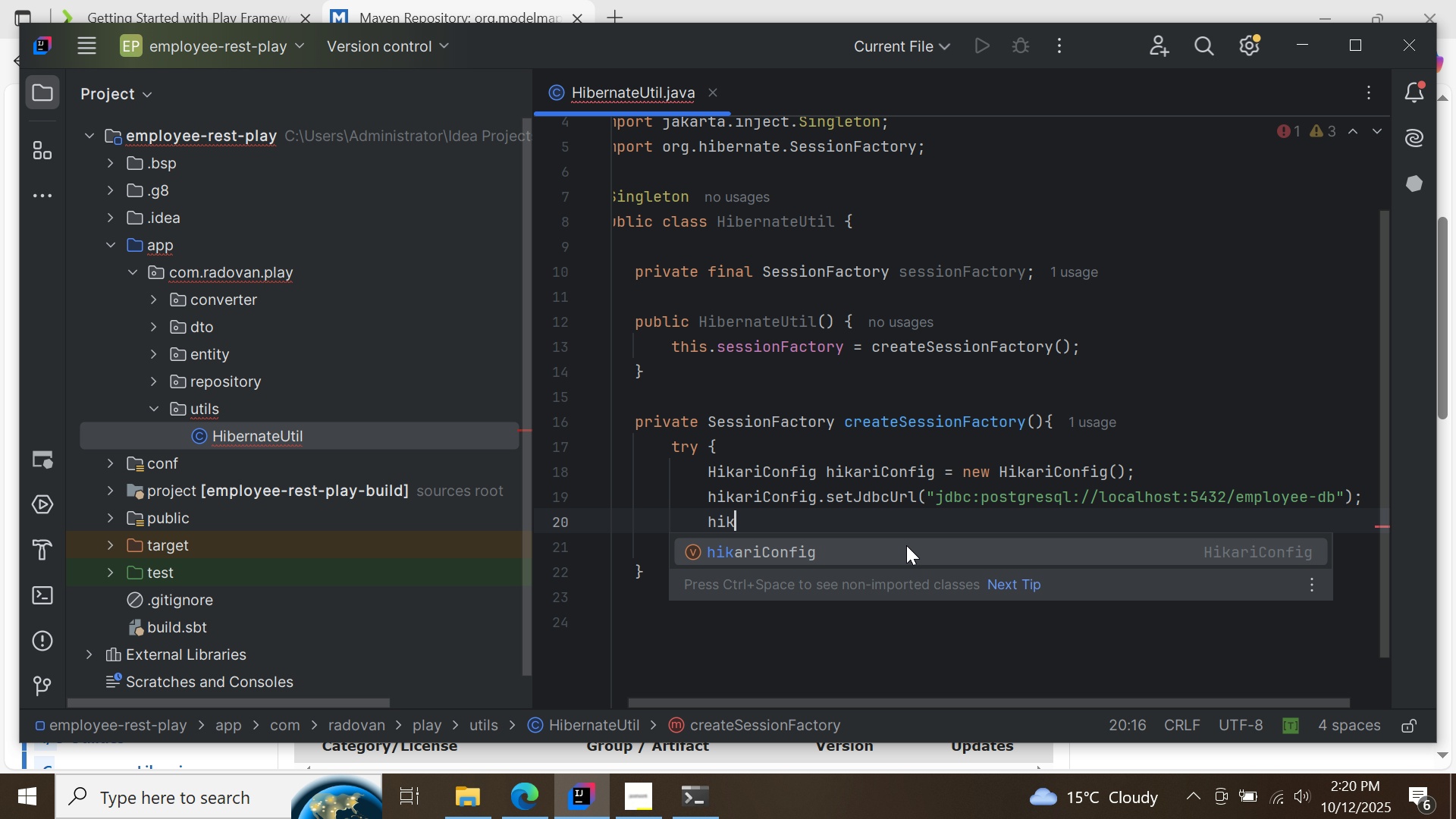 
double_click([906, 545])
 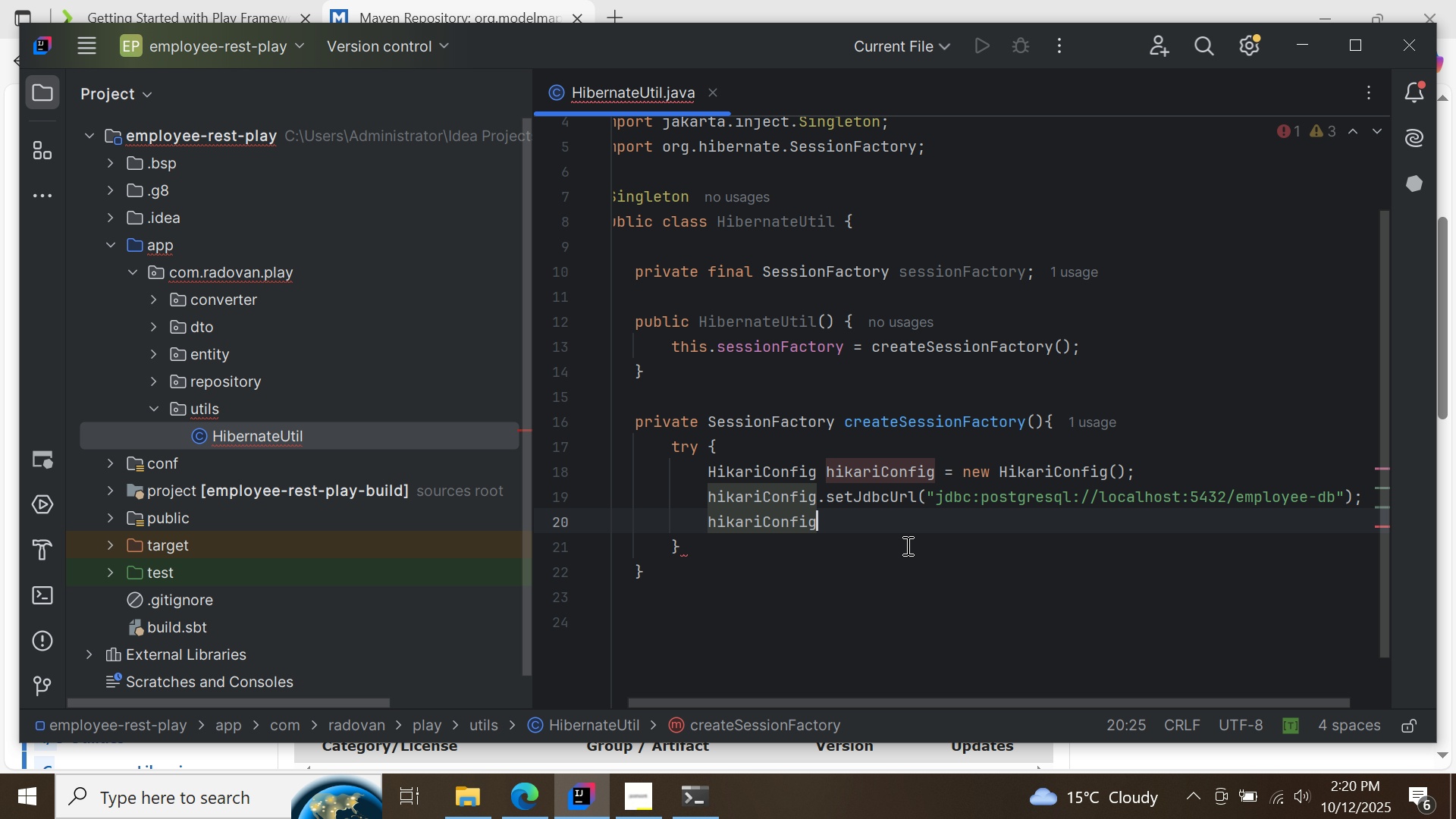 
type(.setu)
 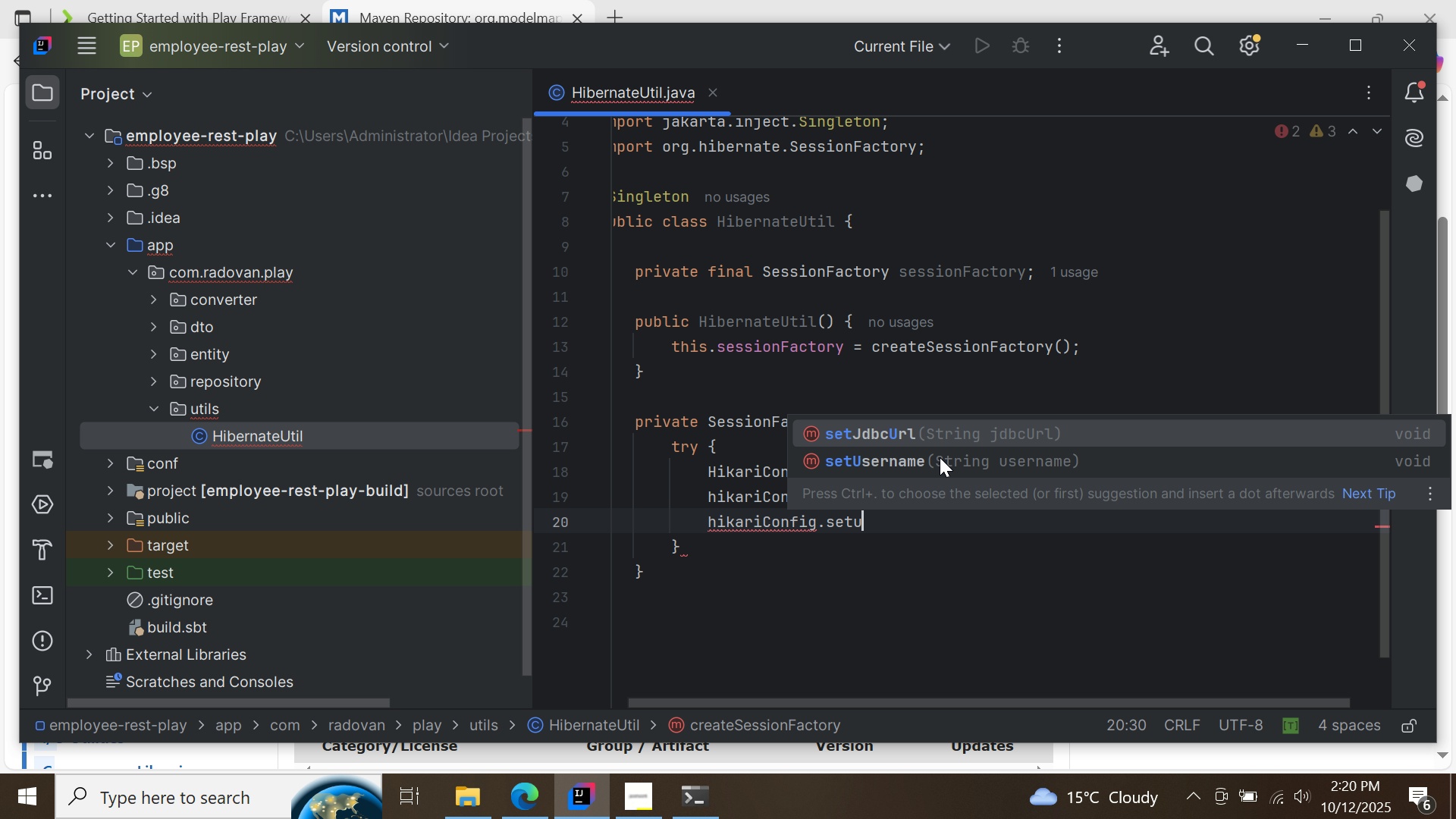 
double_click([940, 457])
 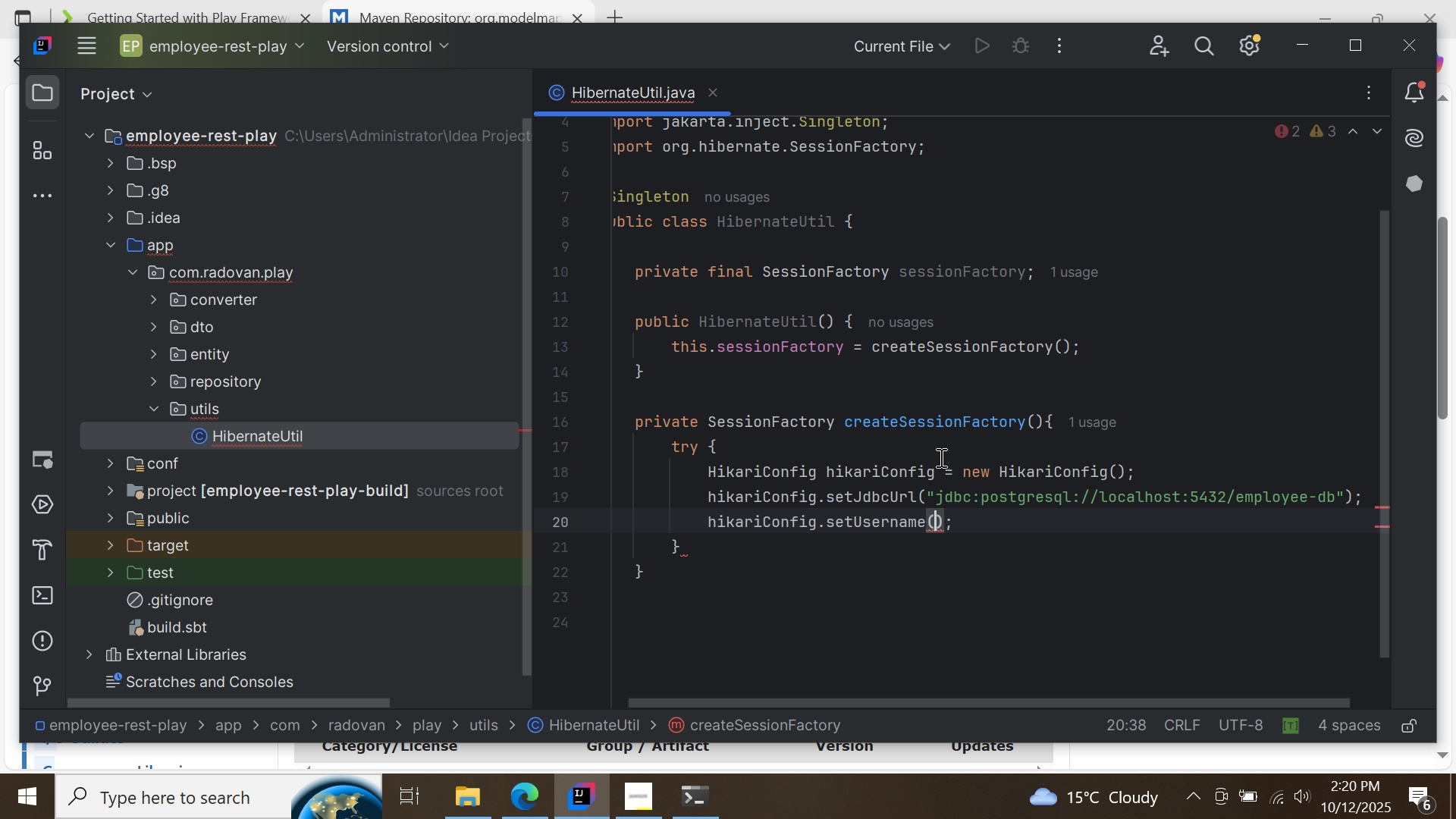 
type("postgres)
 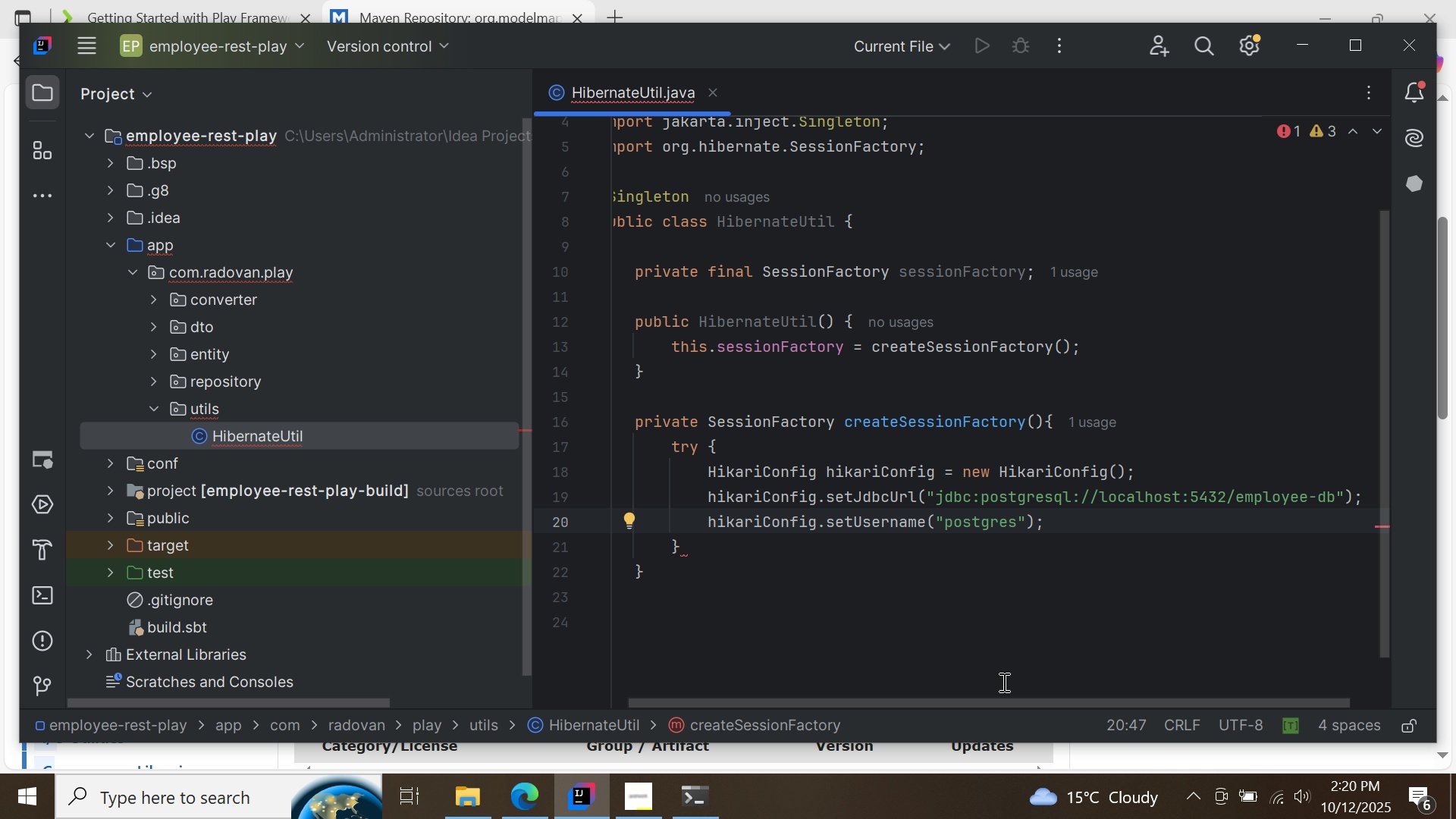 
left_click_drag(start_coordinate=[999, 697], to_coordinate=[1078, 701])
 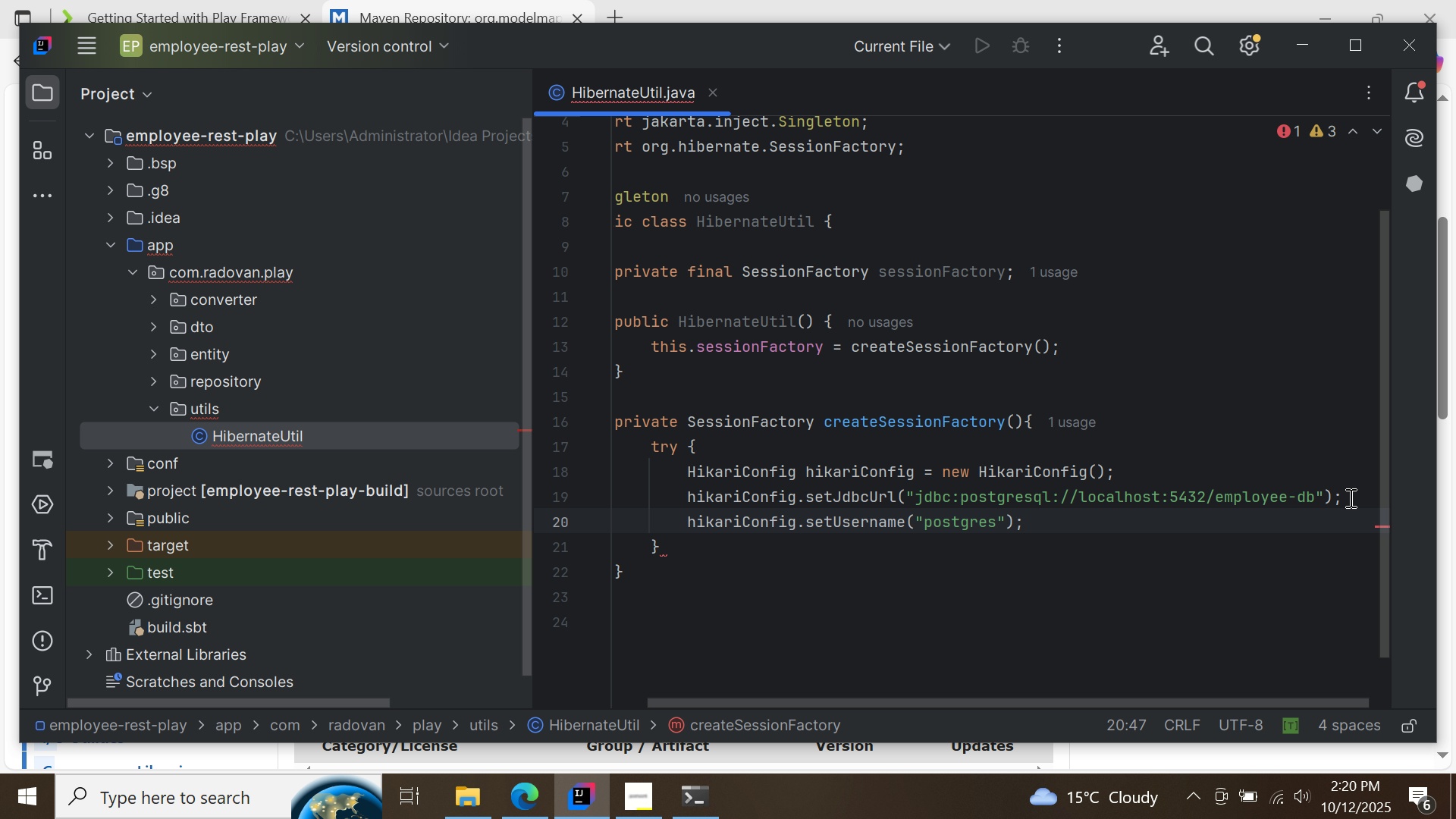 
left_click([1349, 497])
 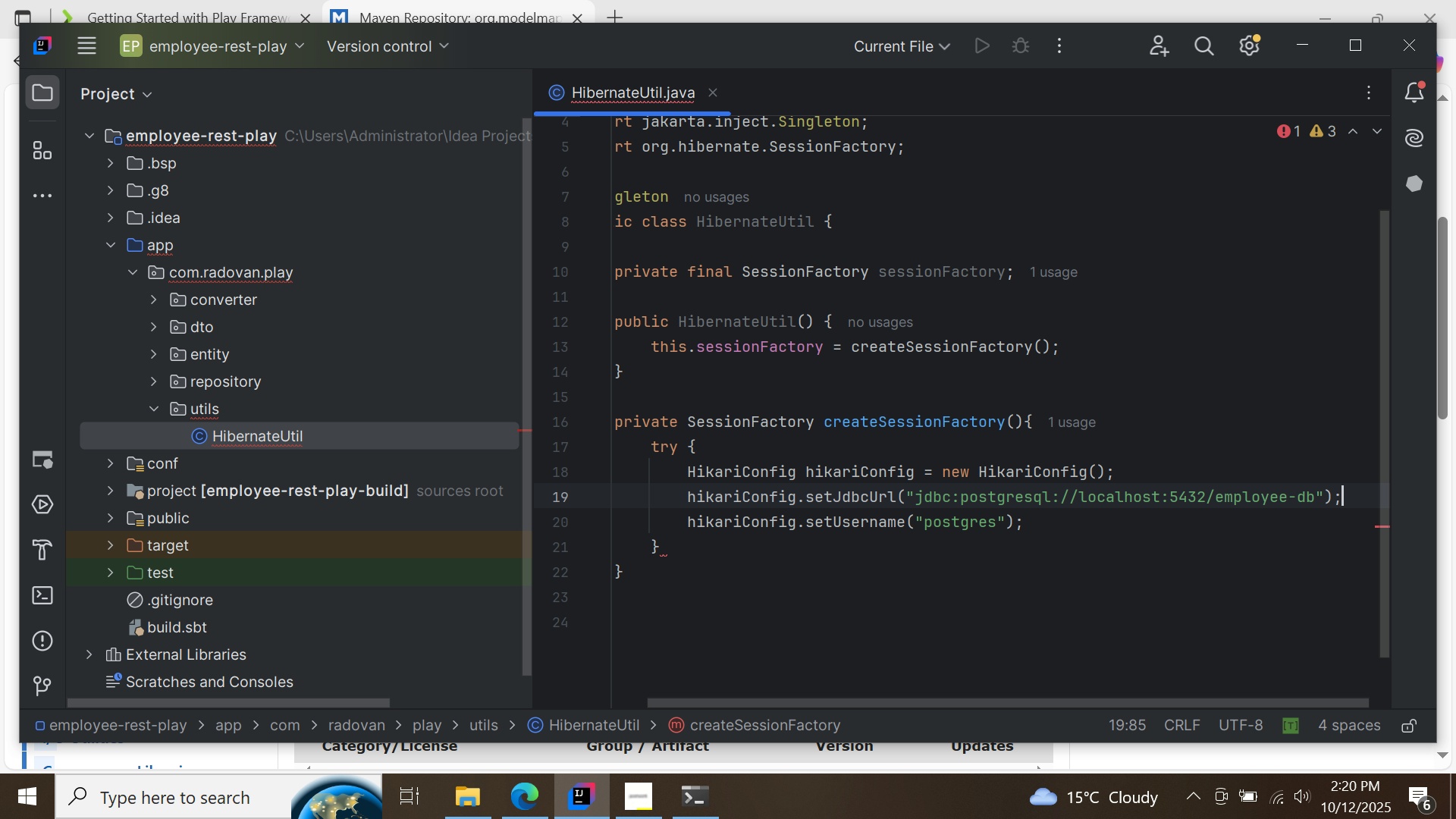 
type(  //use your own url)
 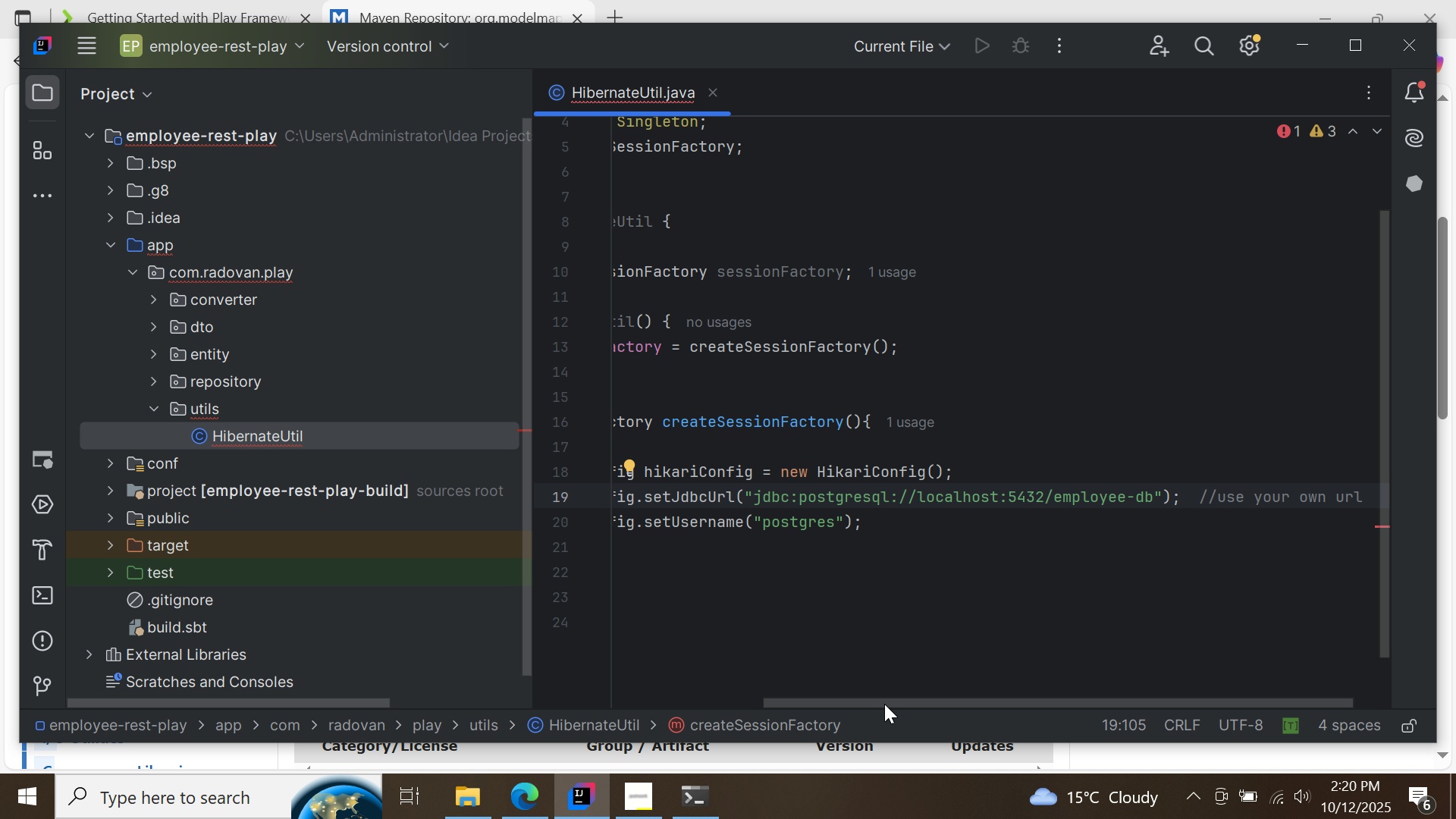 
left_click_drag(start_coordinate=[878, 699], to_coordinate=[721, 703])
 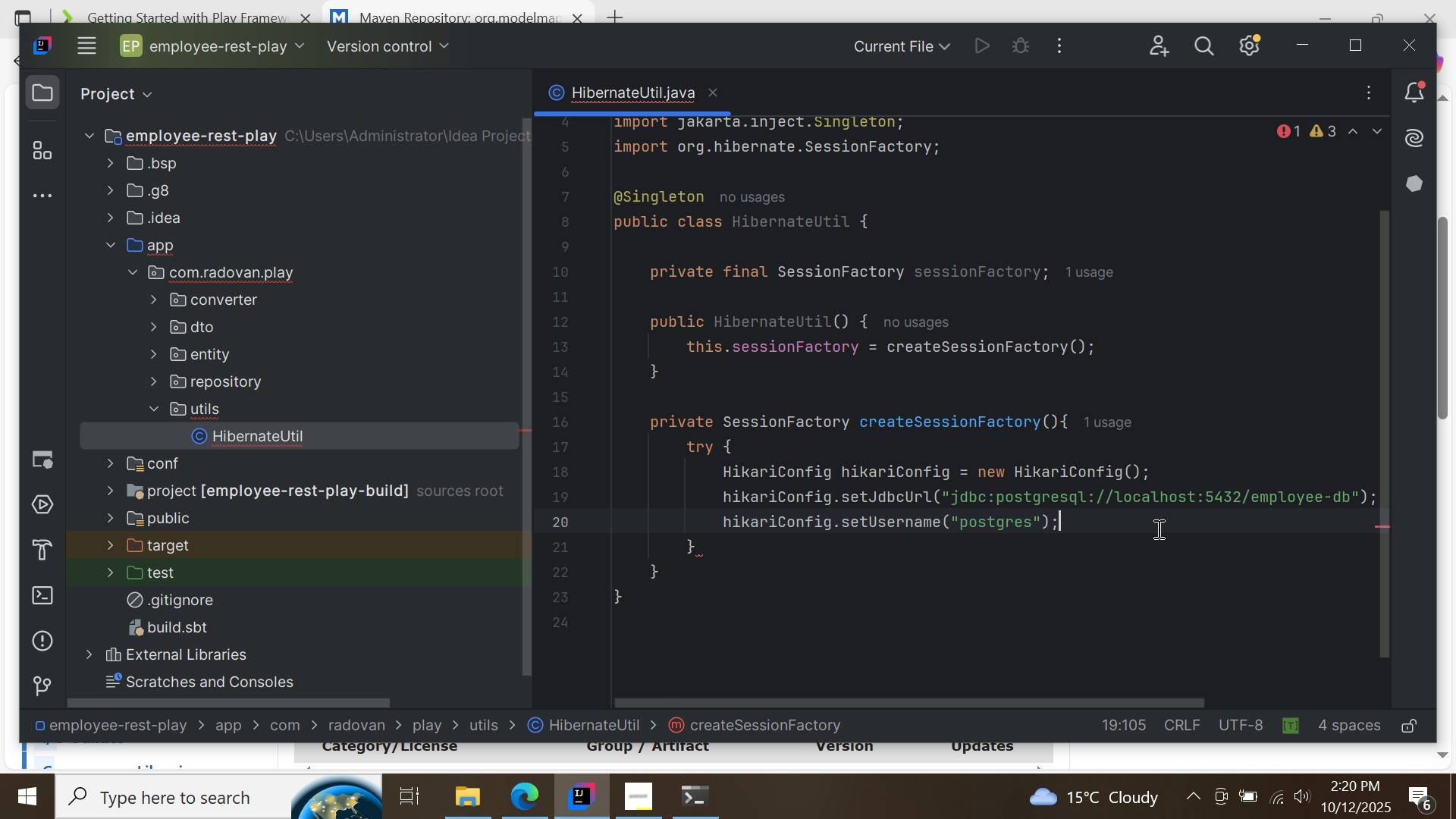 
left_click([1157, 529])
 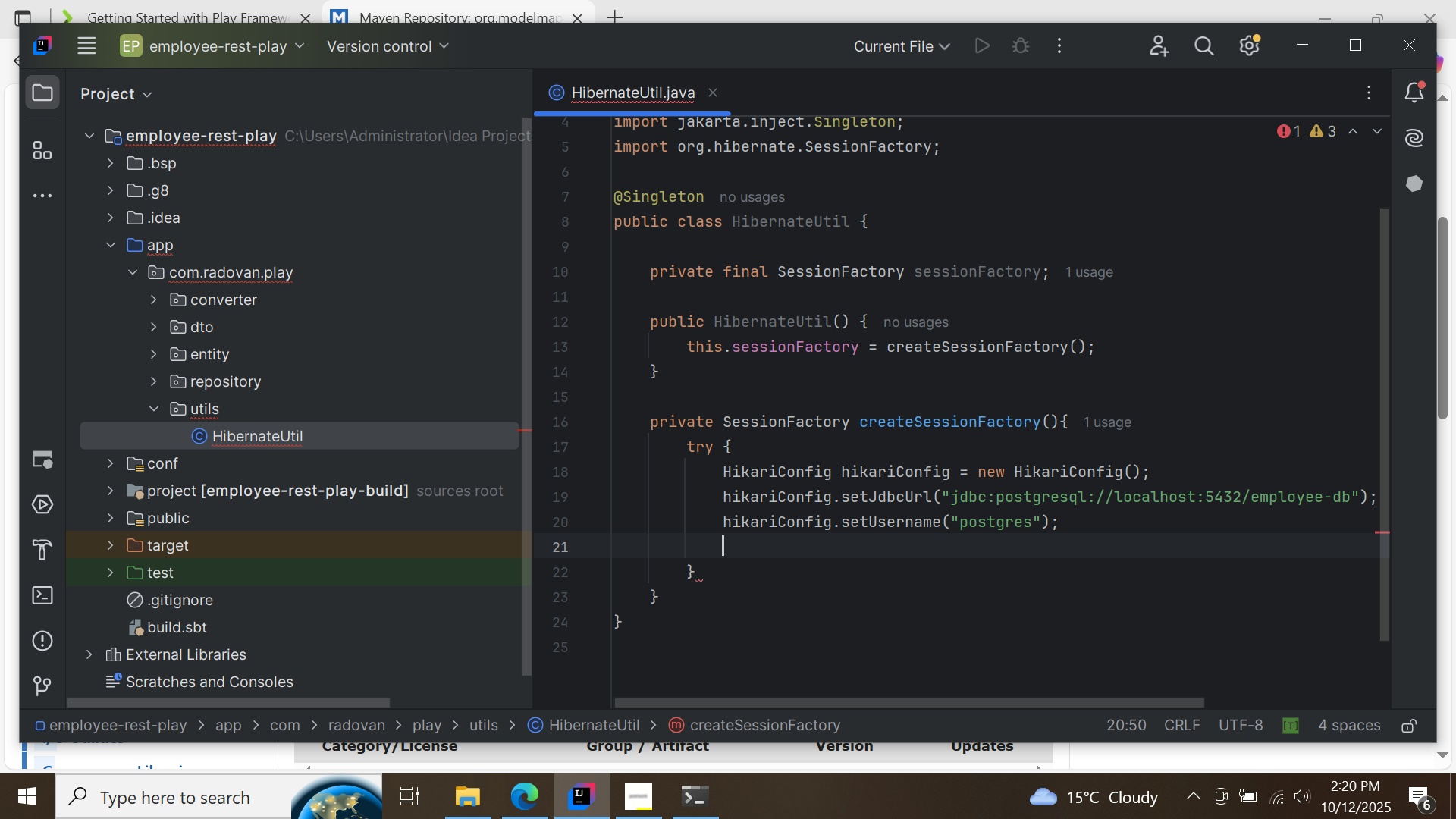 
key(Enter)
 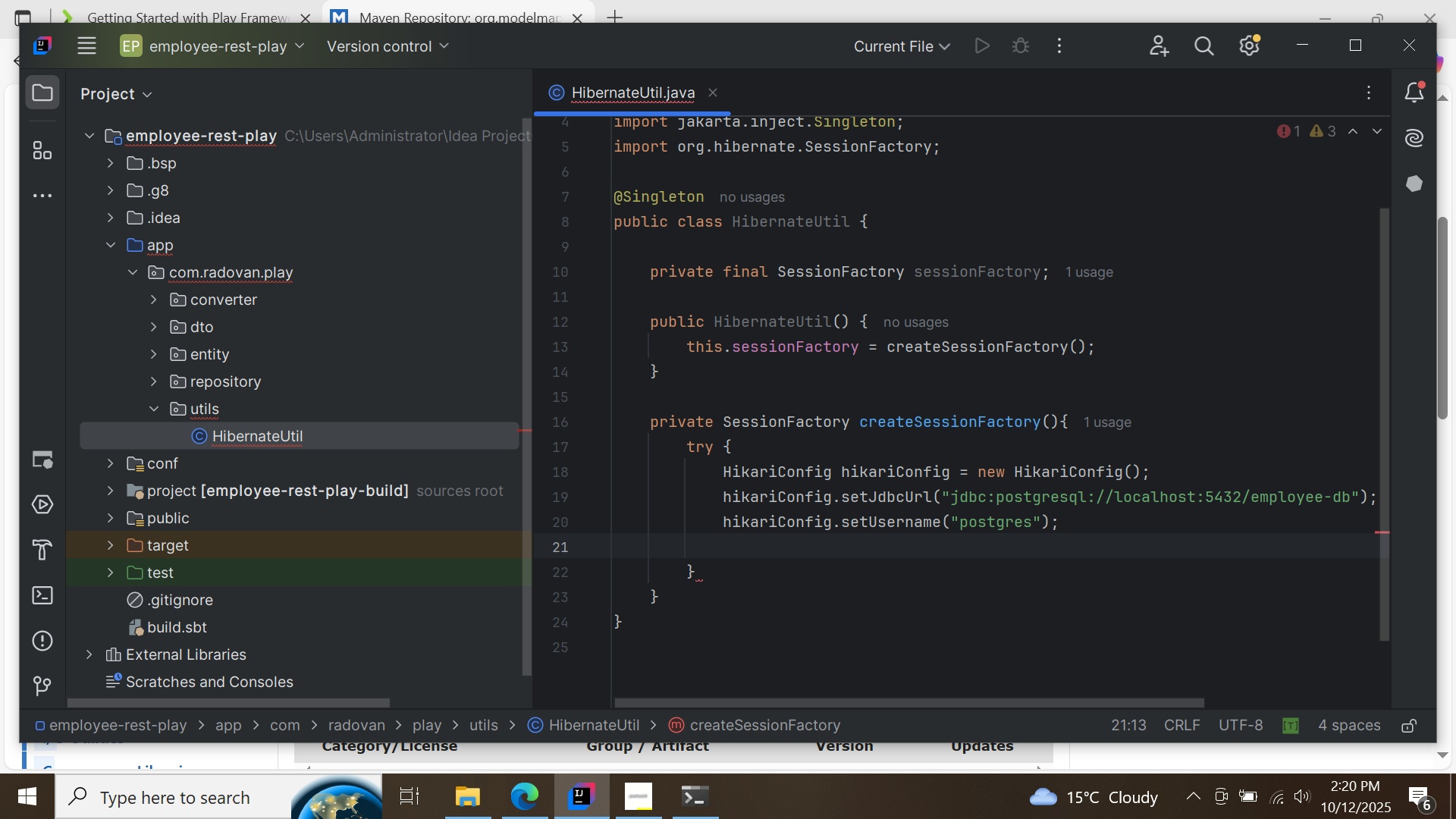 
type(hik)
 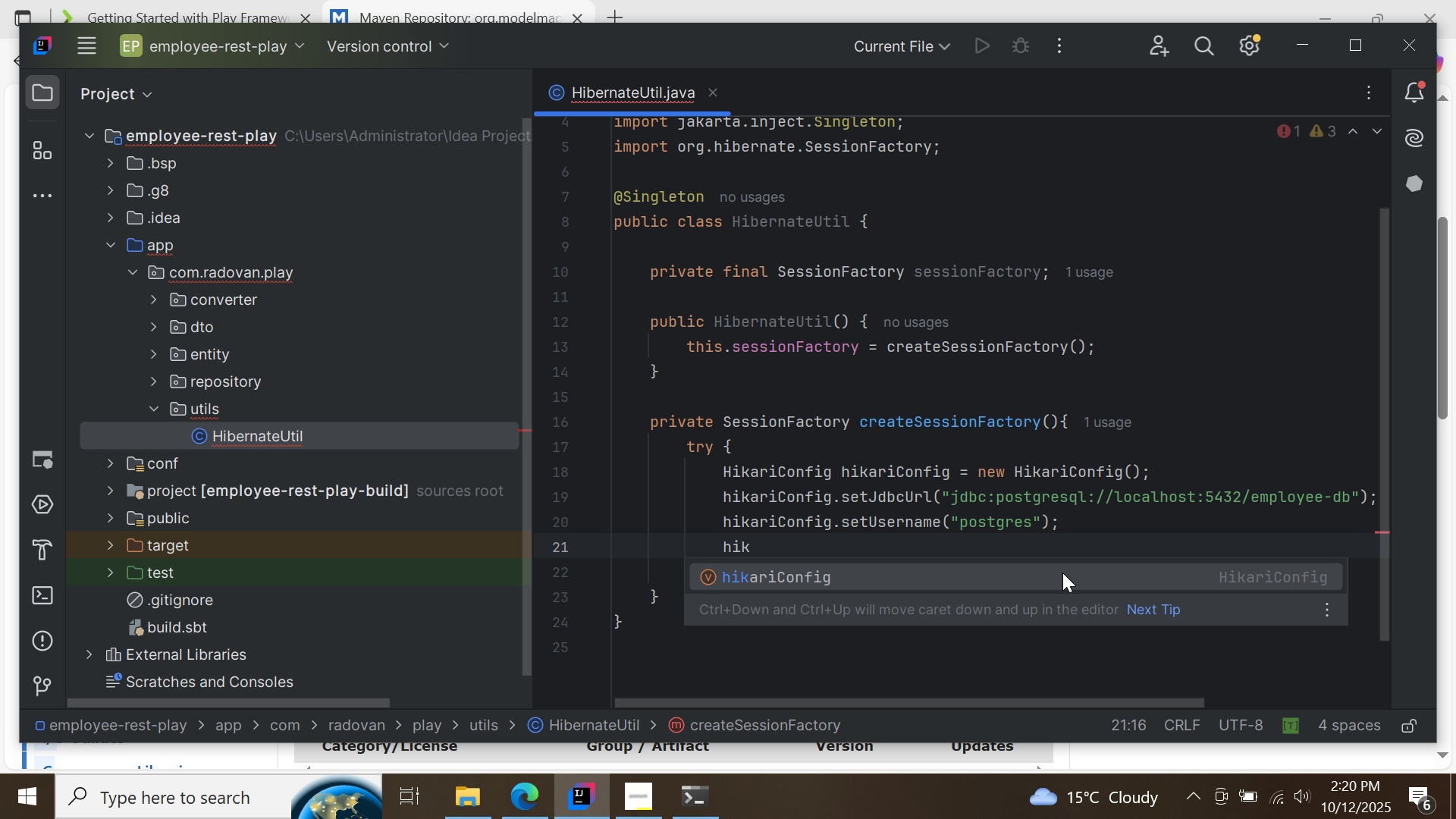 
double_click([1062, 573])
 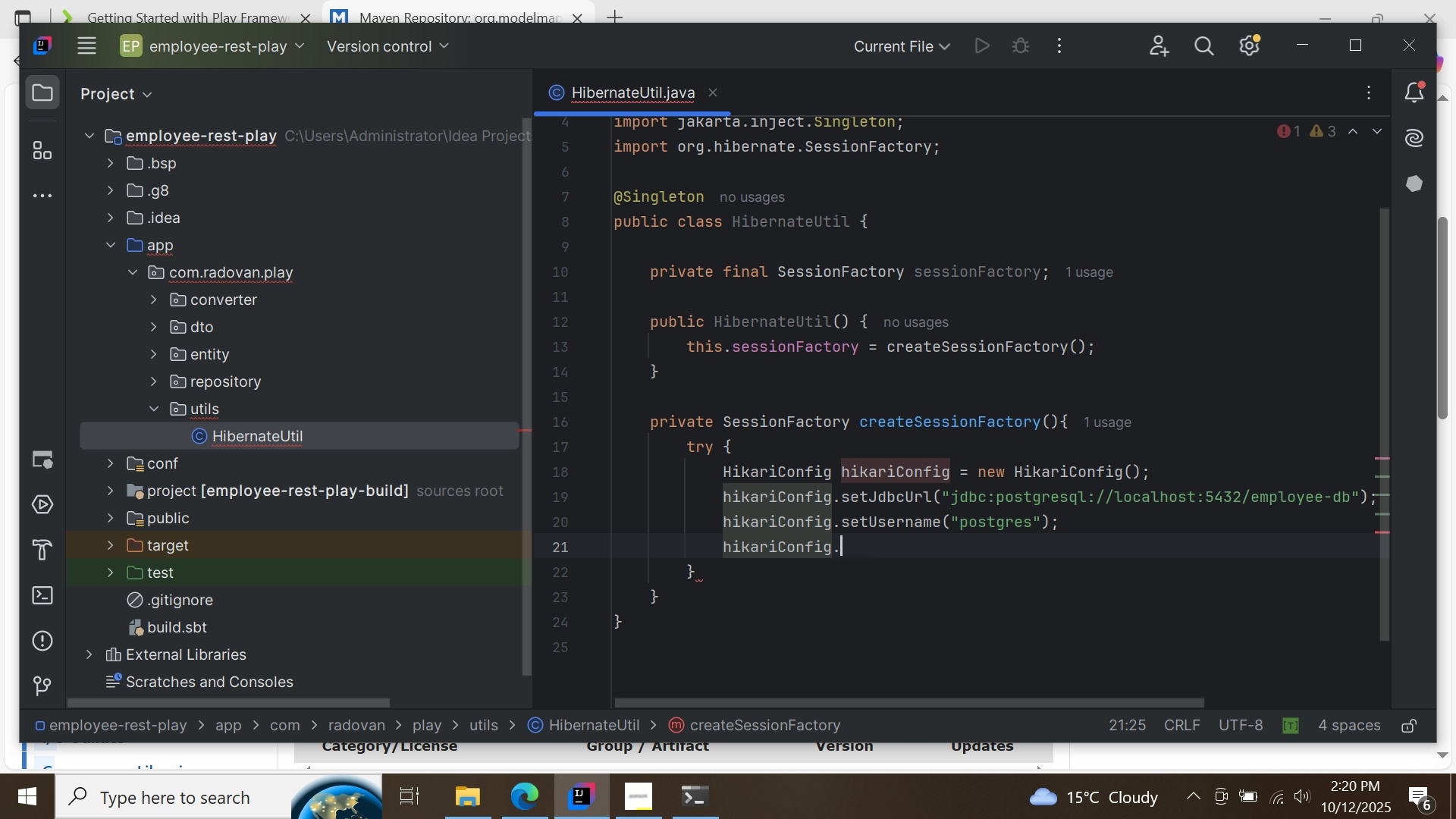 
type(.setp)
 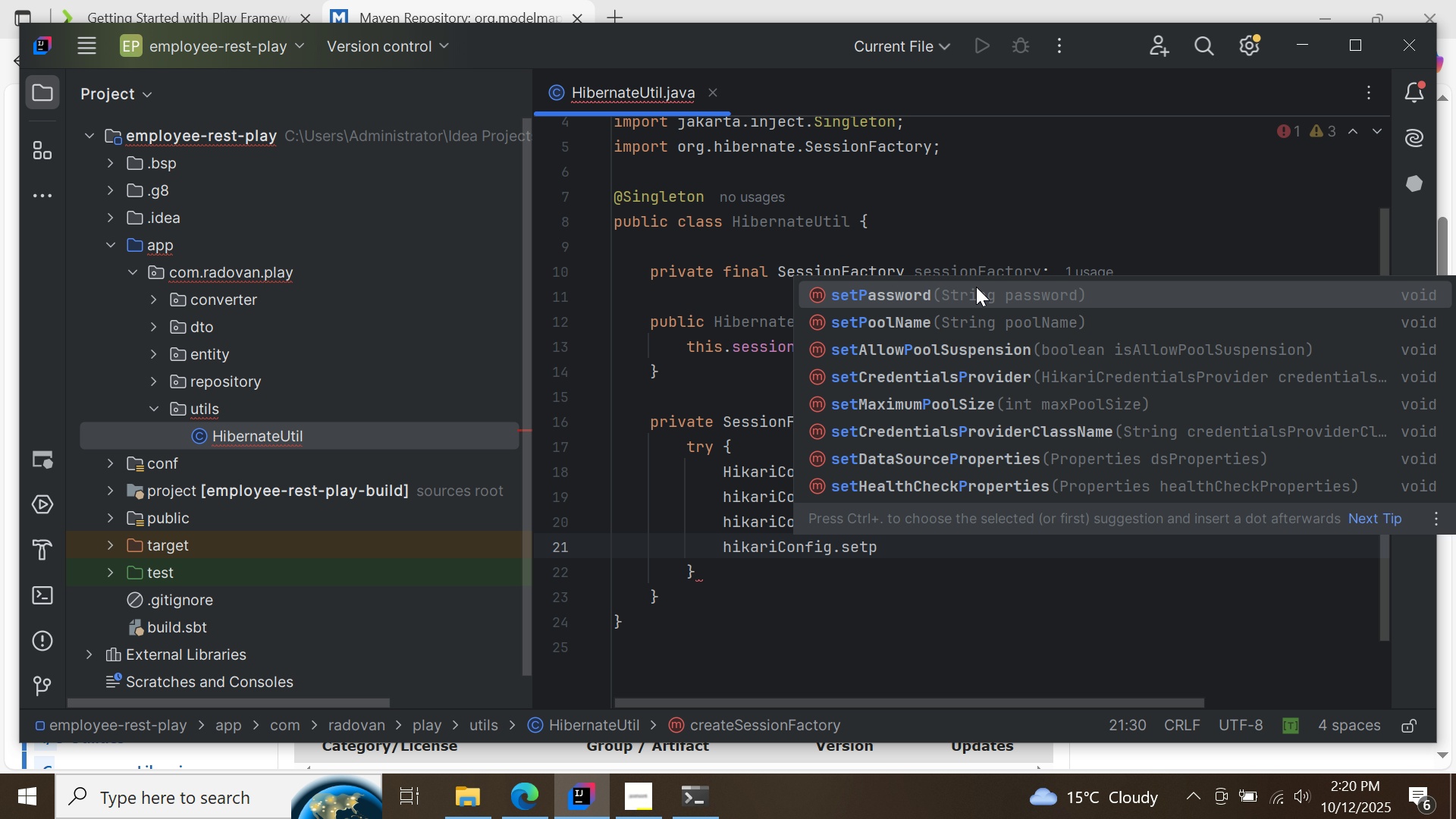 
double_click([976, 287])
 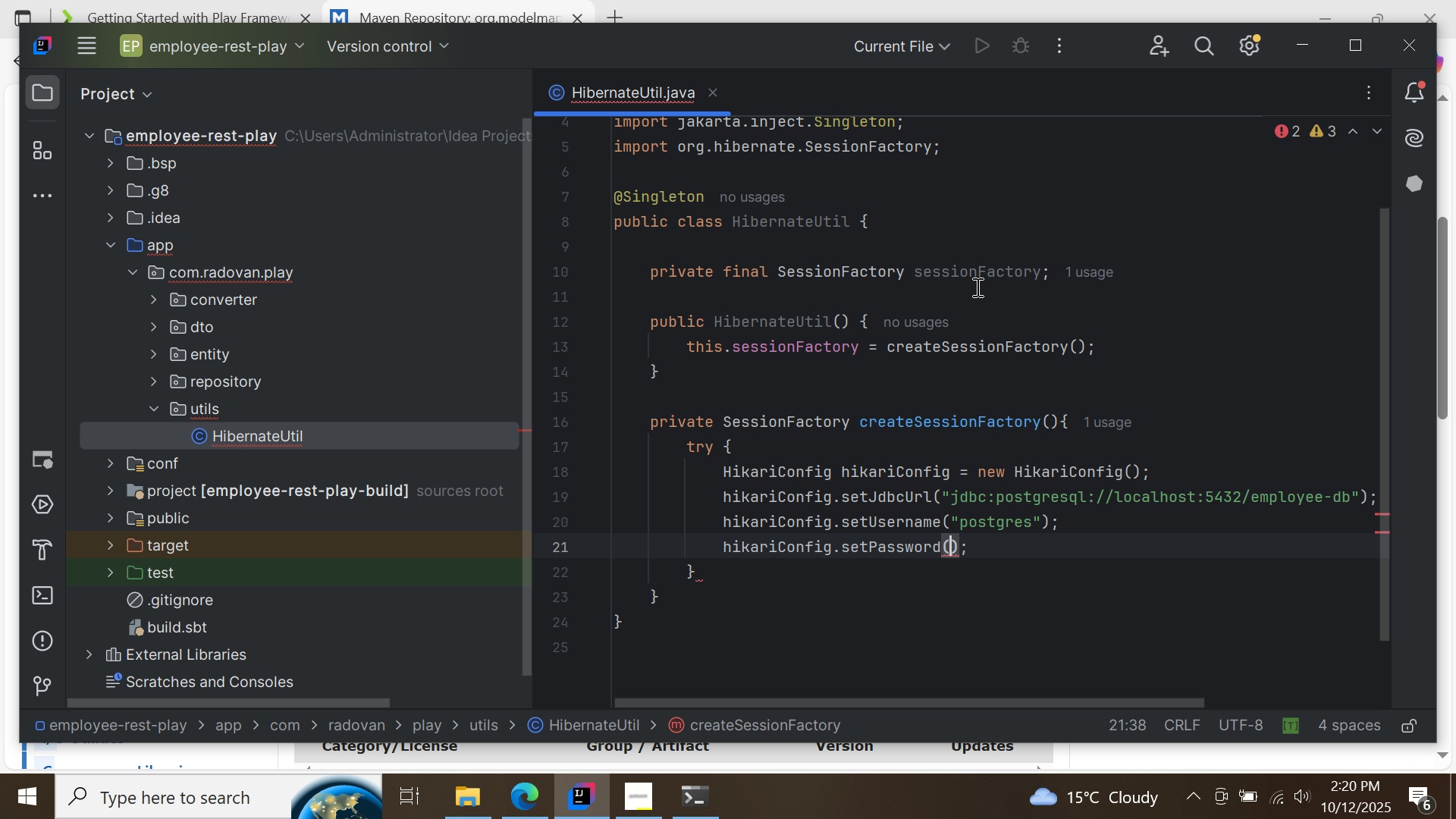 
type("1111)
 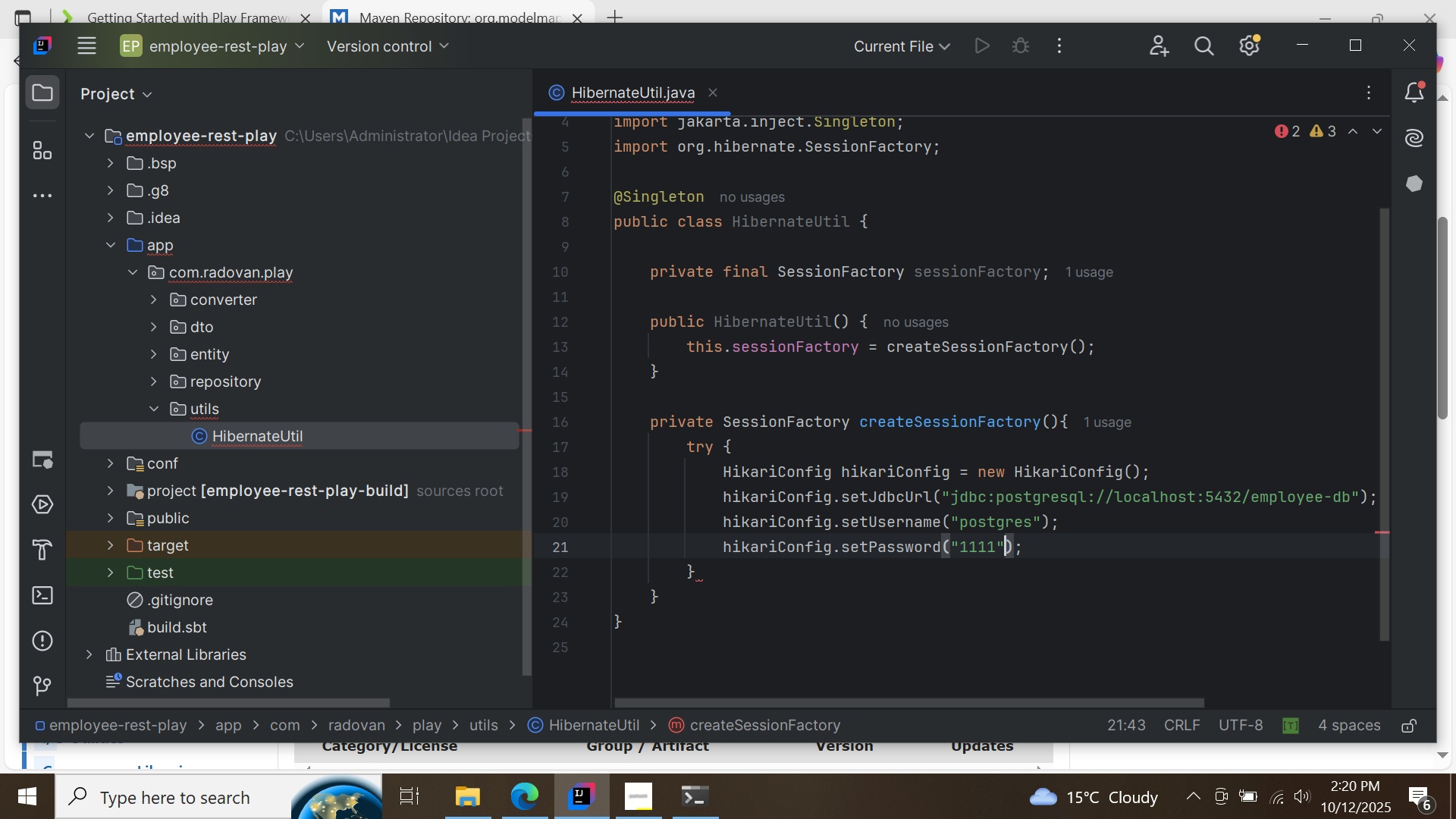 
key(ArrowRight)
 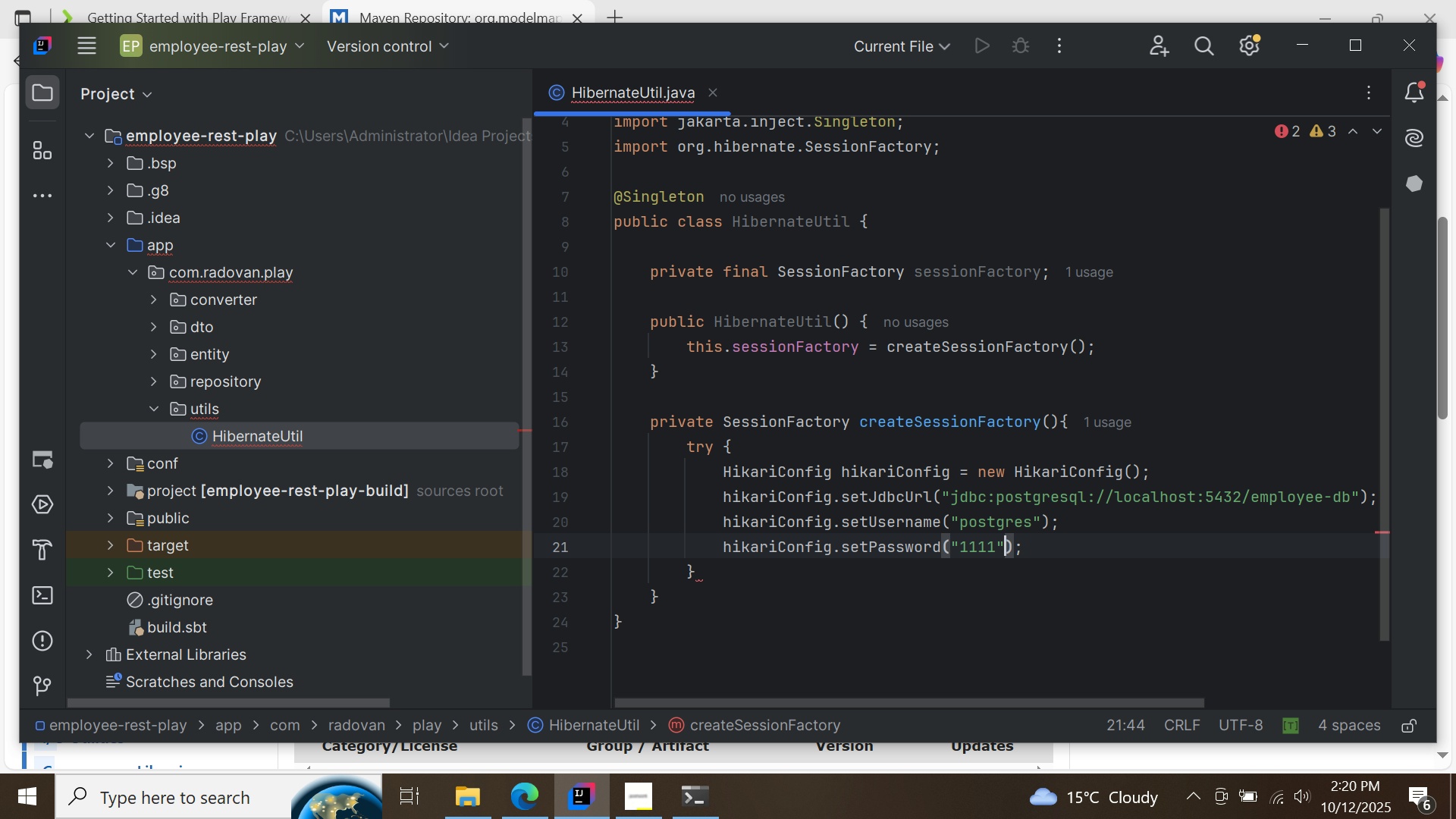 
key(ArrowRight)
 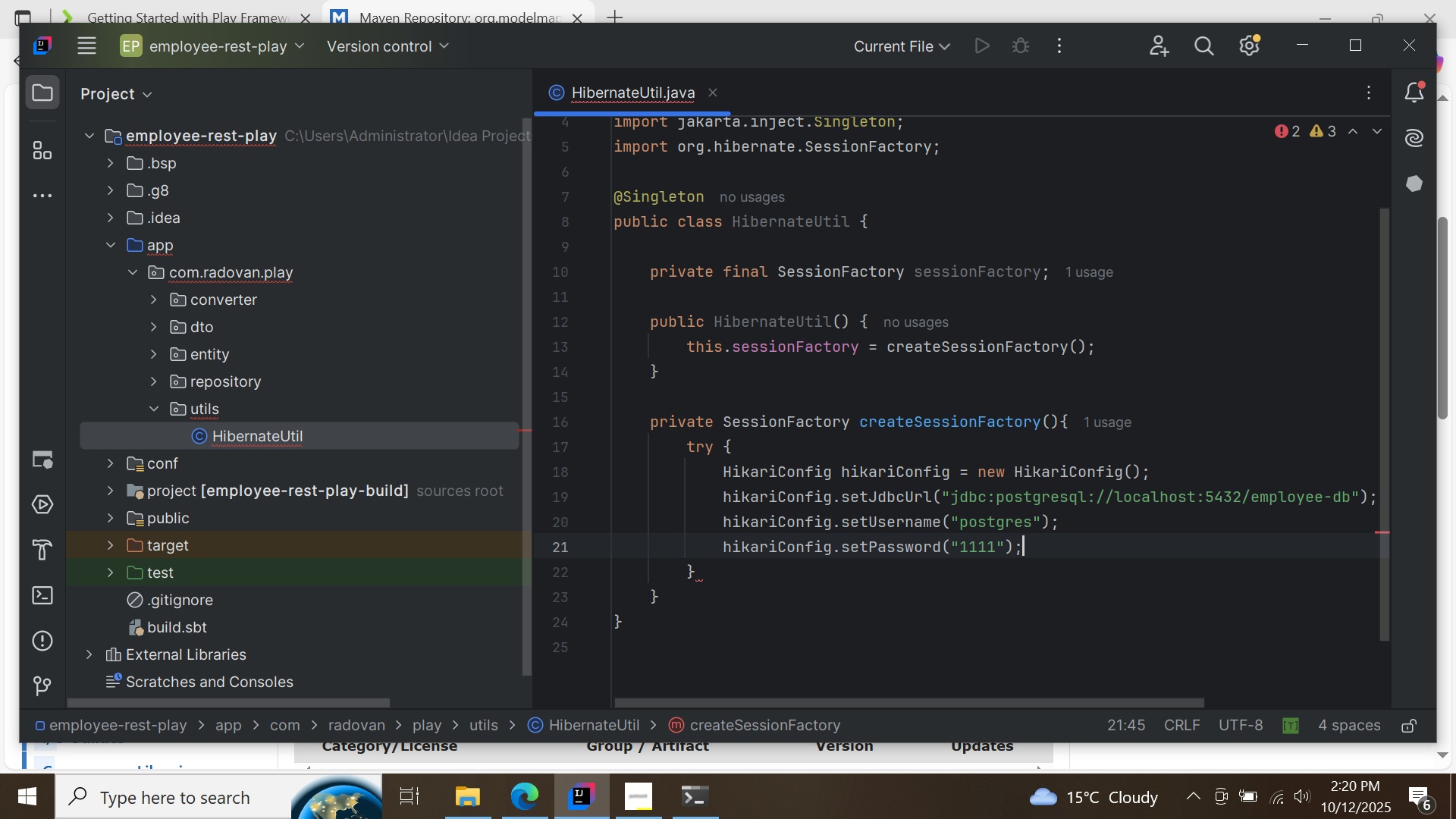 
key(ArrowRight)
 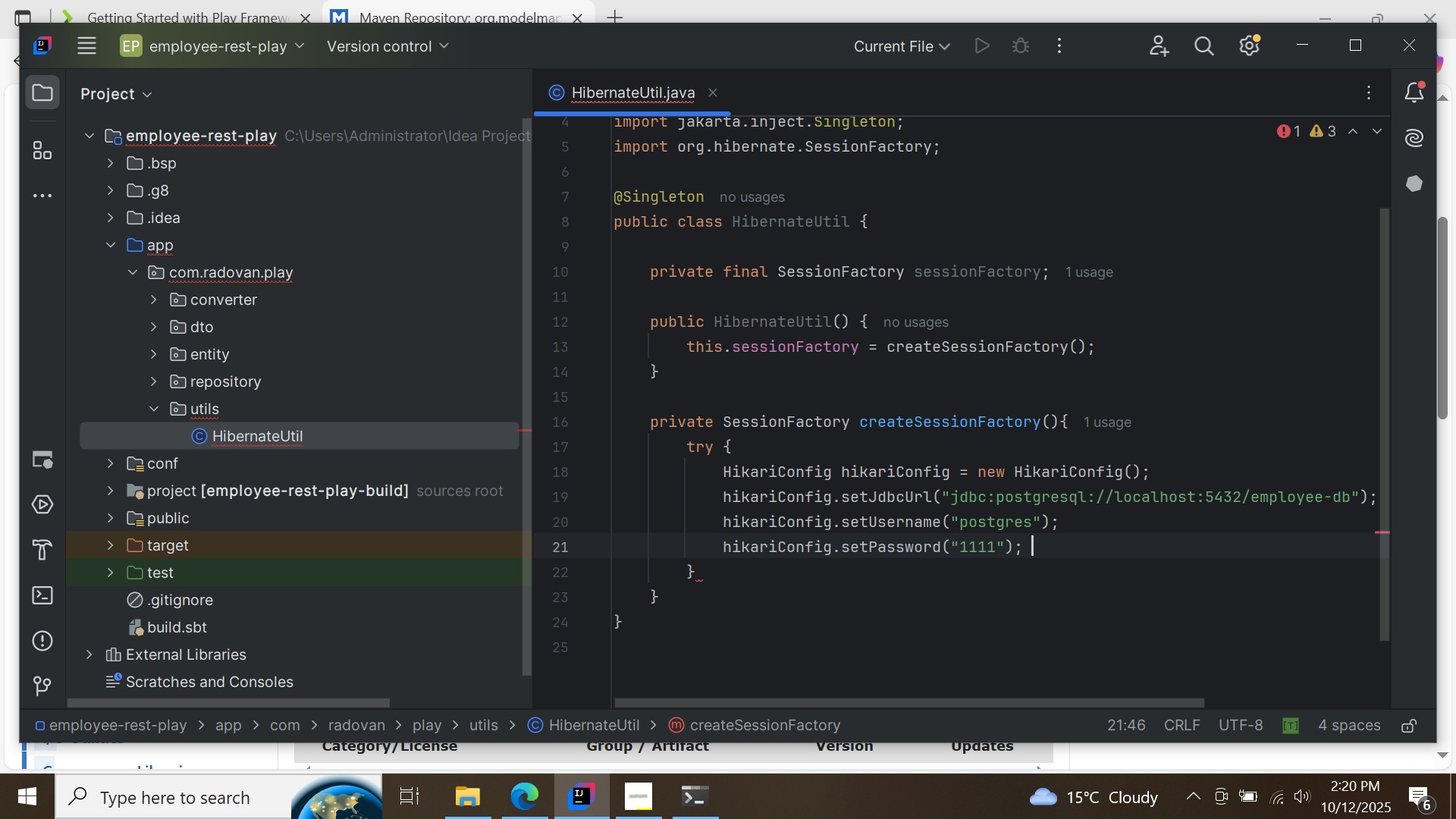 
type( // use your own password)
 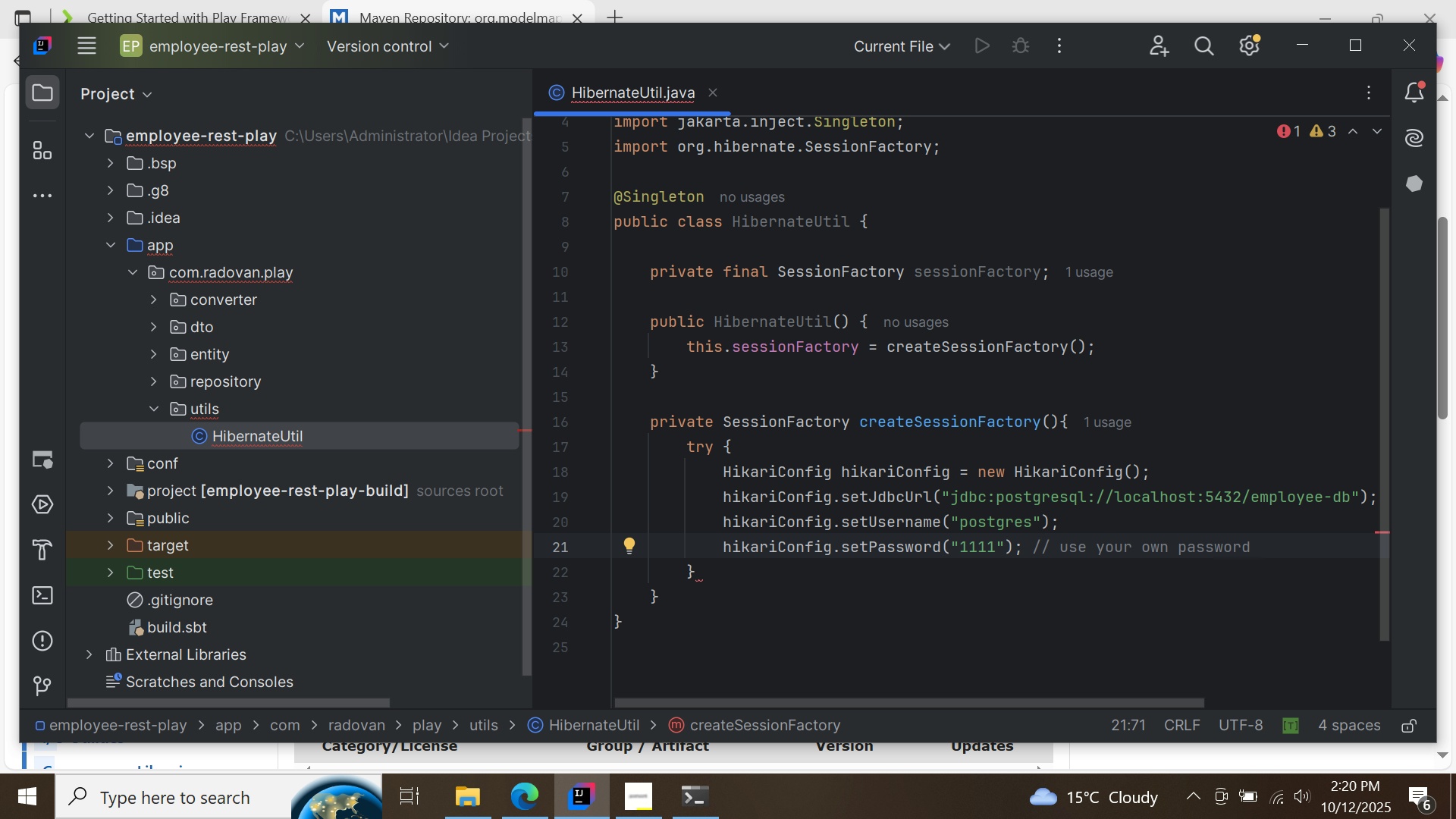 
key(Enter)
 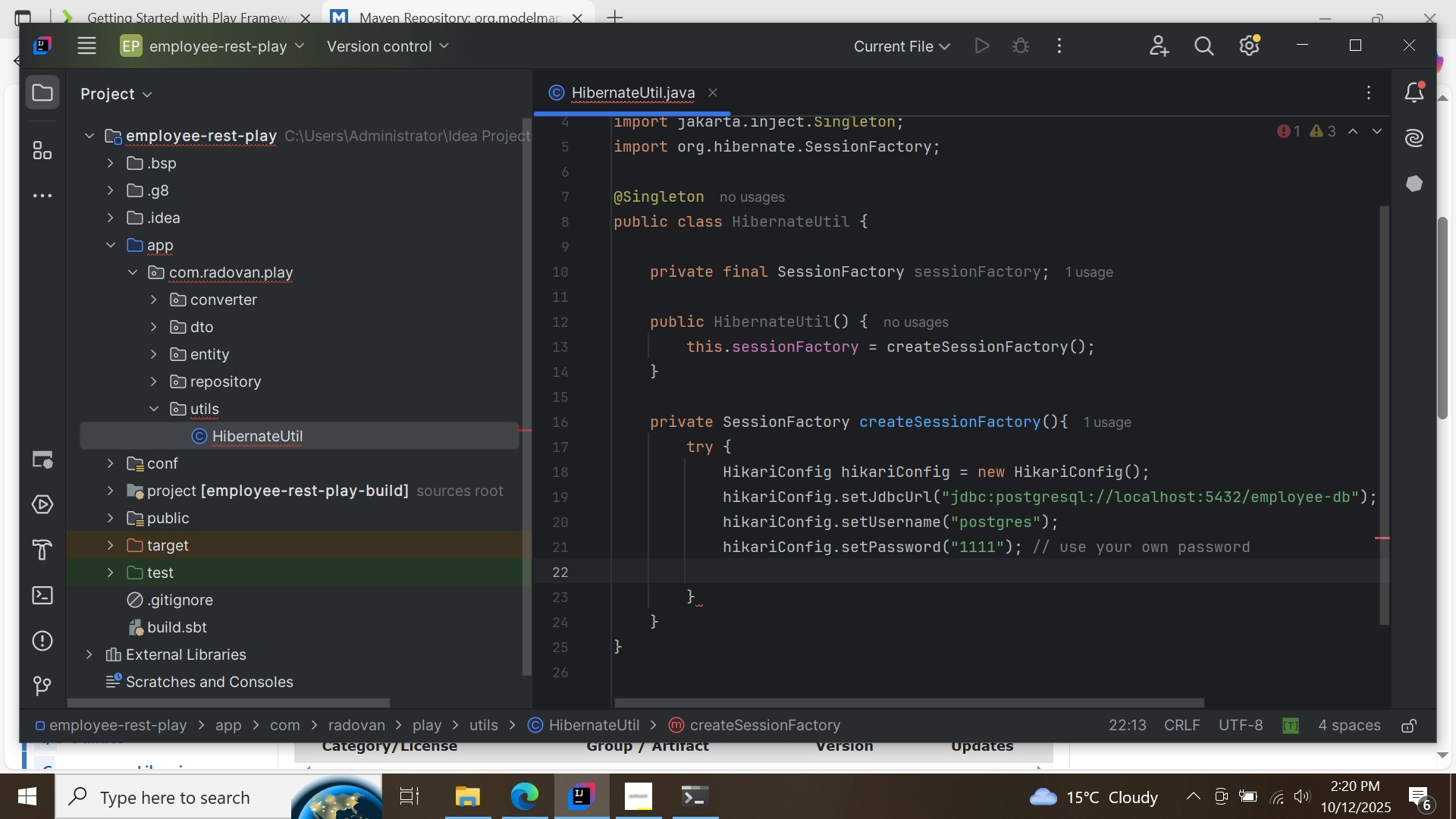 
type(hika)
 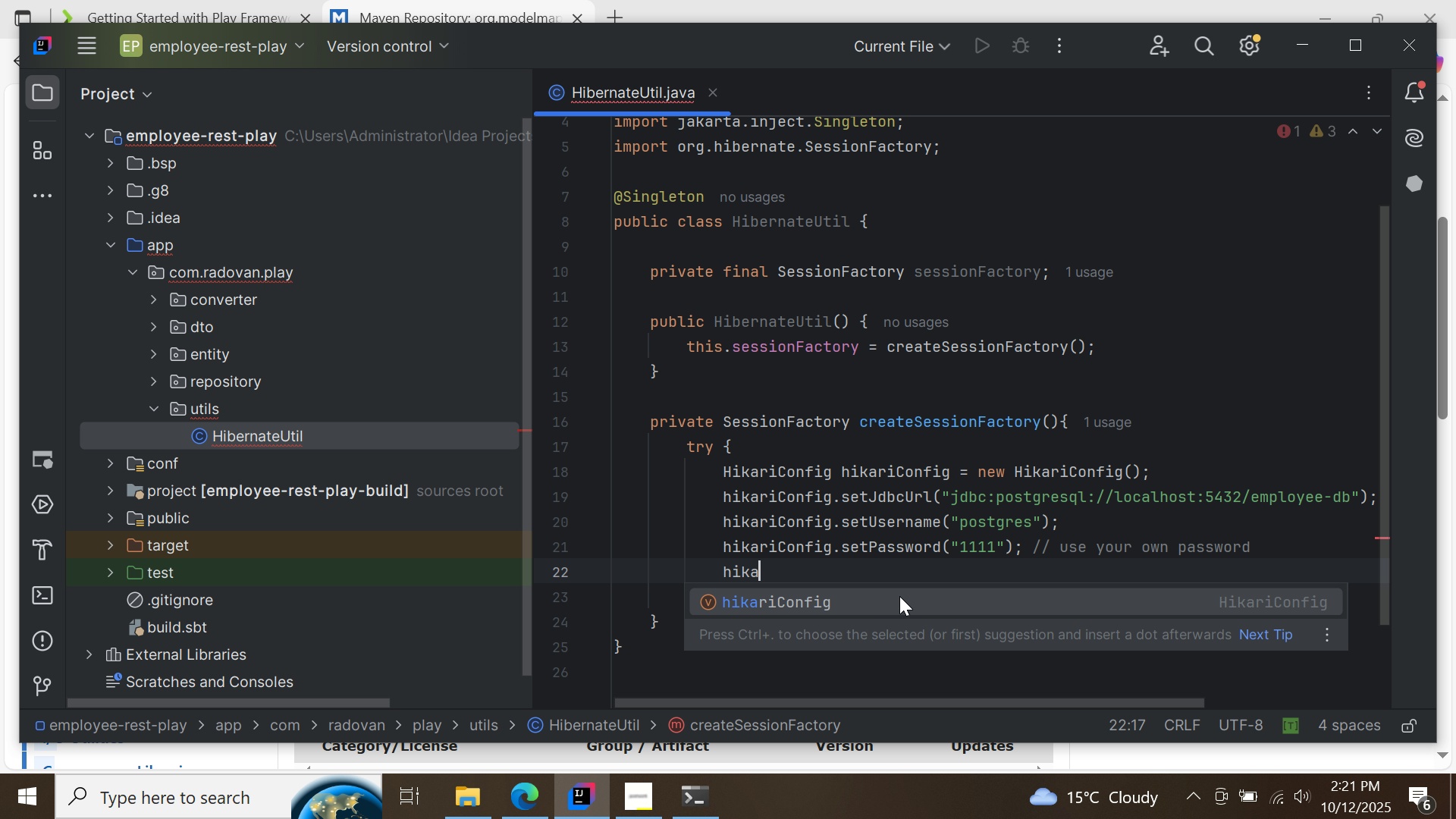 
double_click([900, 596])
 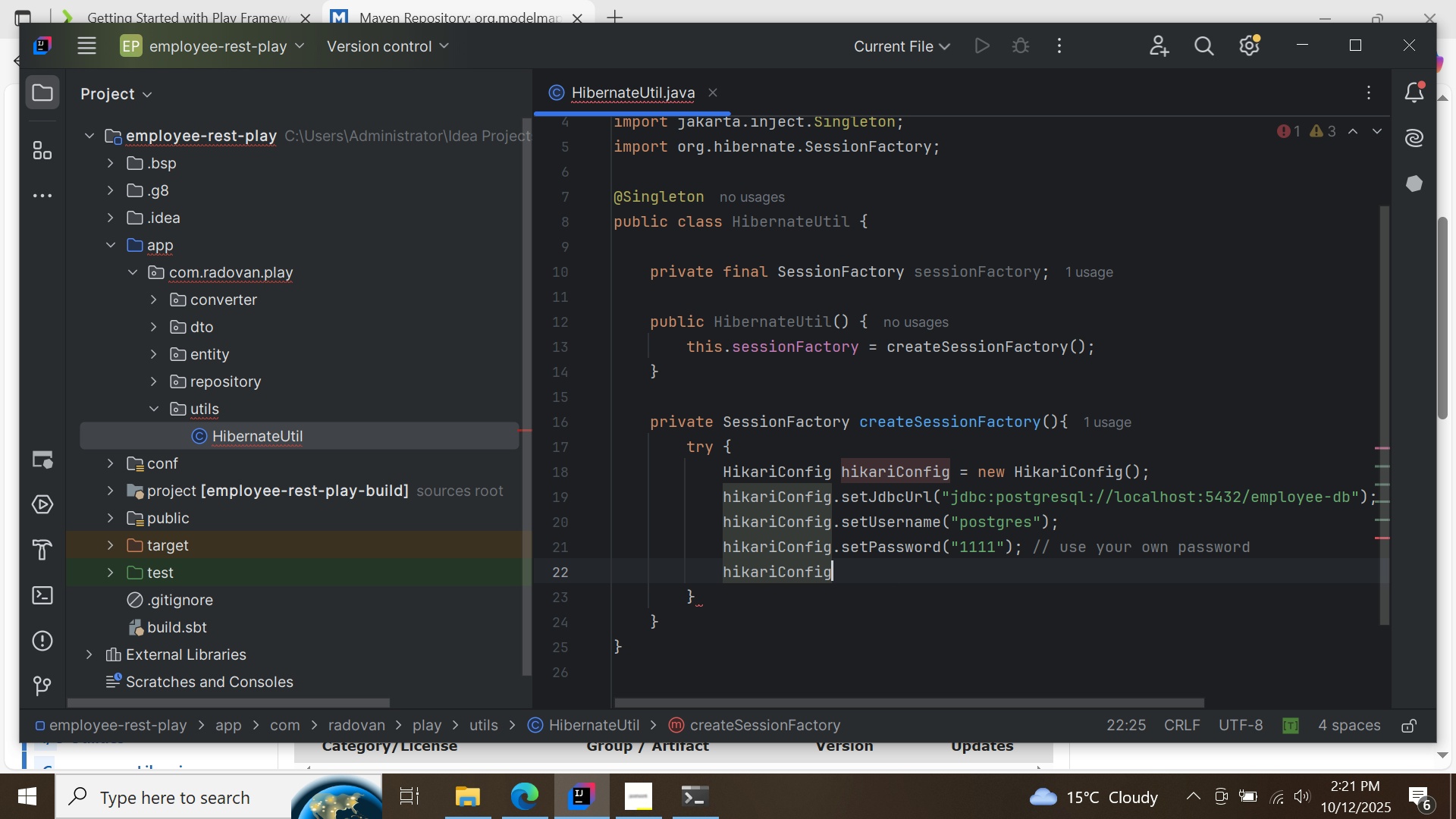 
type(.setd)
 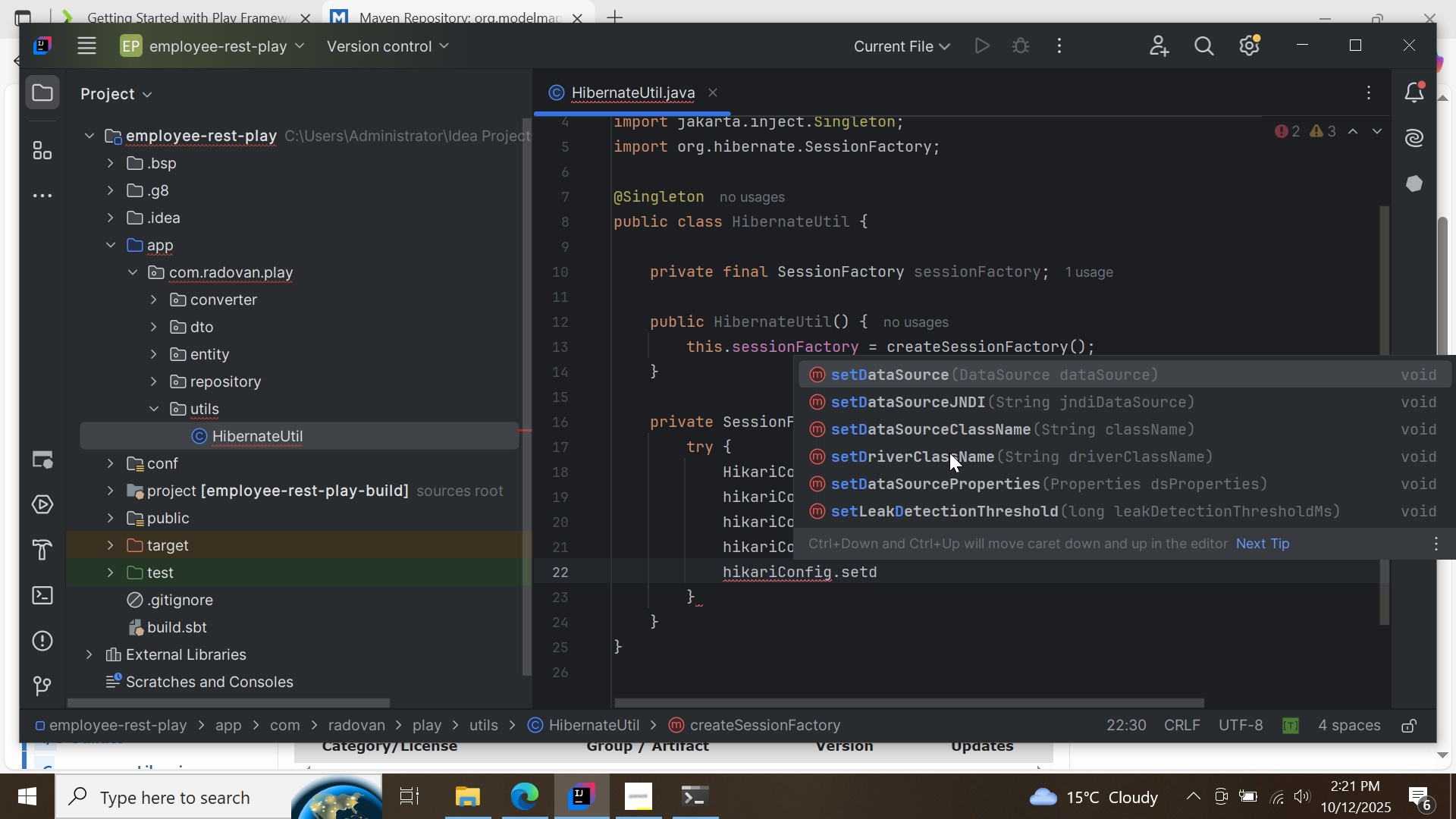 
double_click([949, 453])
 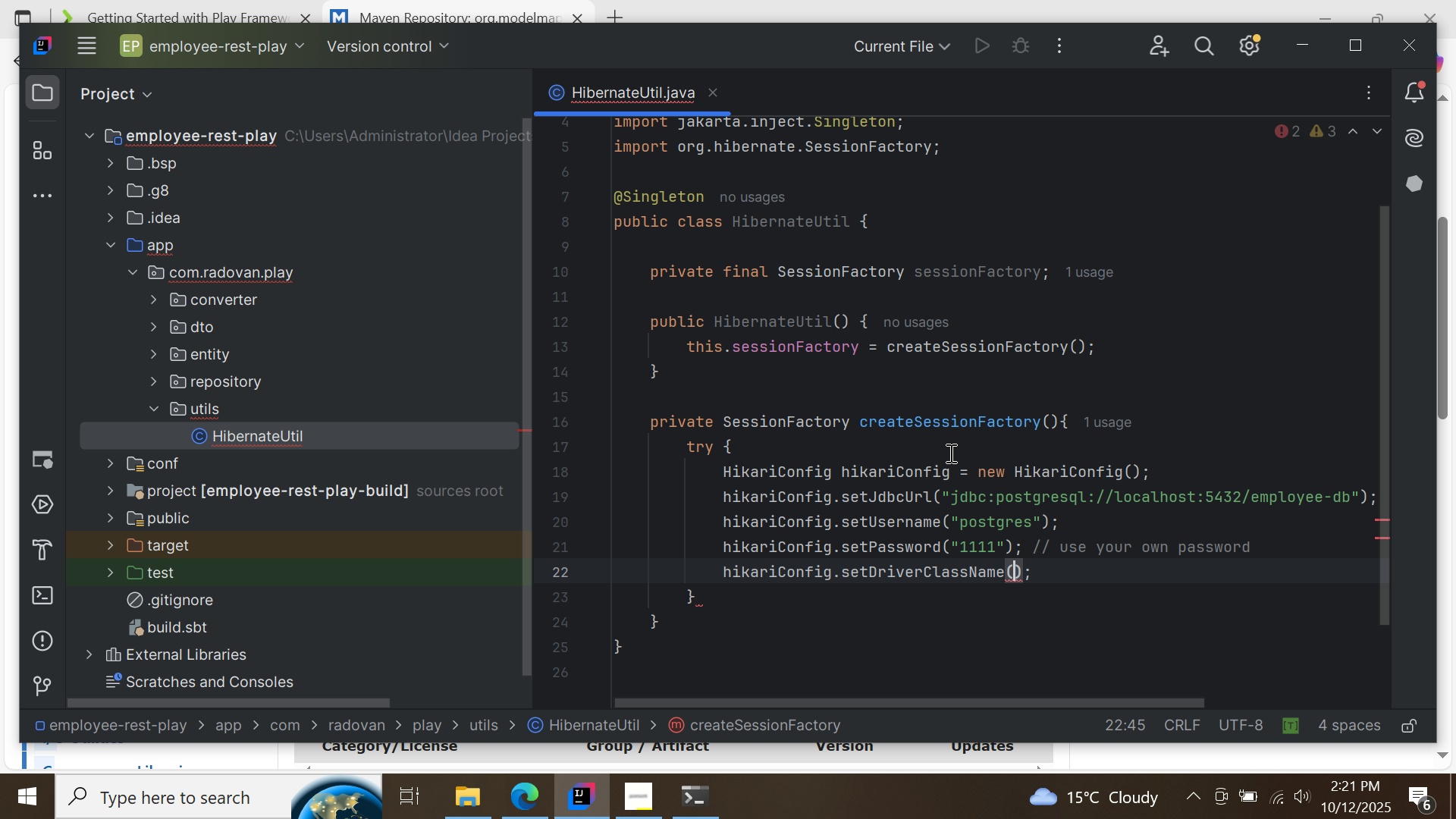 
type("org.postgresql.Driver)
 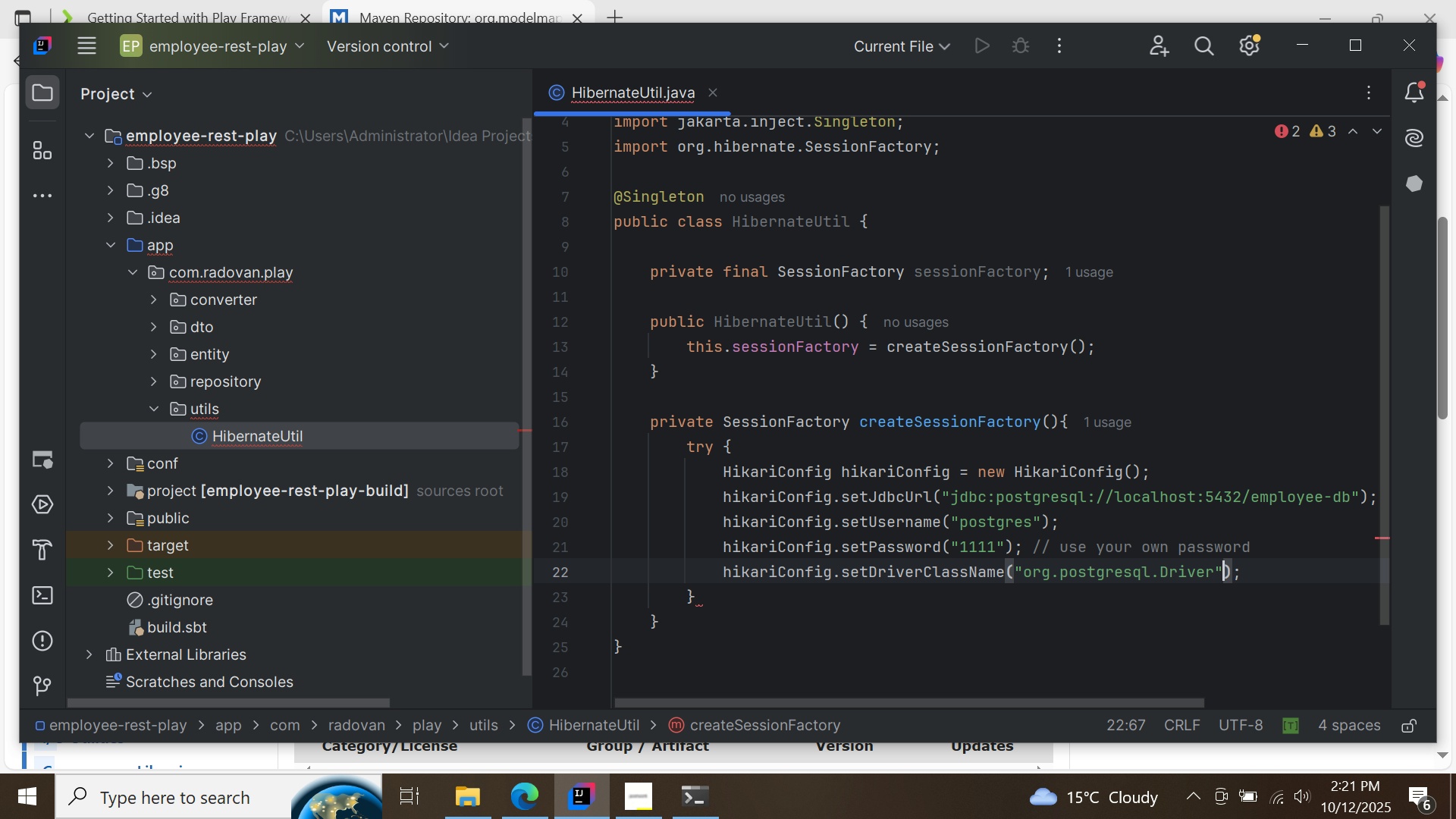 
key(ArrowRight)
 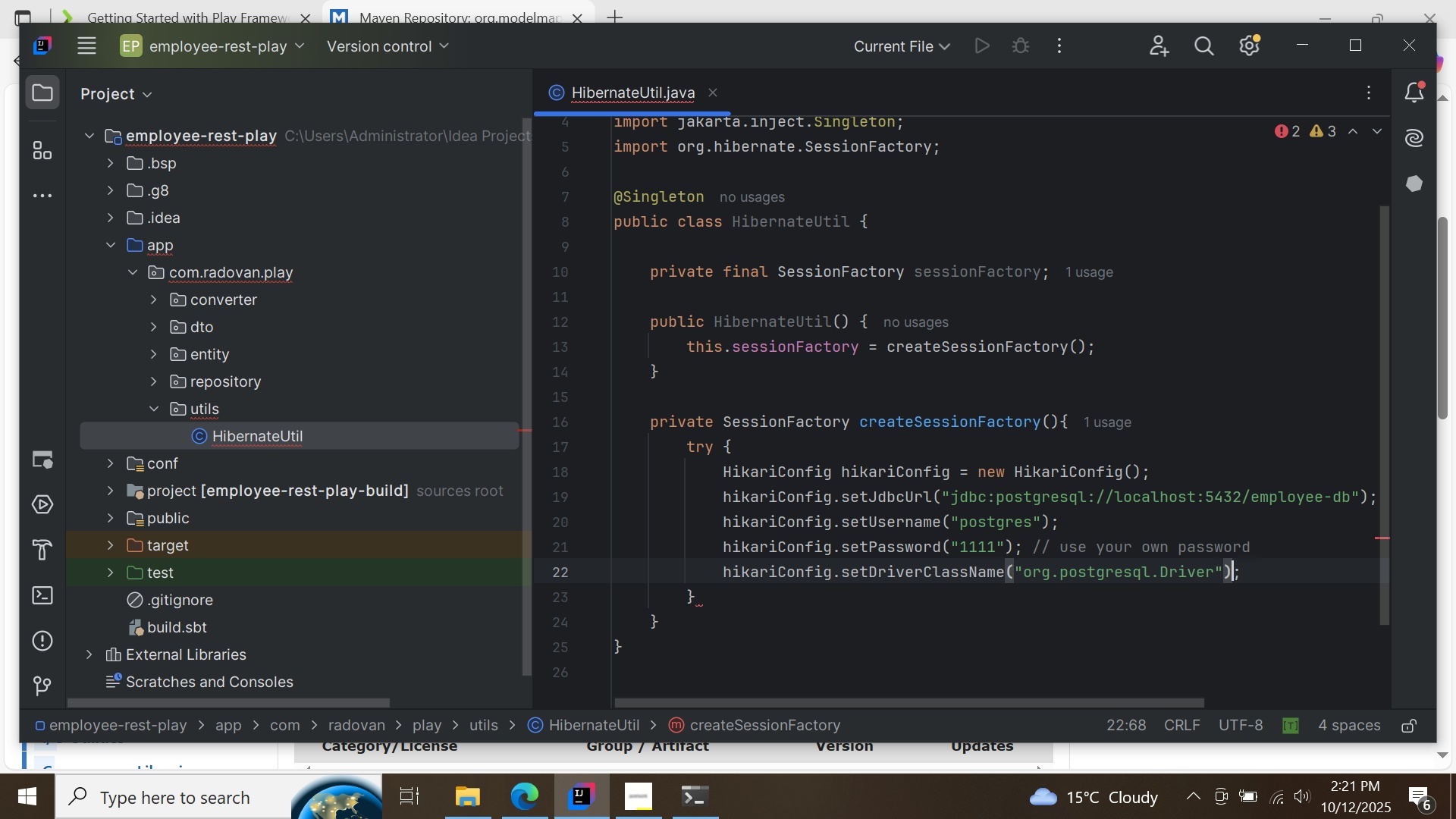 
key(ArrowRight)
 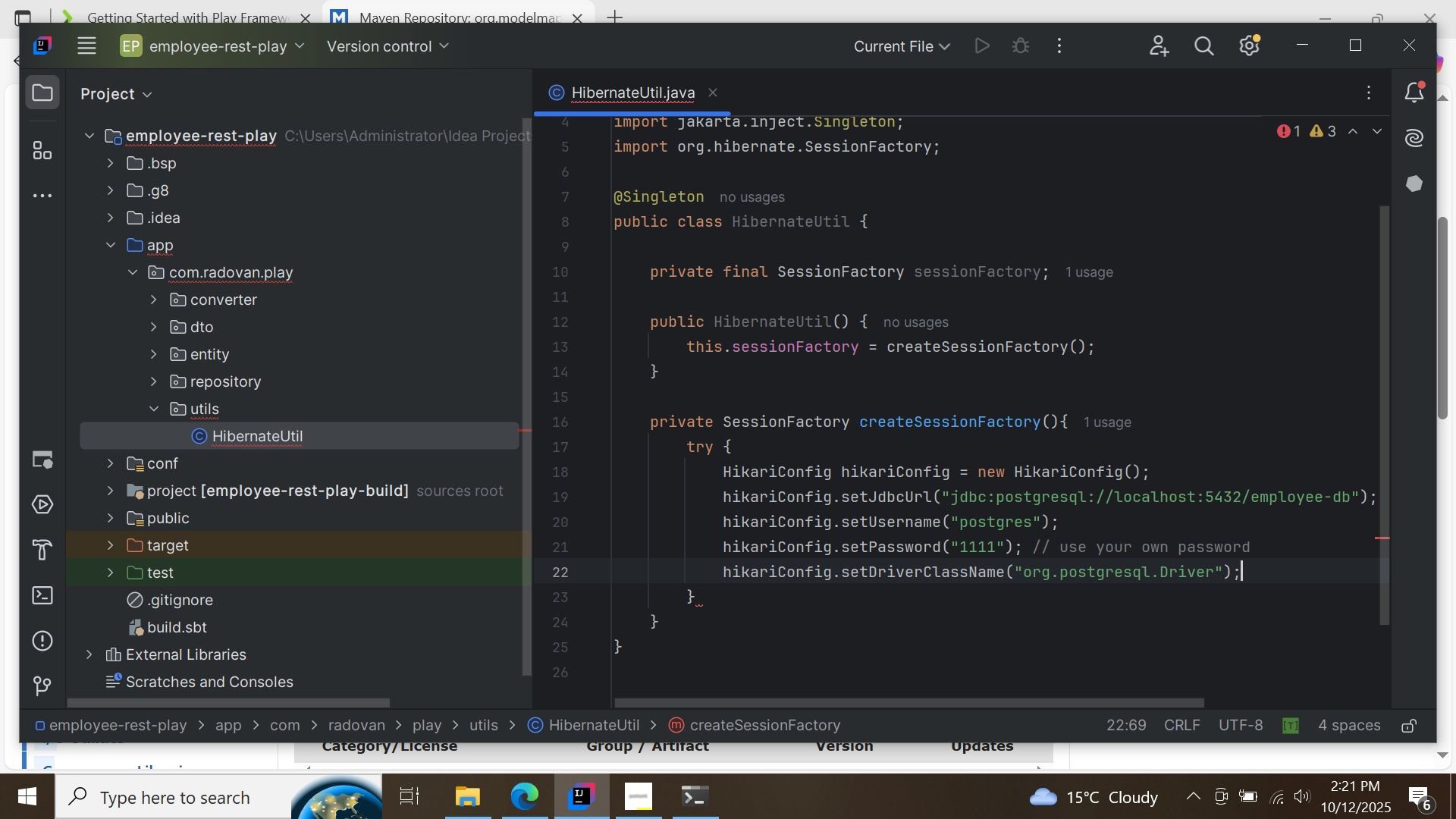 
key(ArrowRight)
 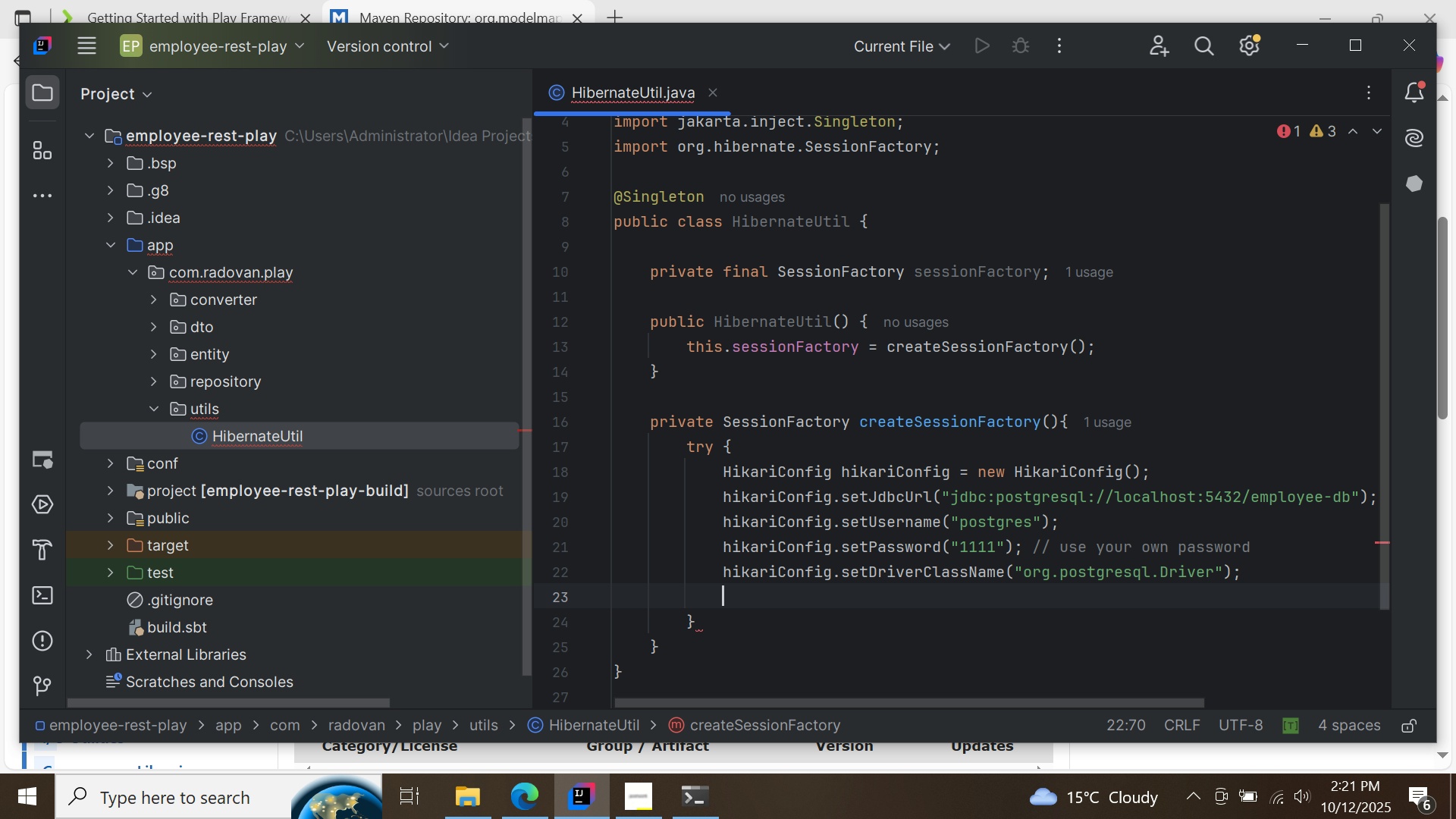 
key(Enter)
 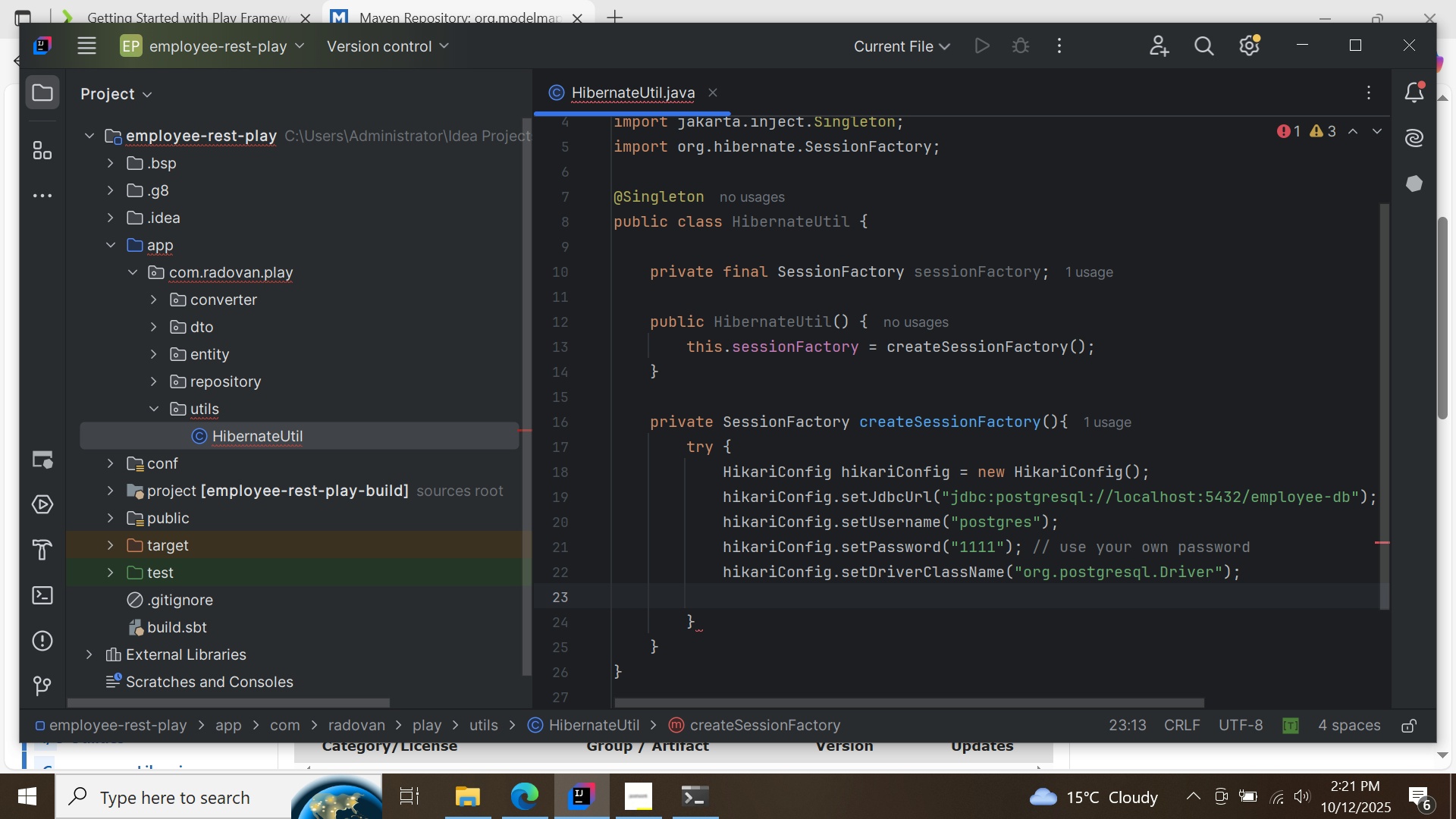 
type(hikar)
 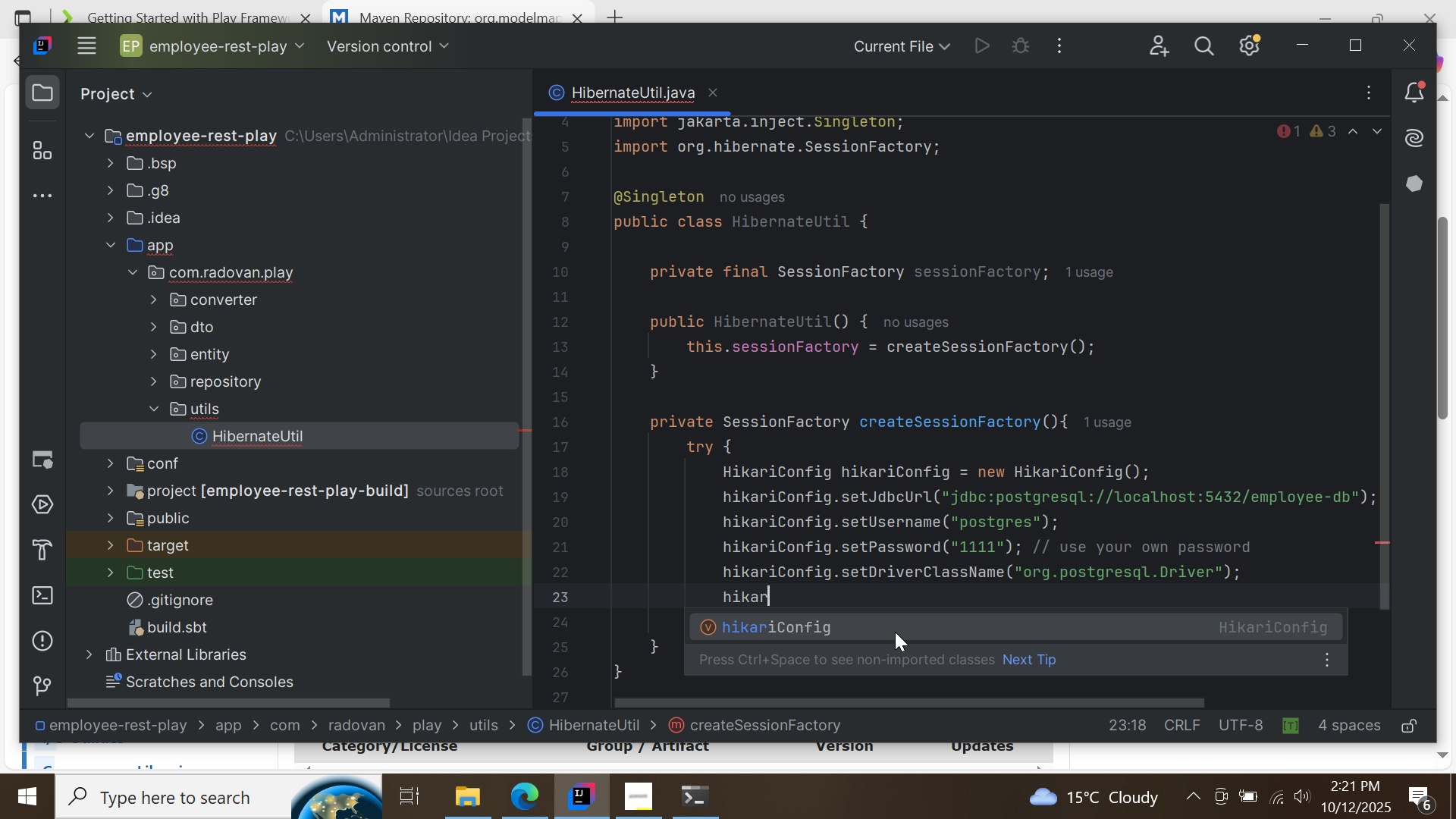 
double_click([895, 632])
 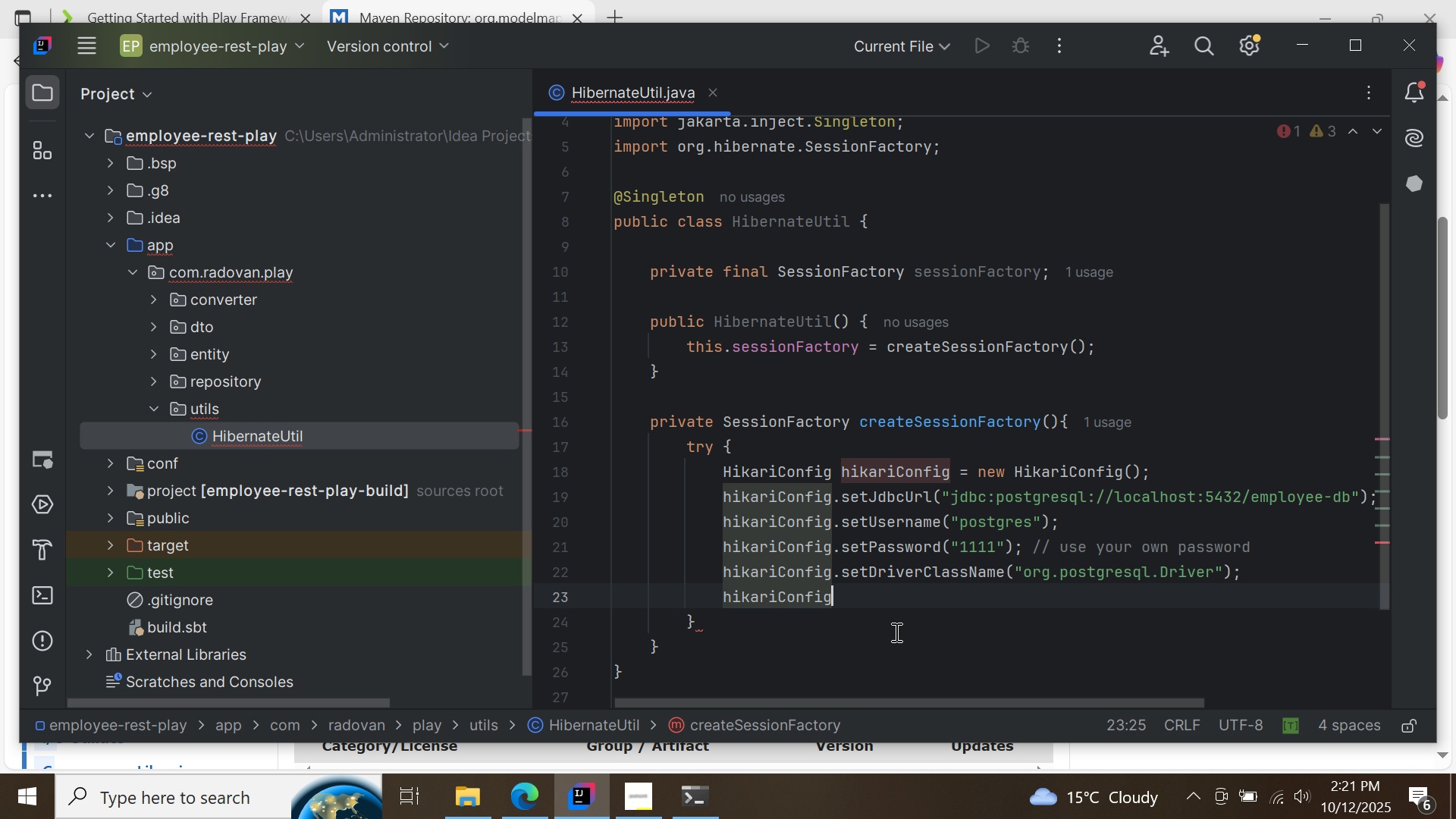 
type(.setmin)
 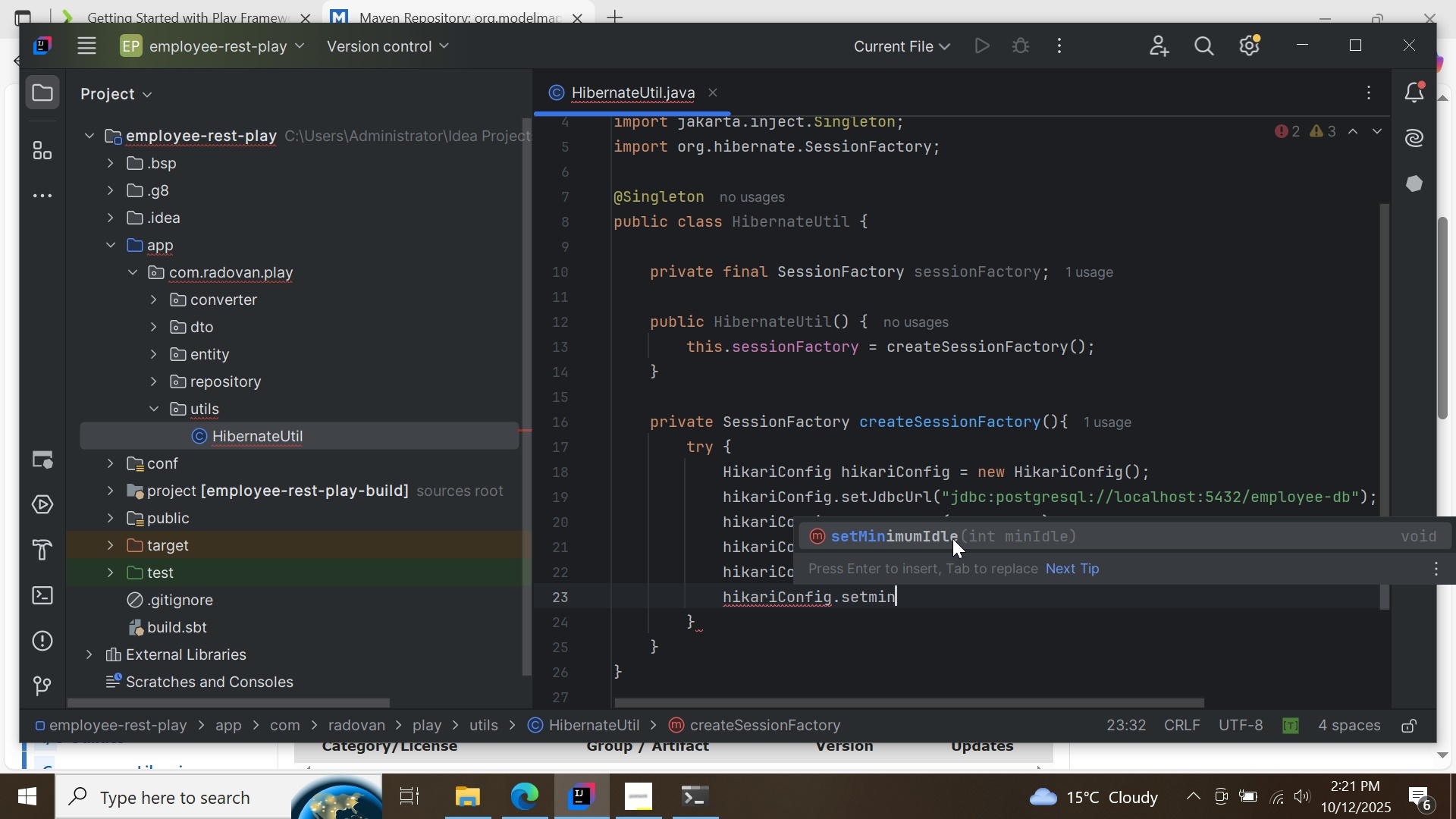 
double_click([952, 538])
 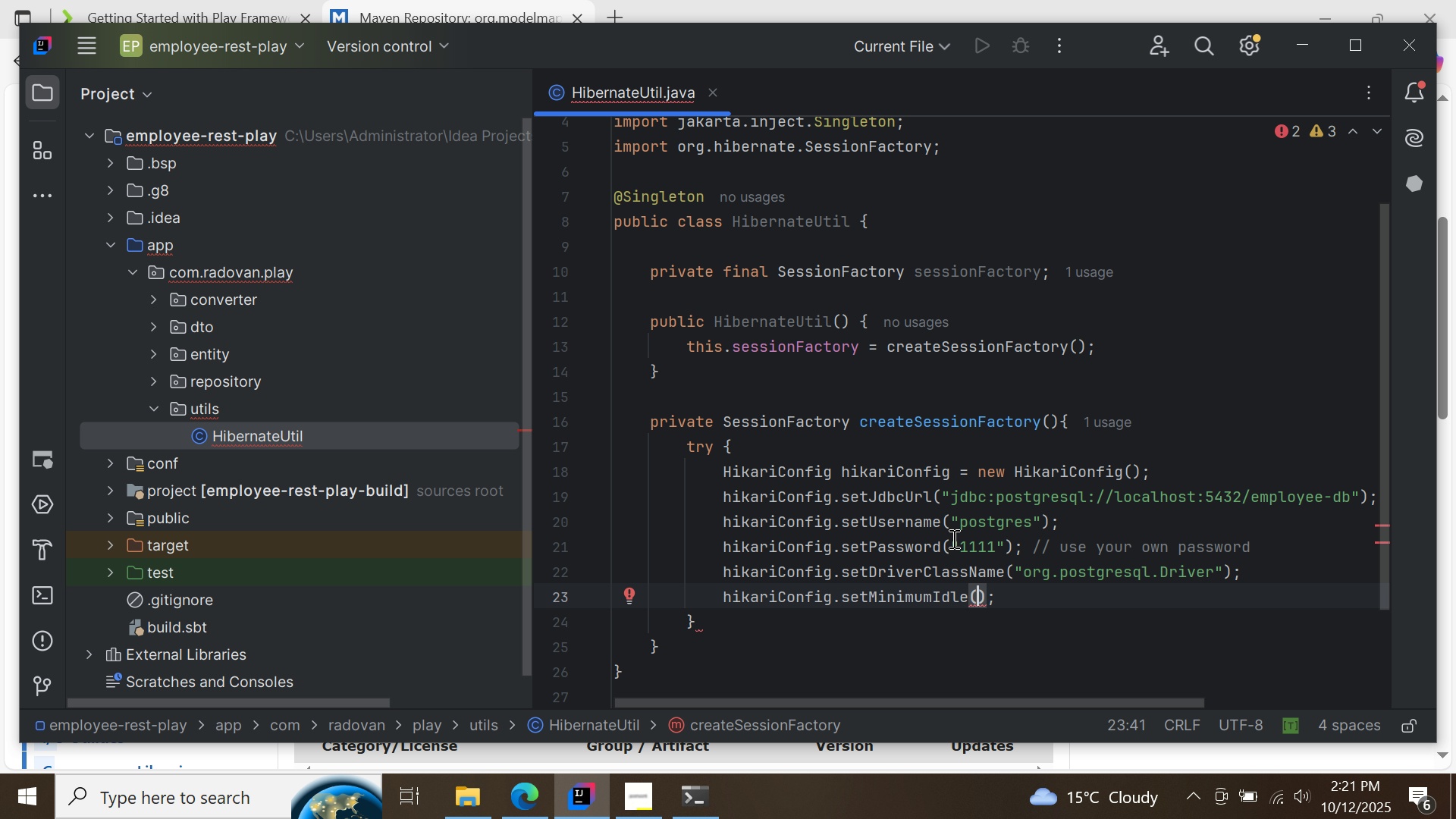 
key(2)
 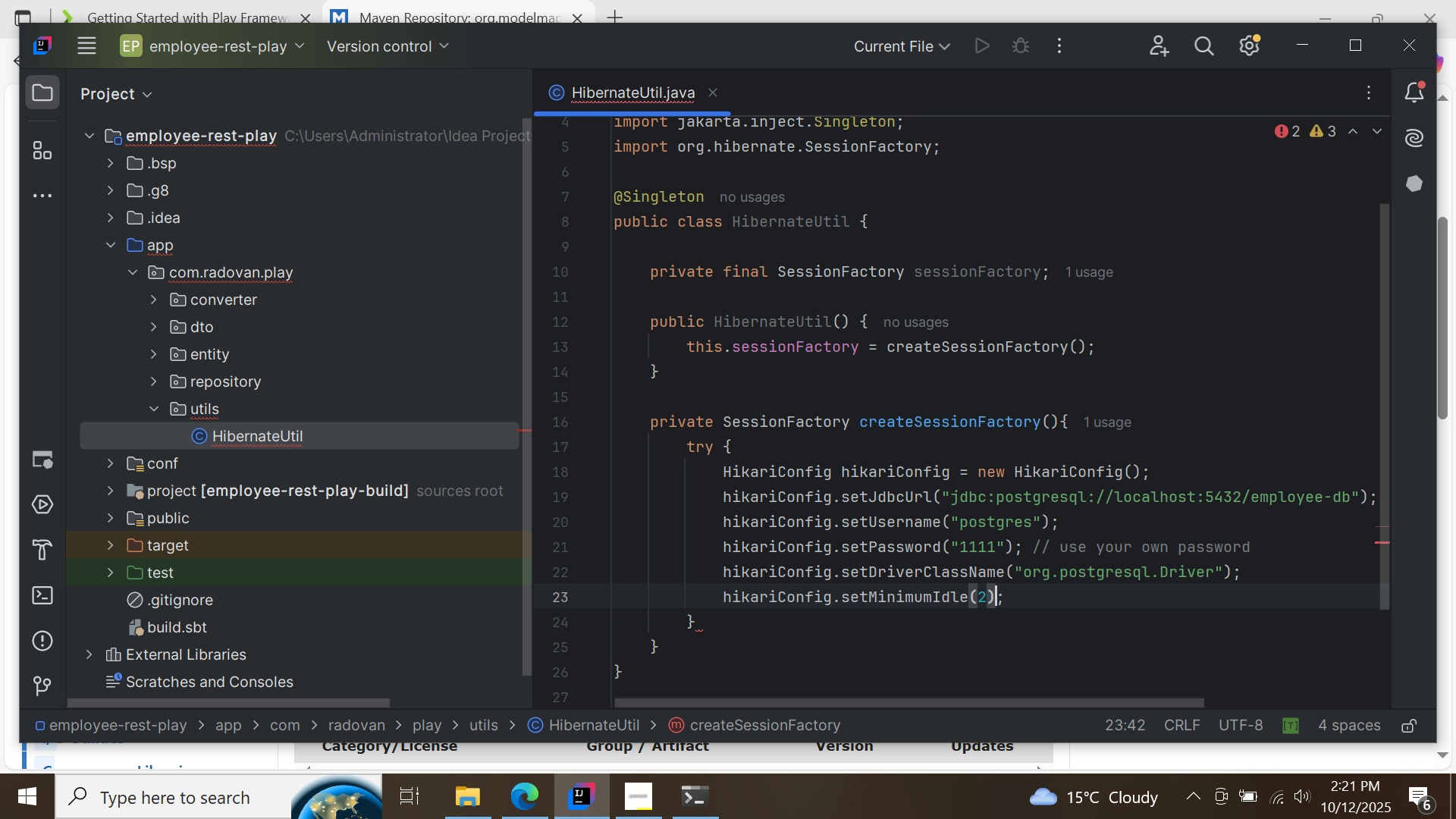 
key(ArrowRight)
 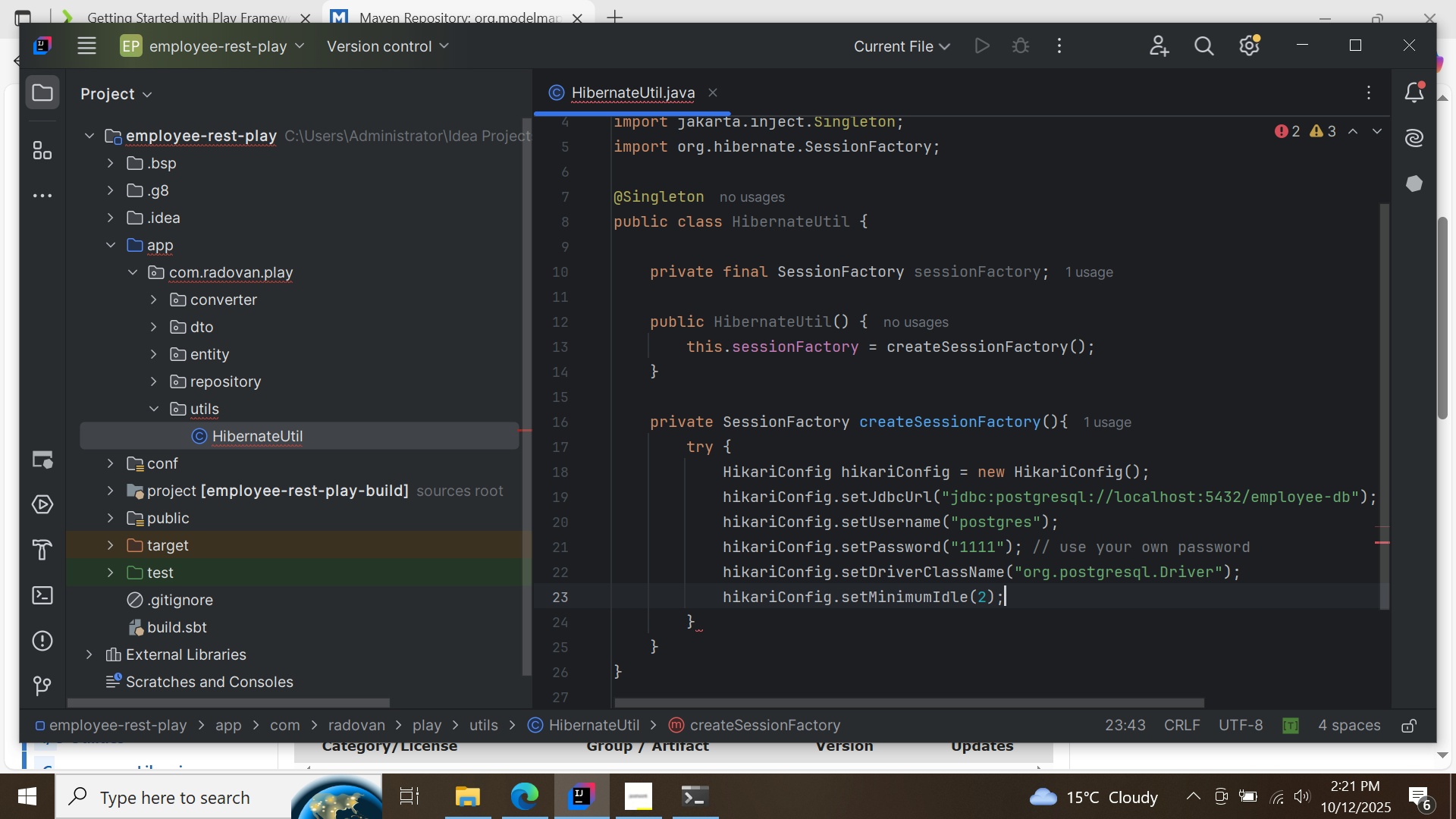 
key(ArrowRight)
 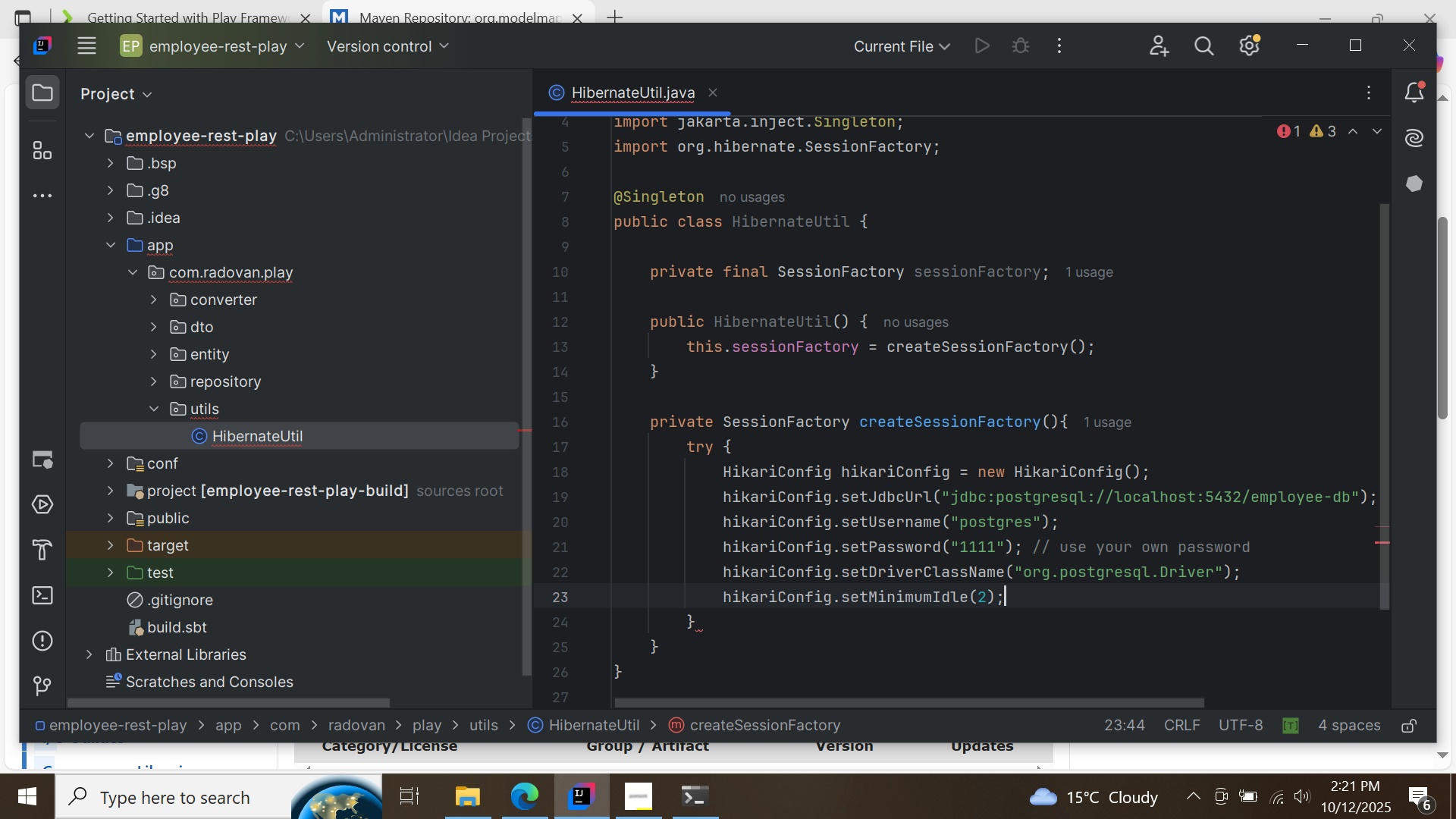 
key(Enter)
 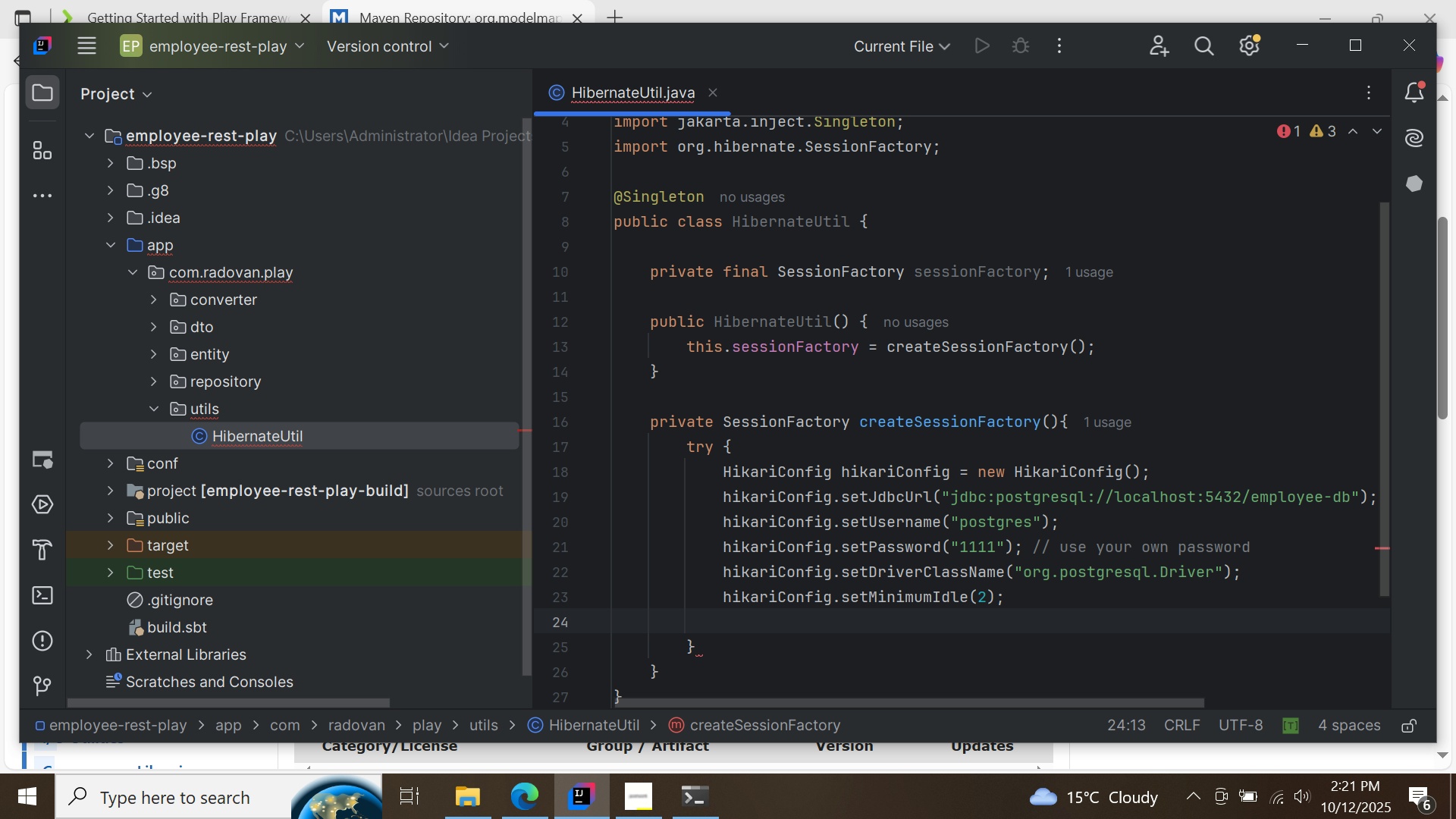 
type(hika)
 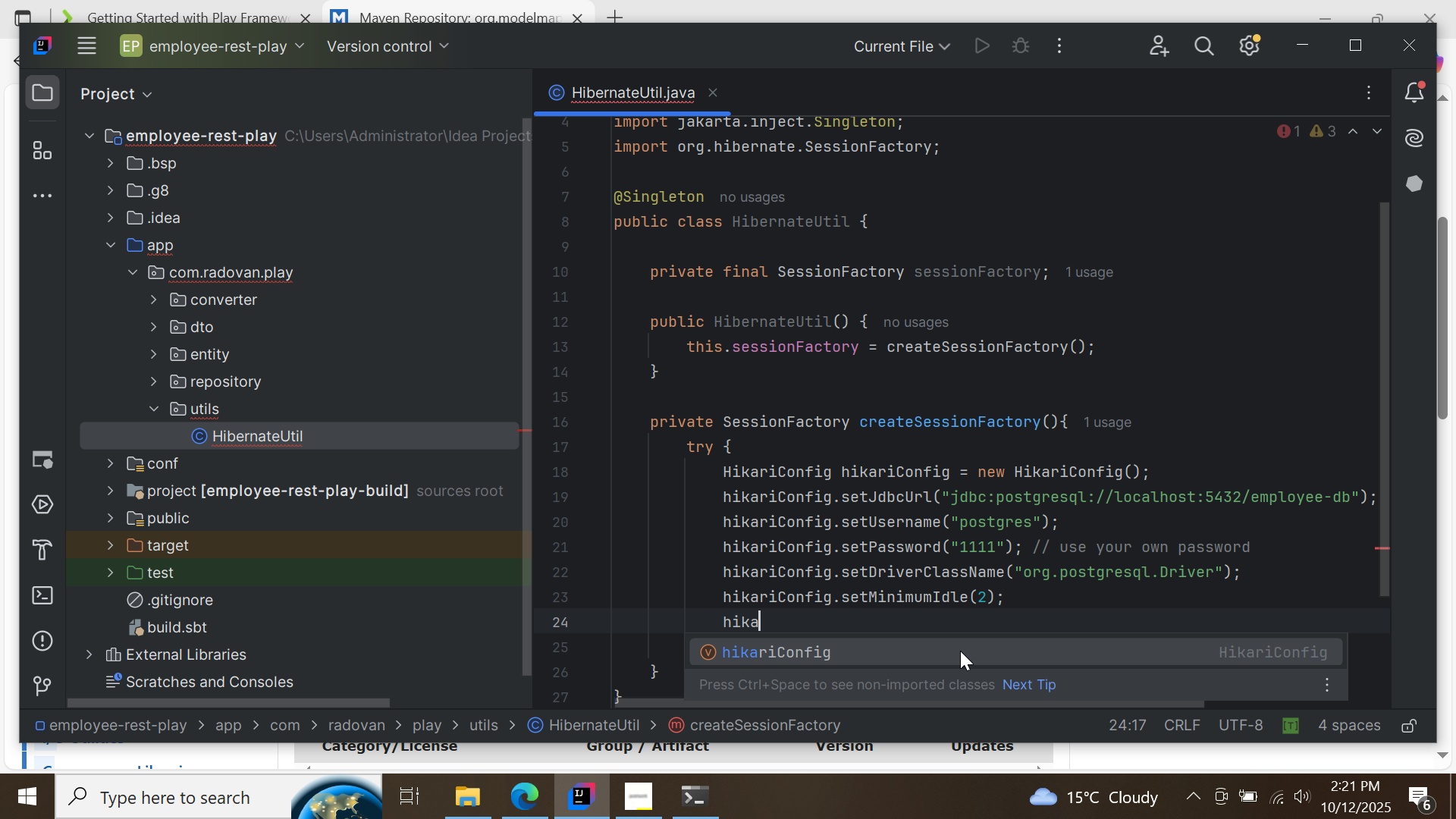 
double_click([960, 651])
 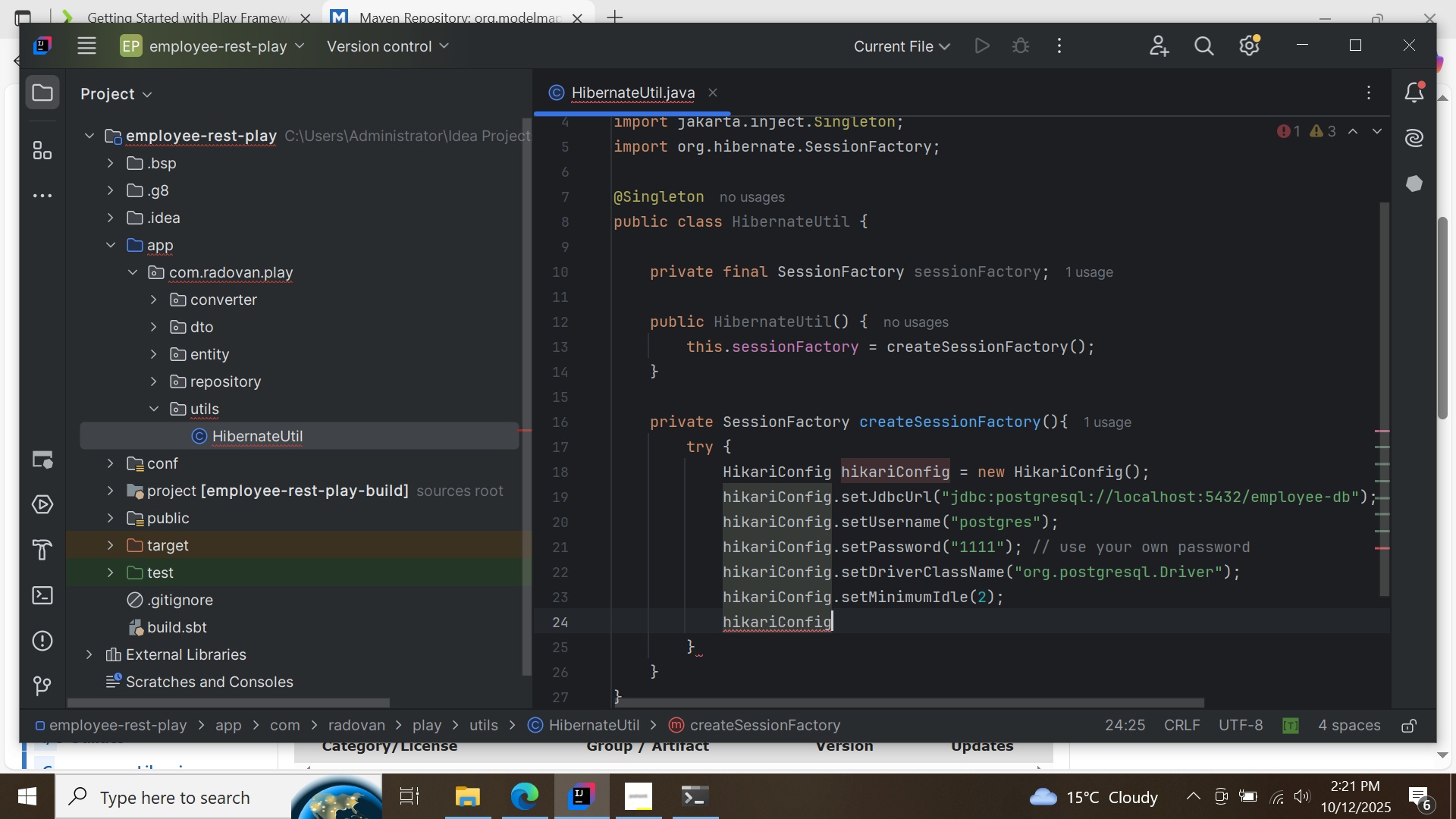 
type(.setpoo)
 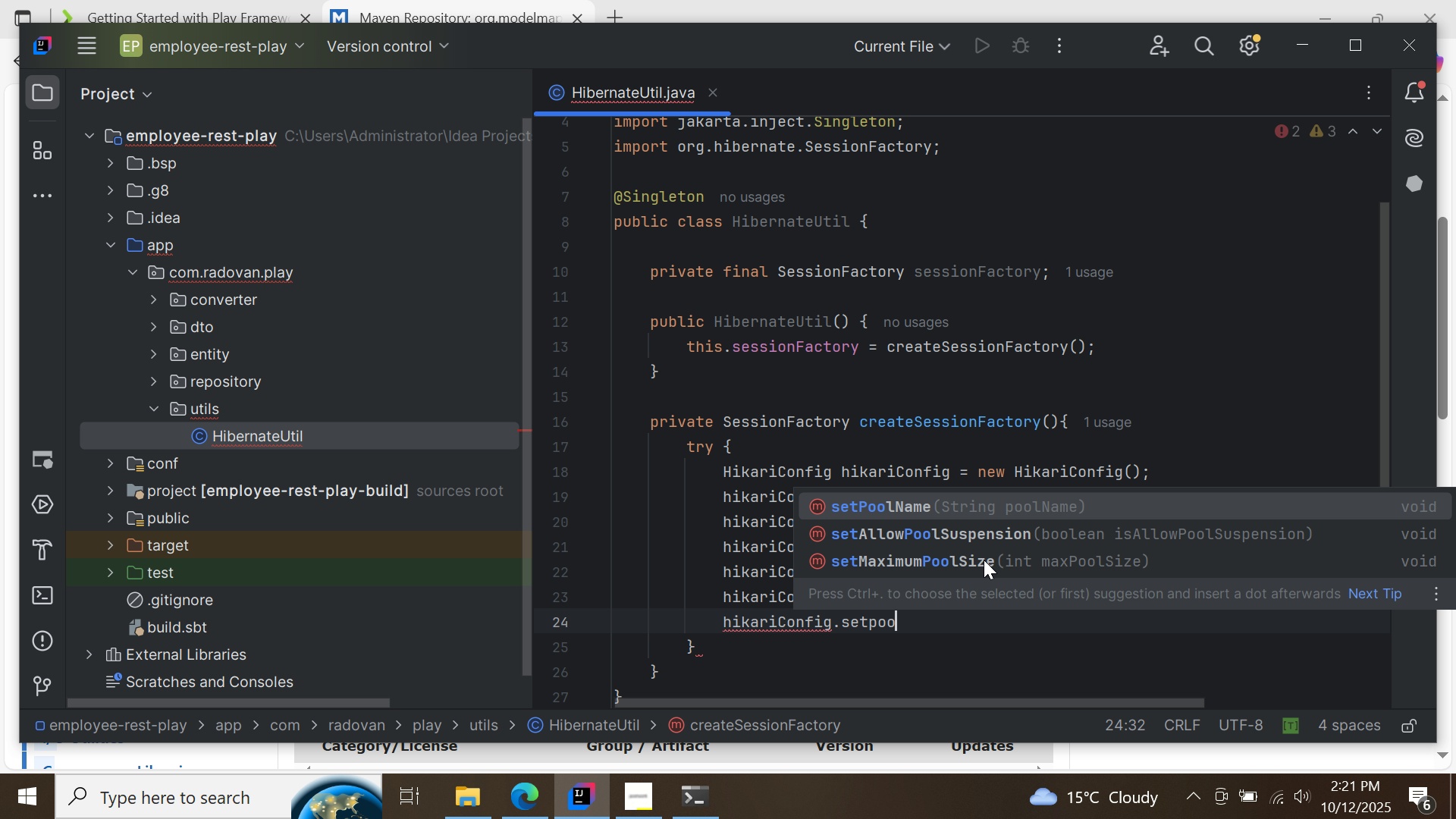 
double_click([984, 560])
 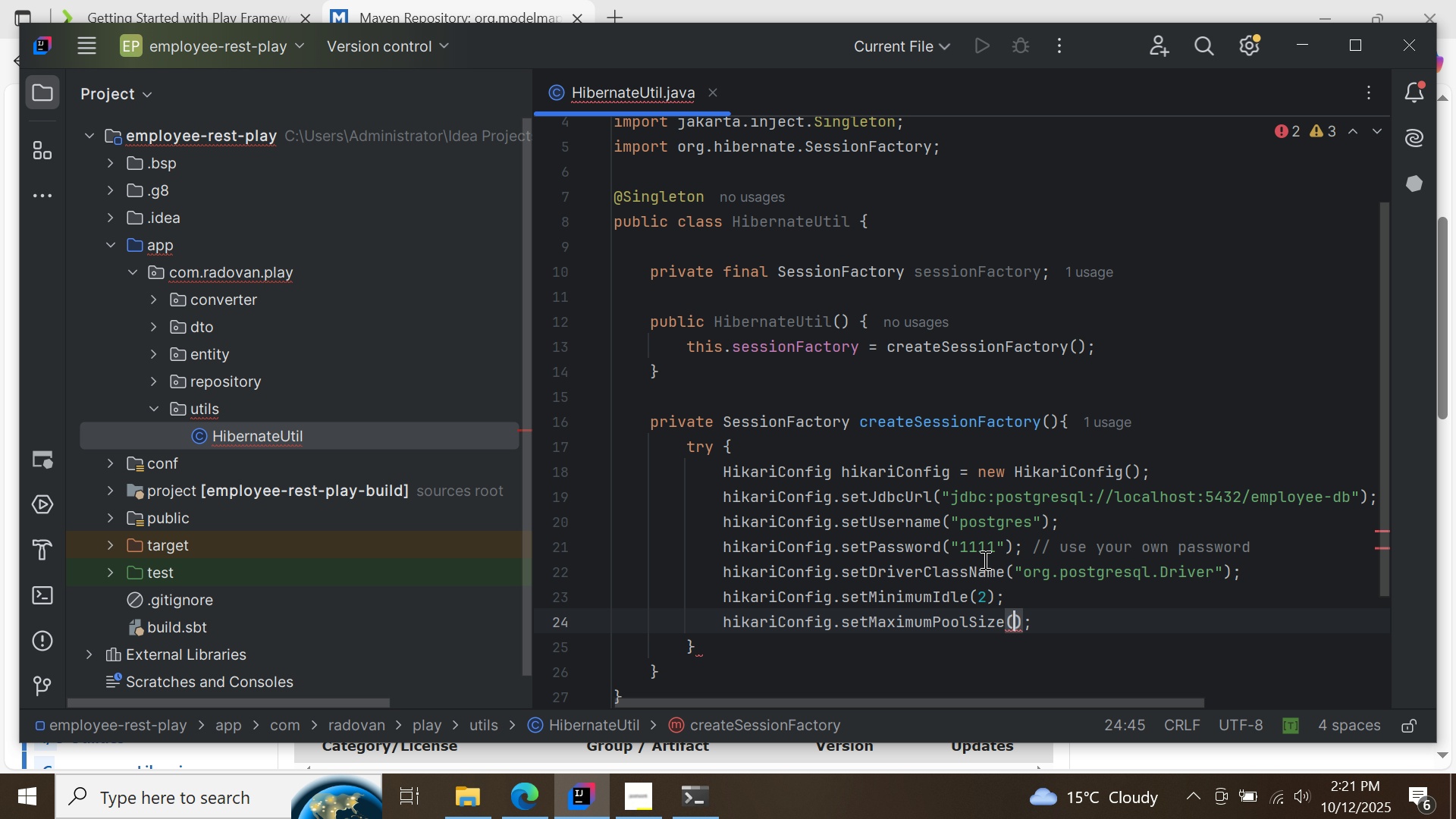 
type(10)
 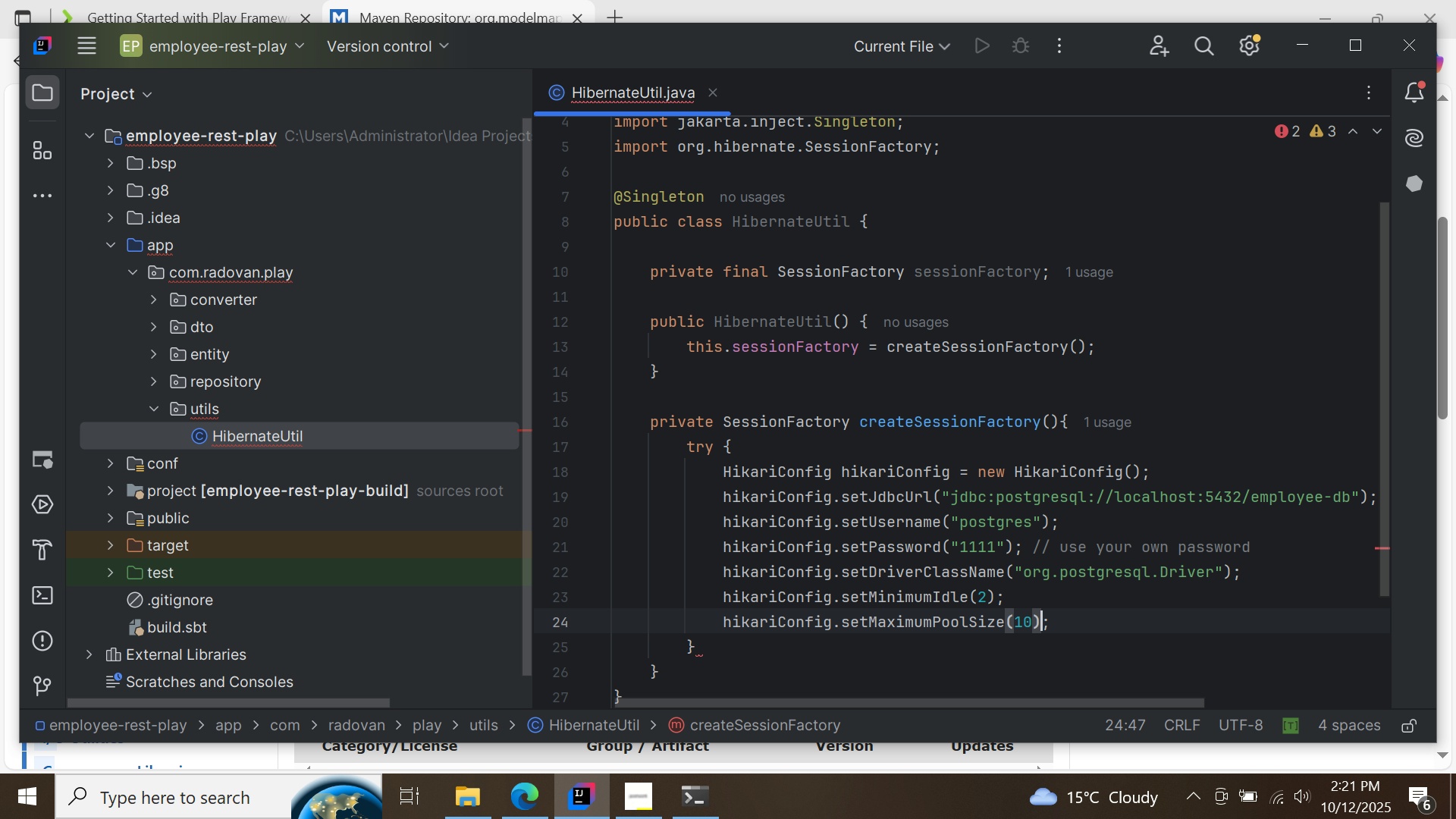 
key(ArrowRight)
 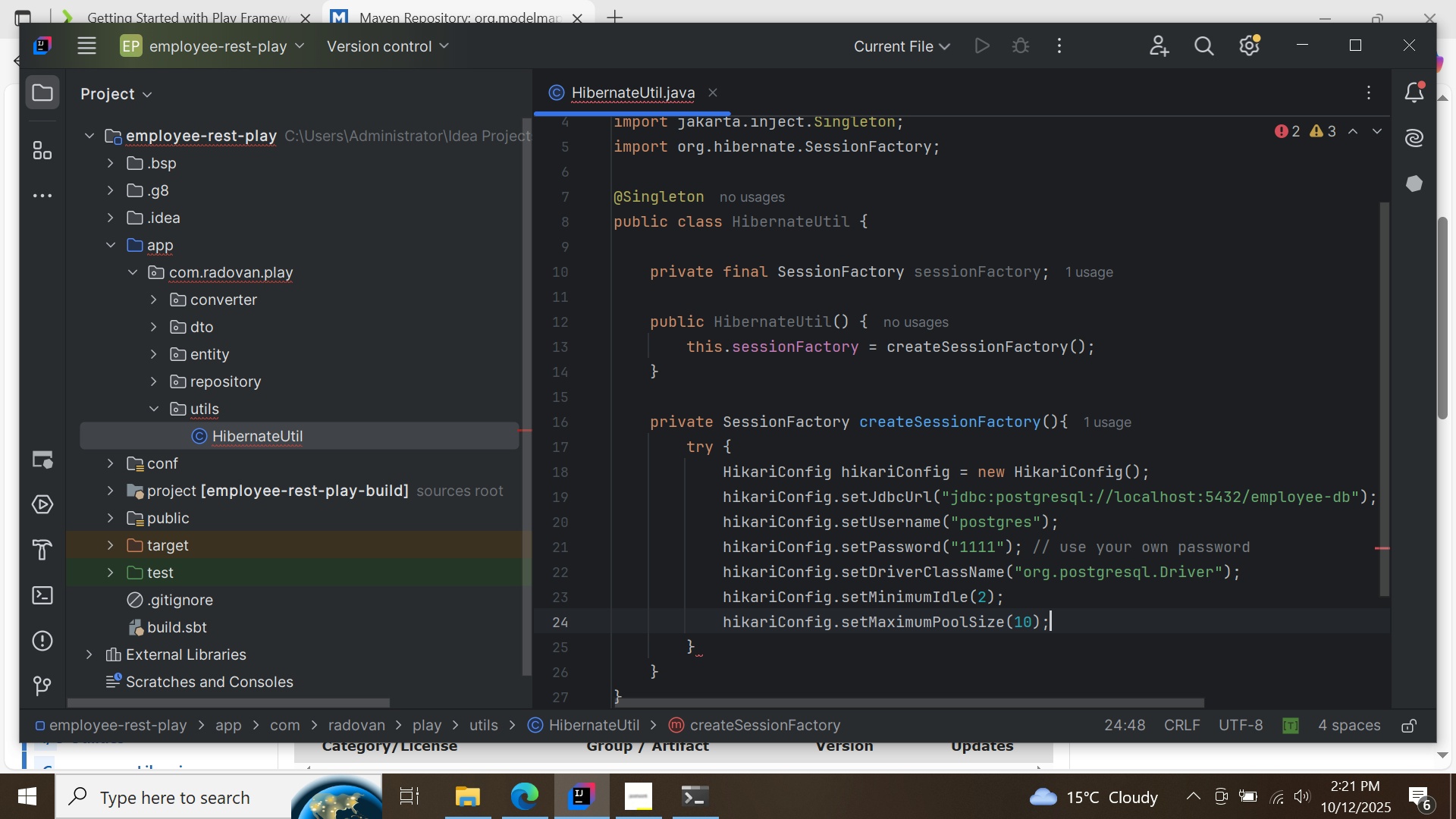 
key(ArrowRight)
 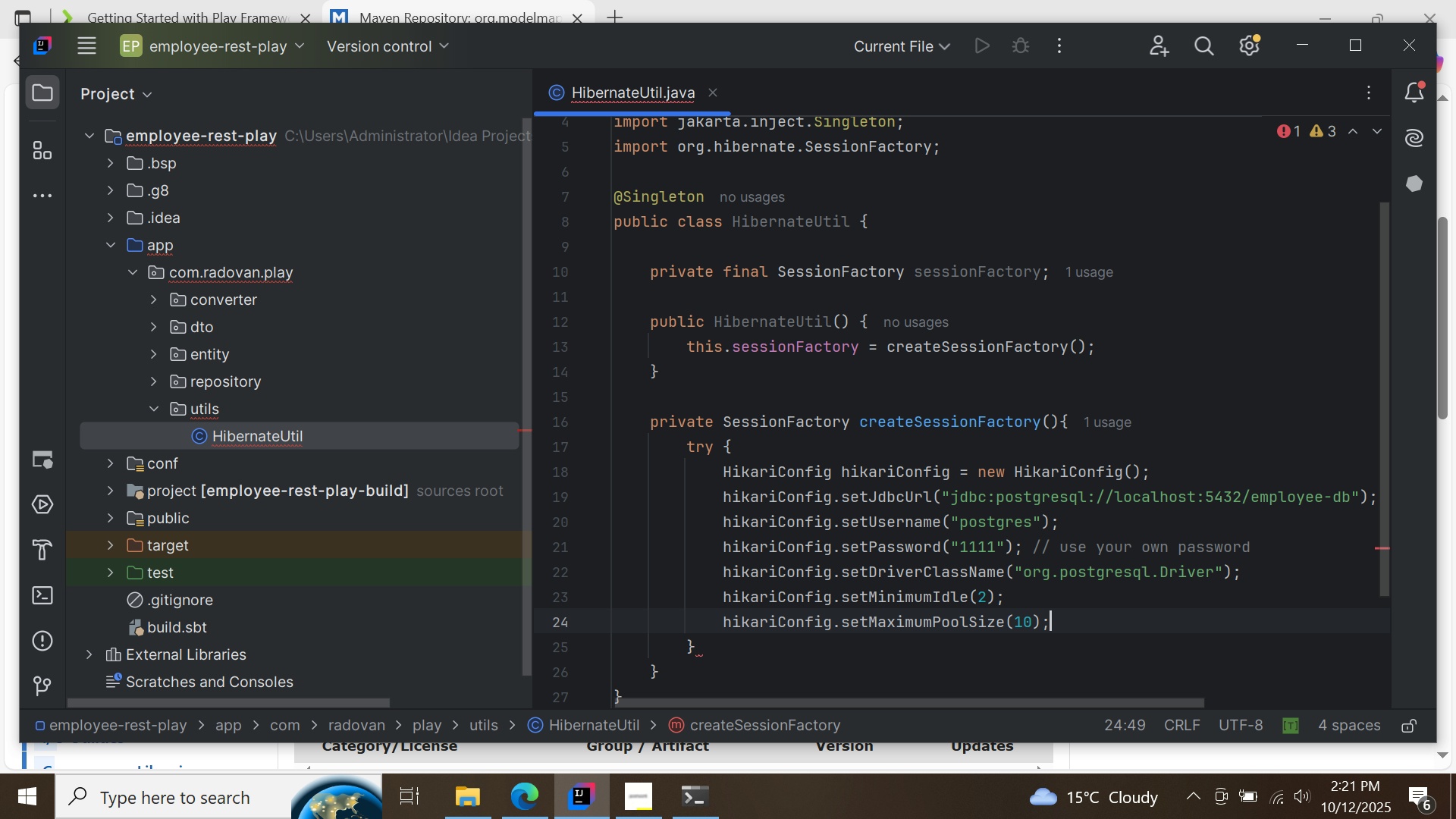 
key(Enter)
 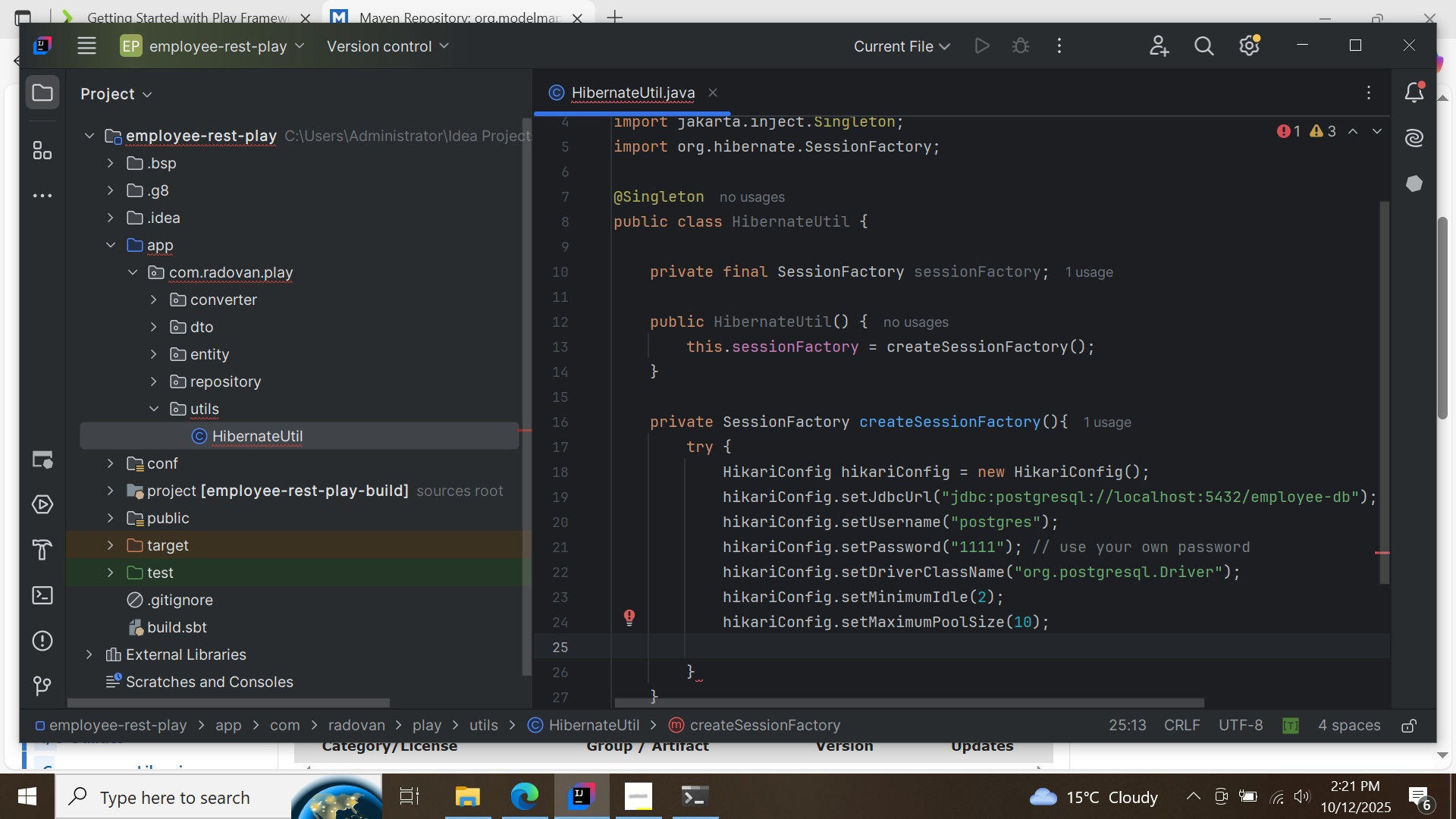 
type(hika)
 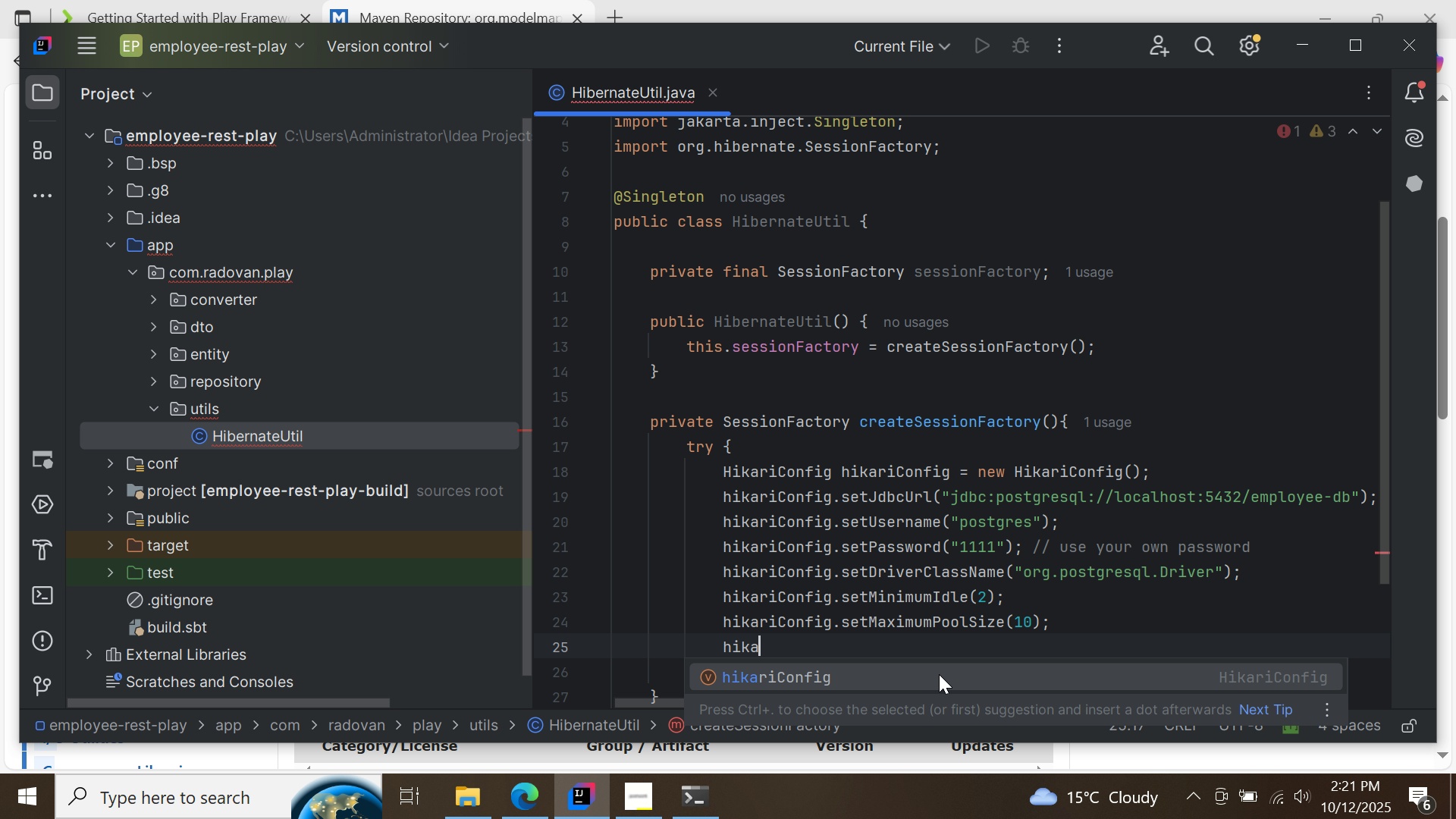 
double_click([939, 674])
 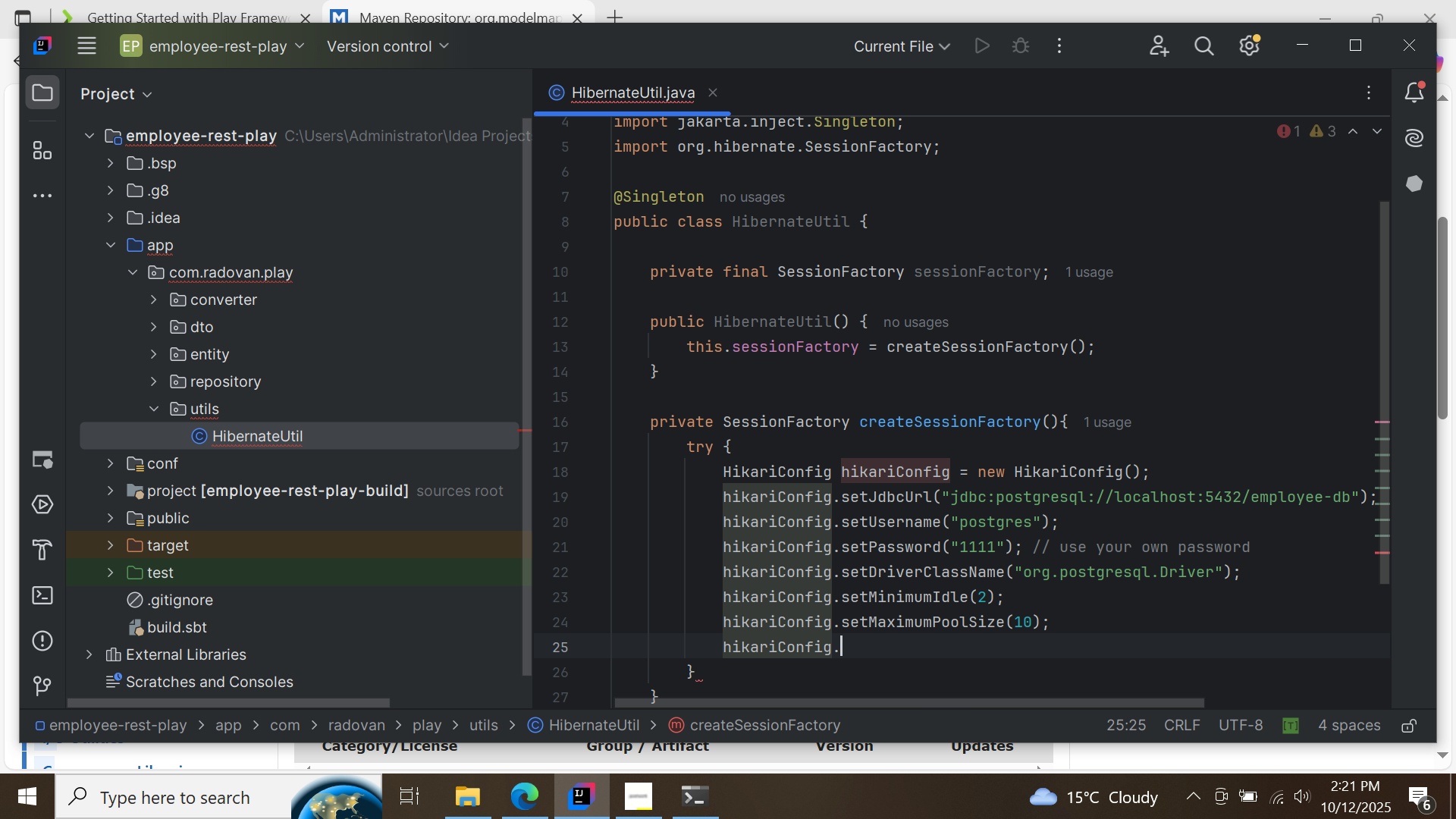 
type(.life)
 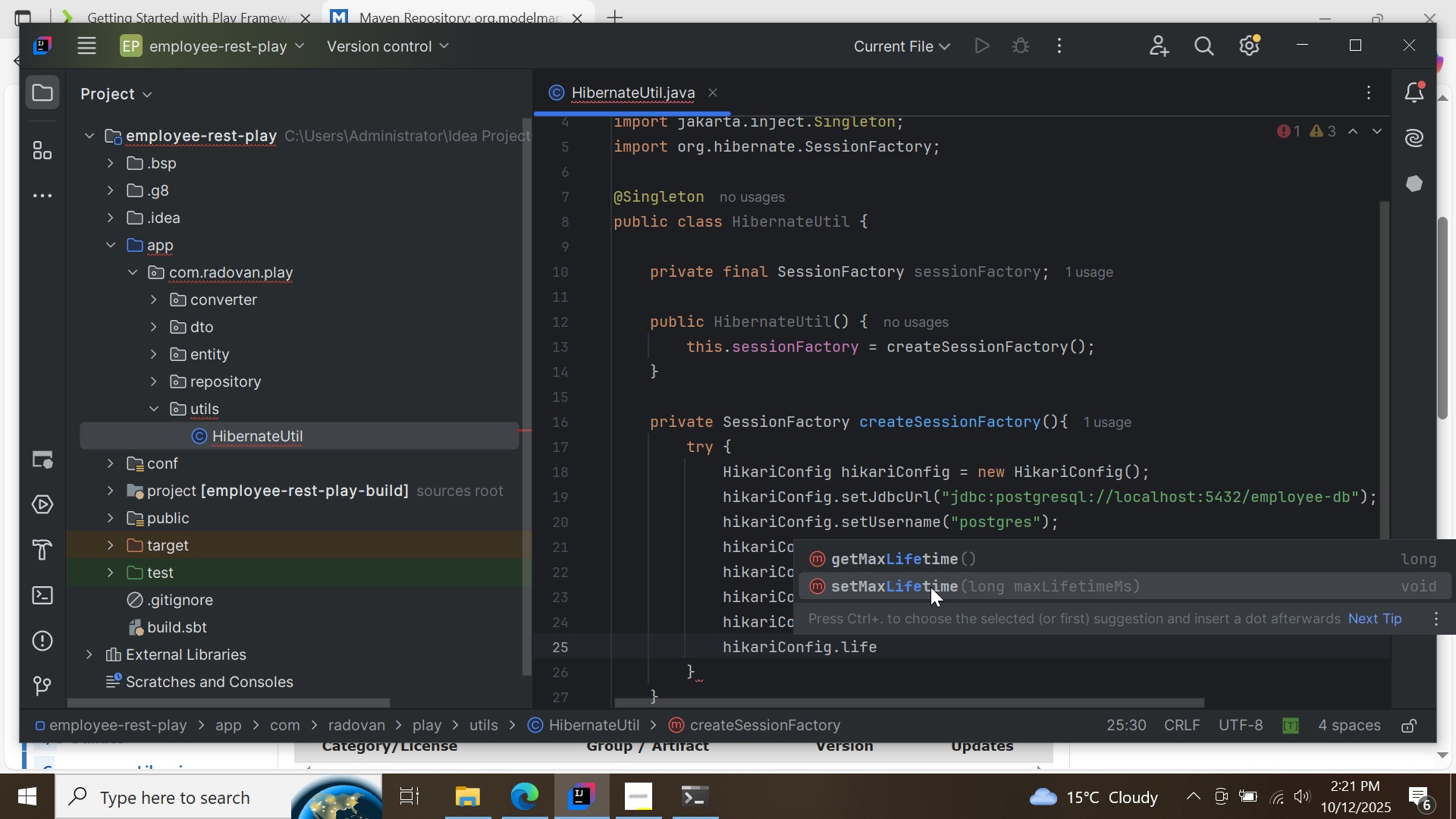 
double_click([930, 587])
 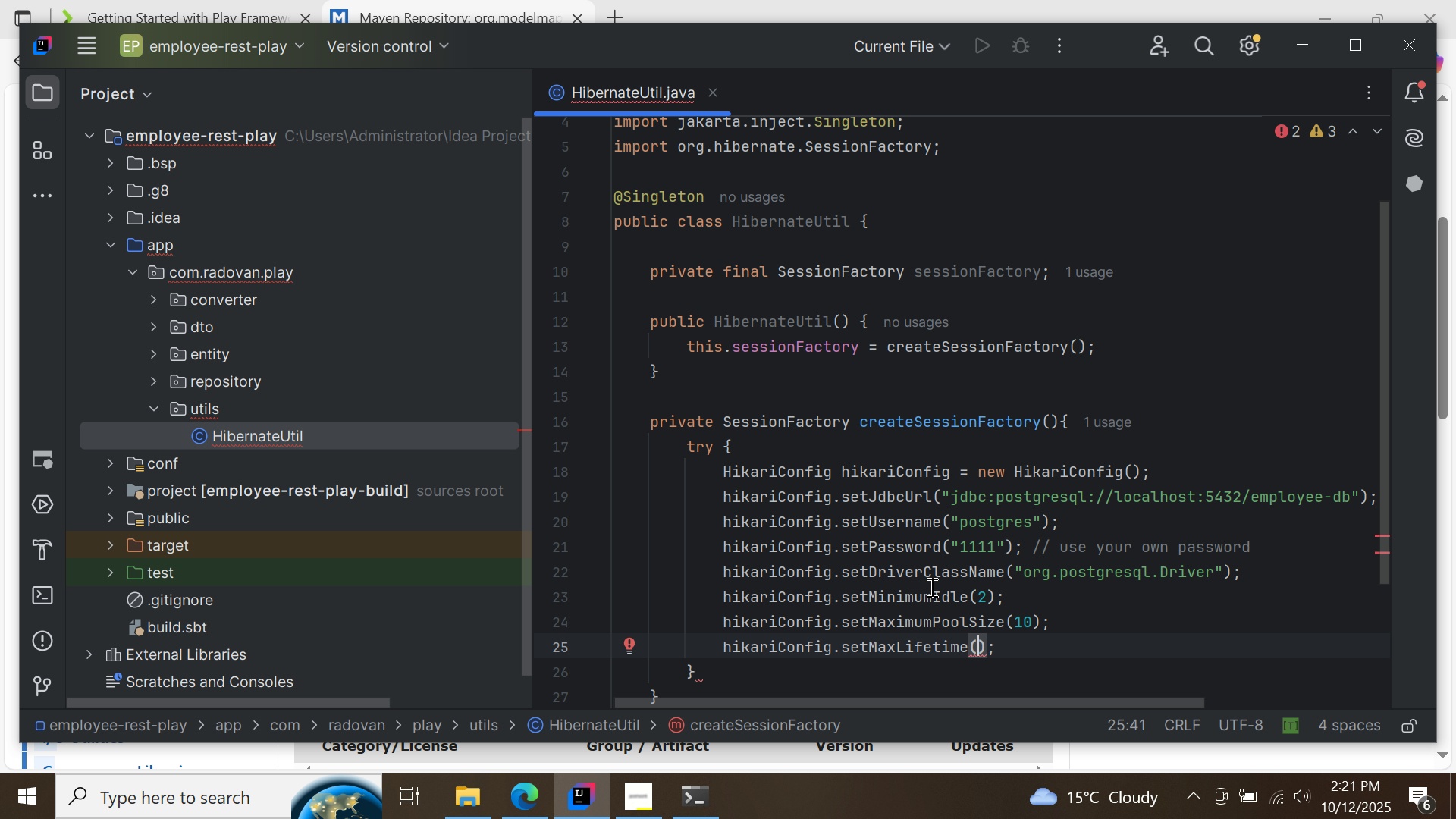 
type(1800000)
 